 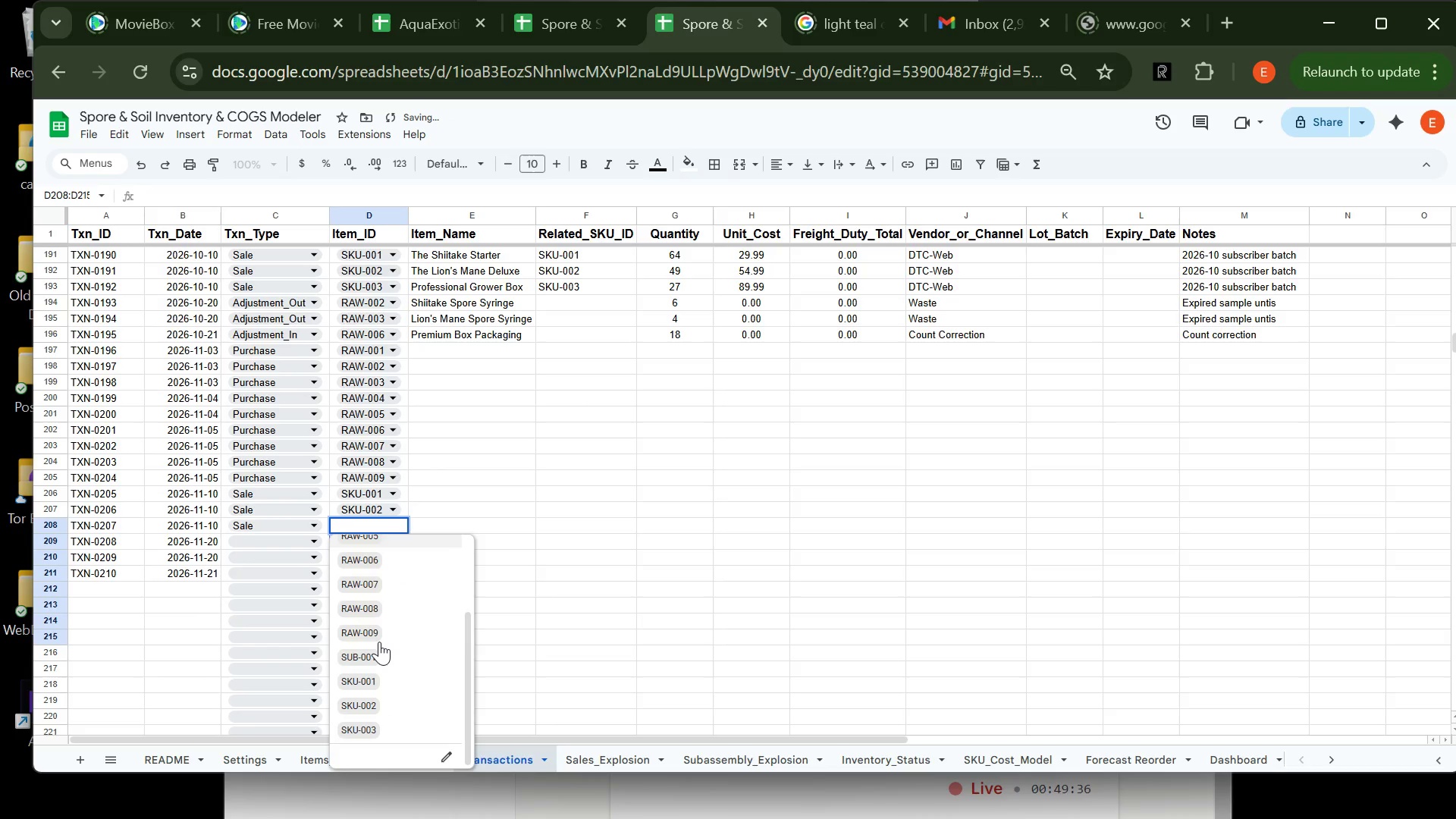 
left_click([412, 735])
 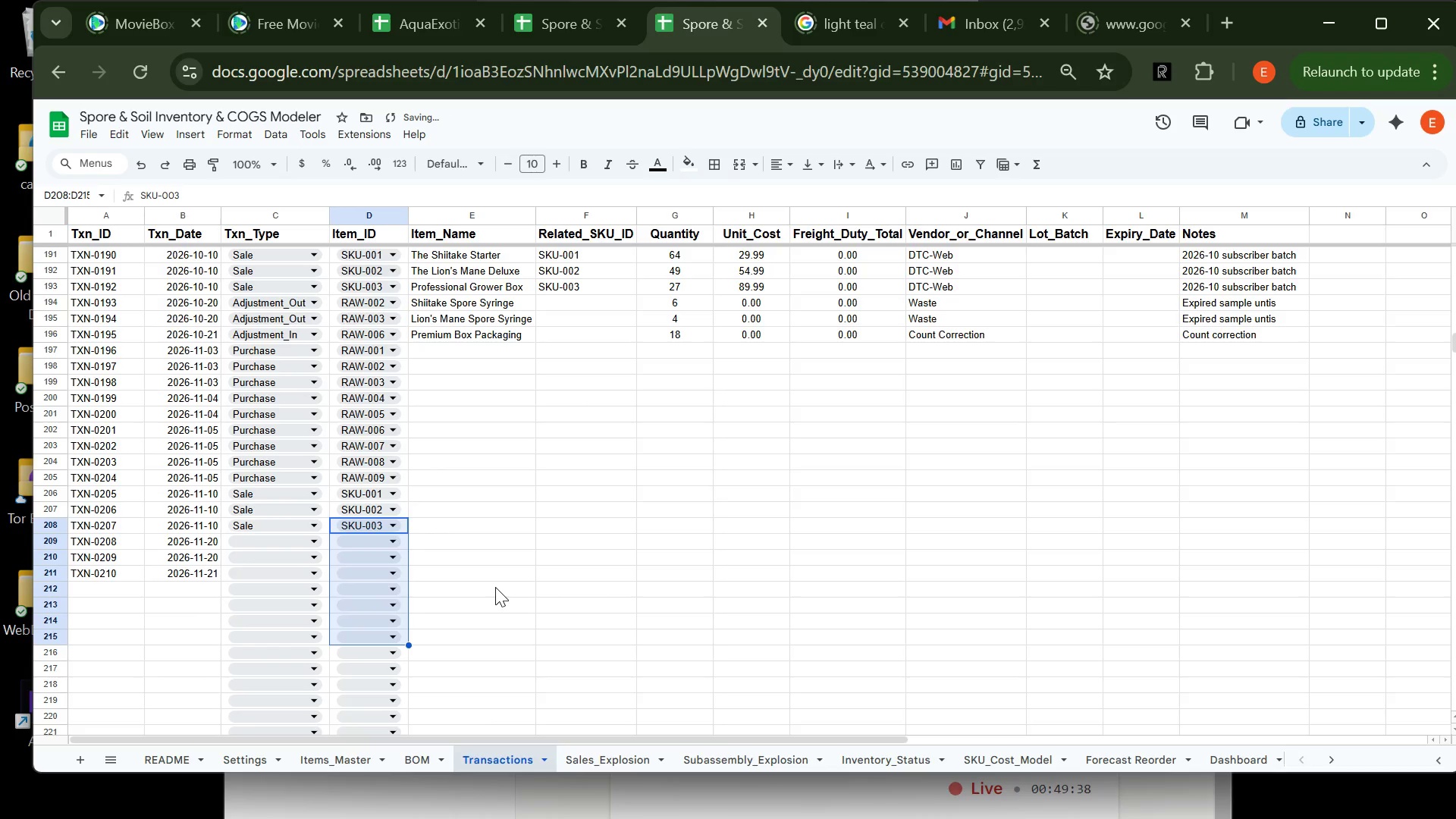 
left_click([495, 587])
 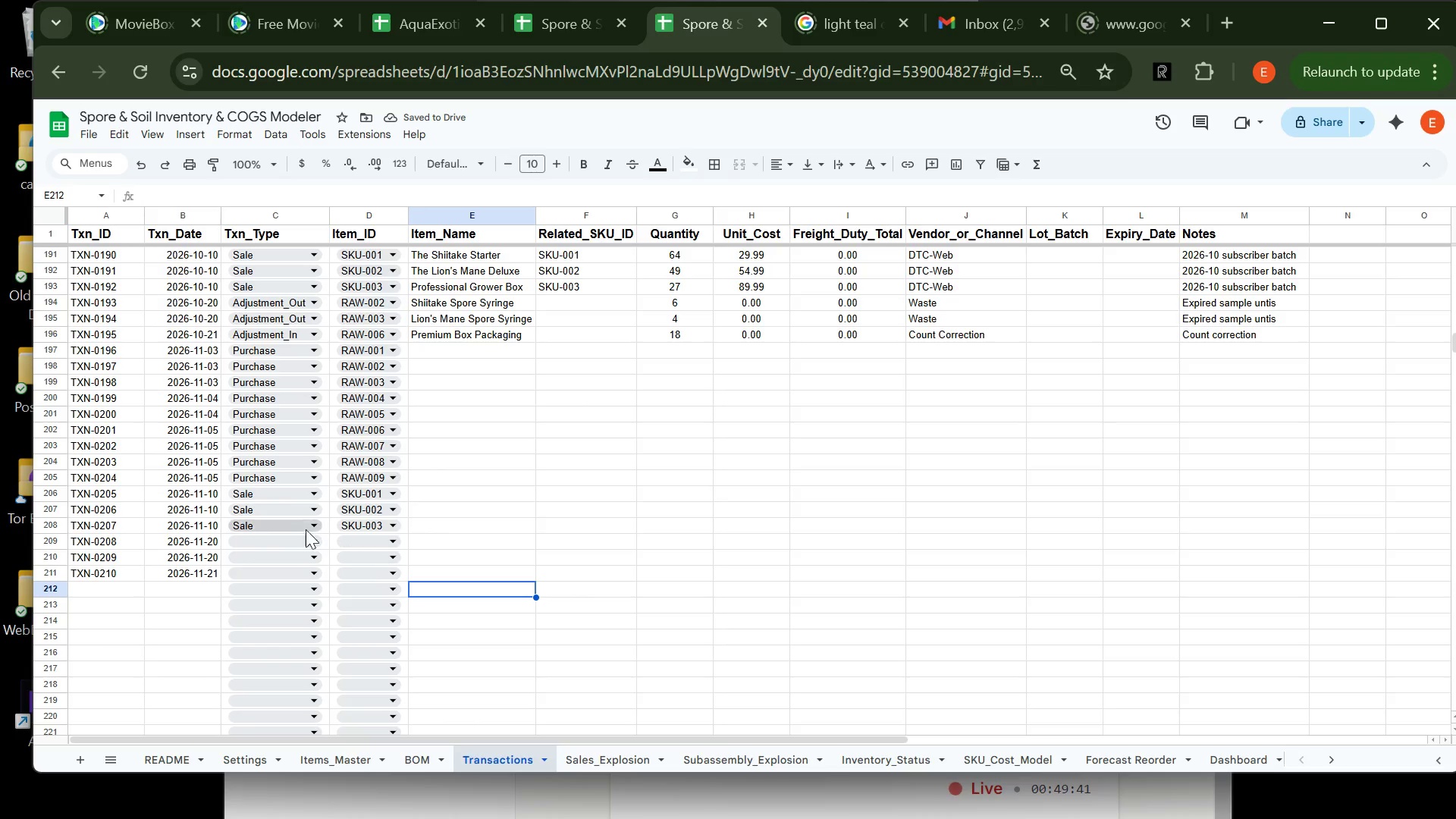 
left_click([281, 543])
 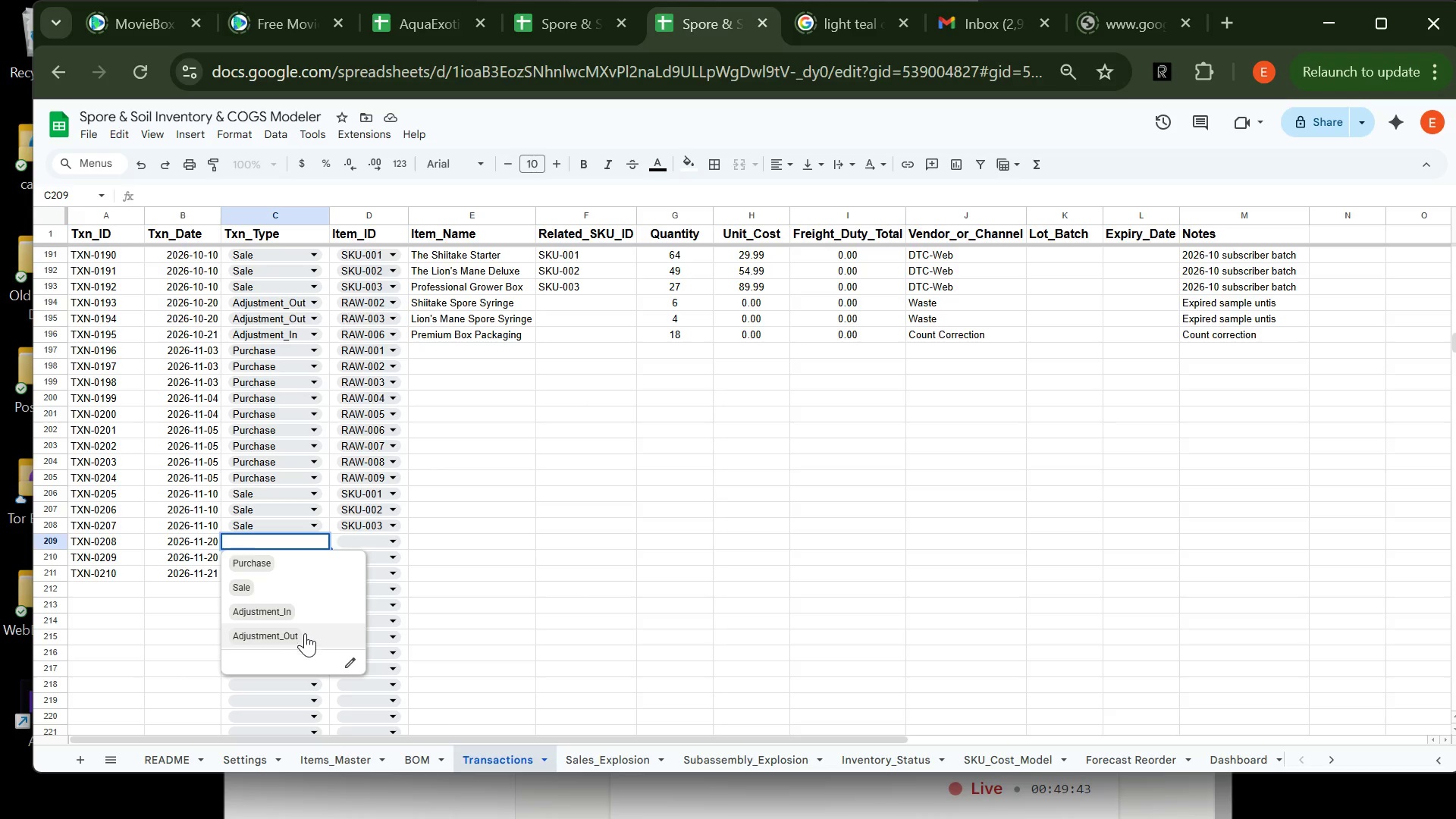 
left_click([306, 637])
 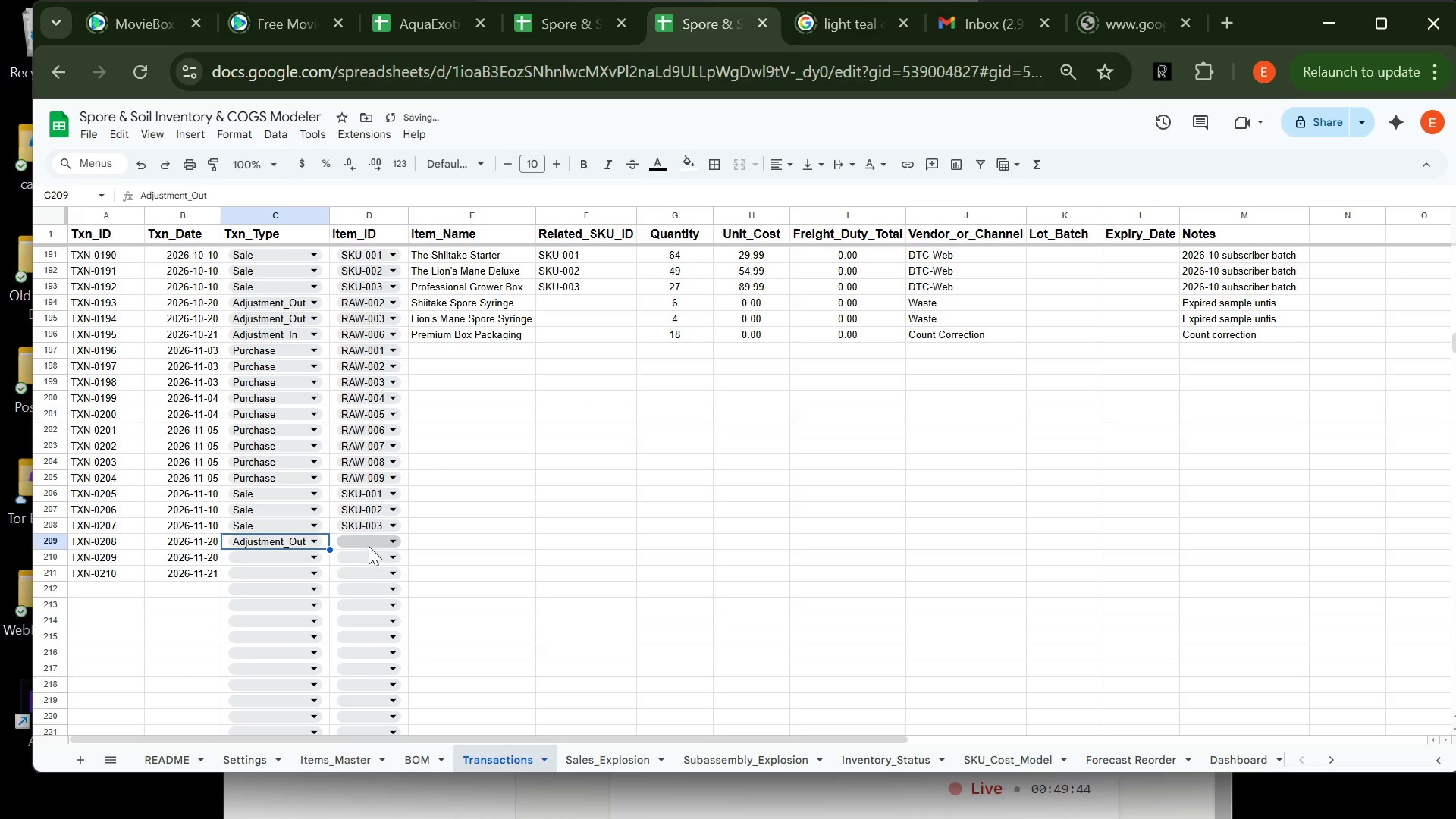 
left_click([367, 548])
 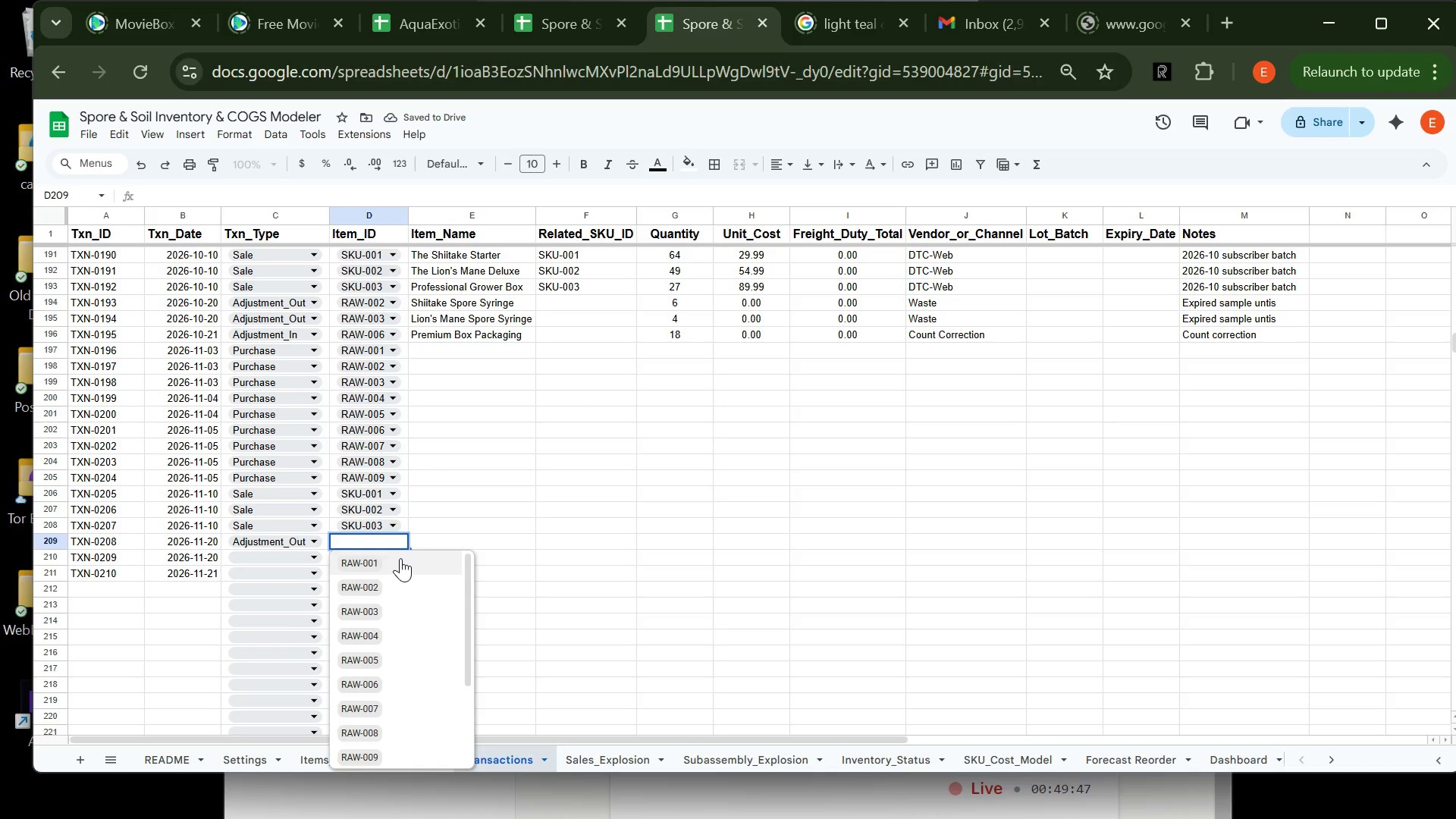 
left_click([400, 557])
 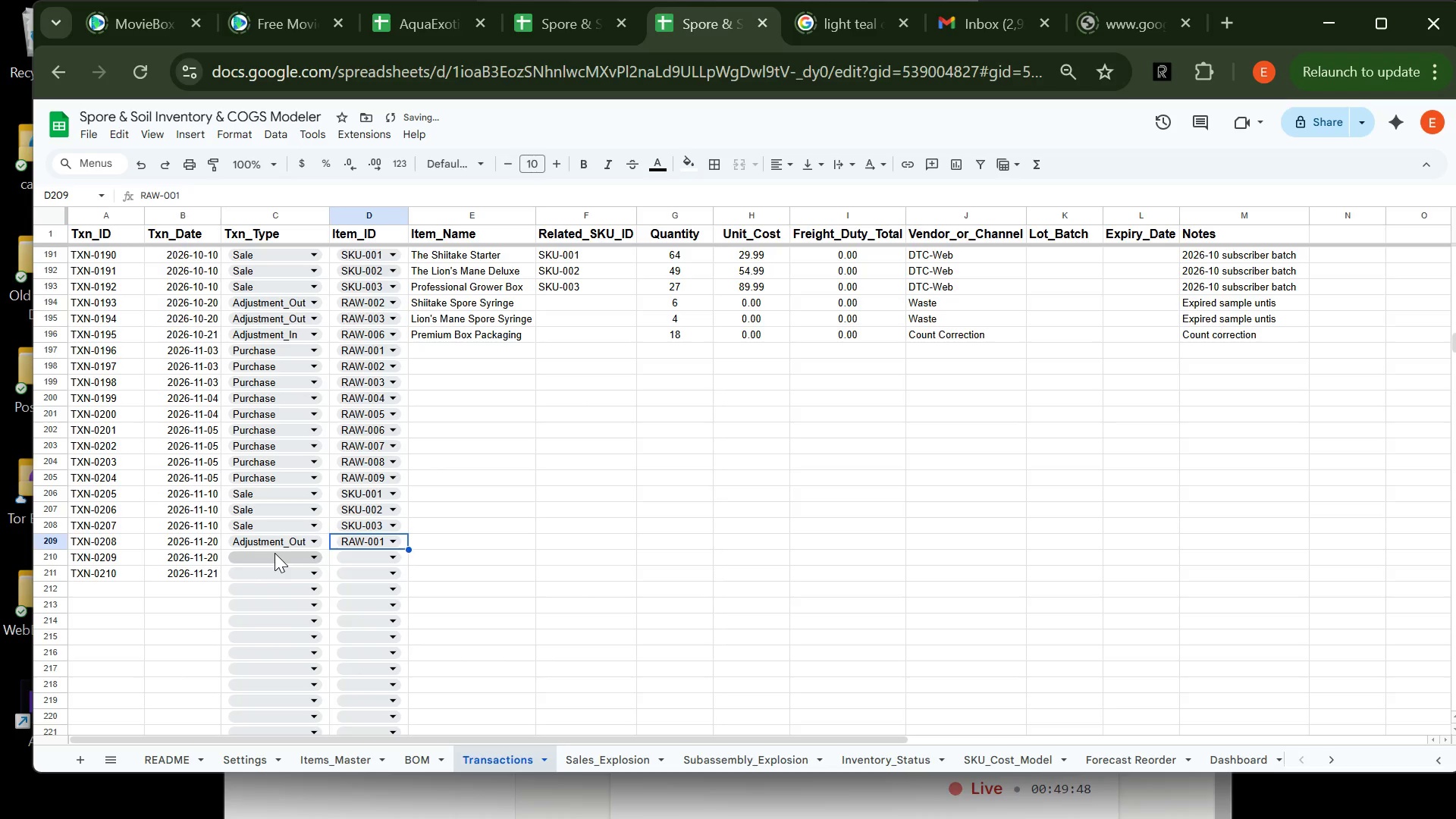 
left_click([275, 553])
 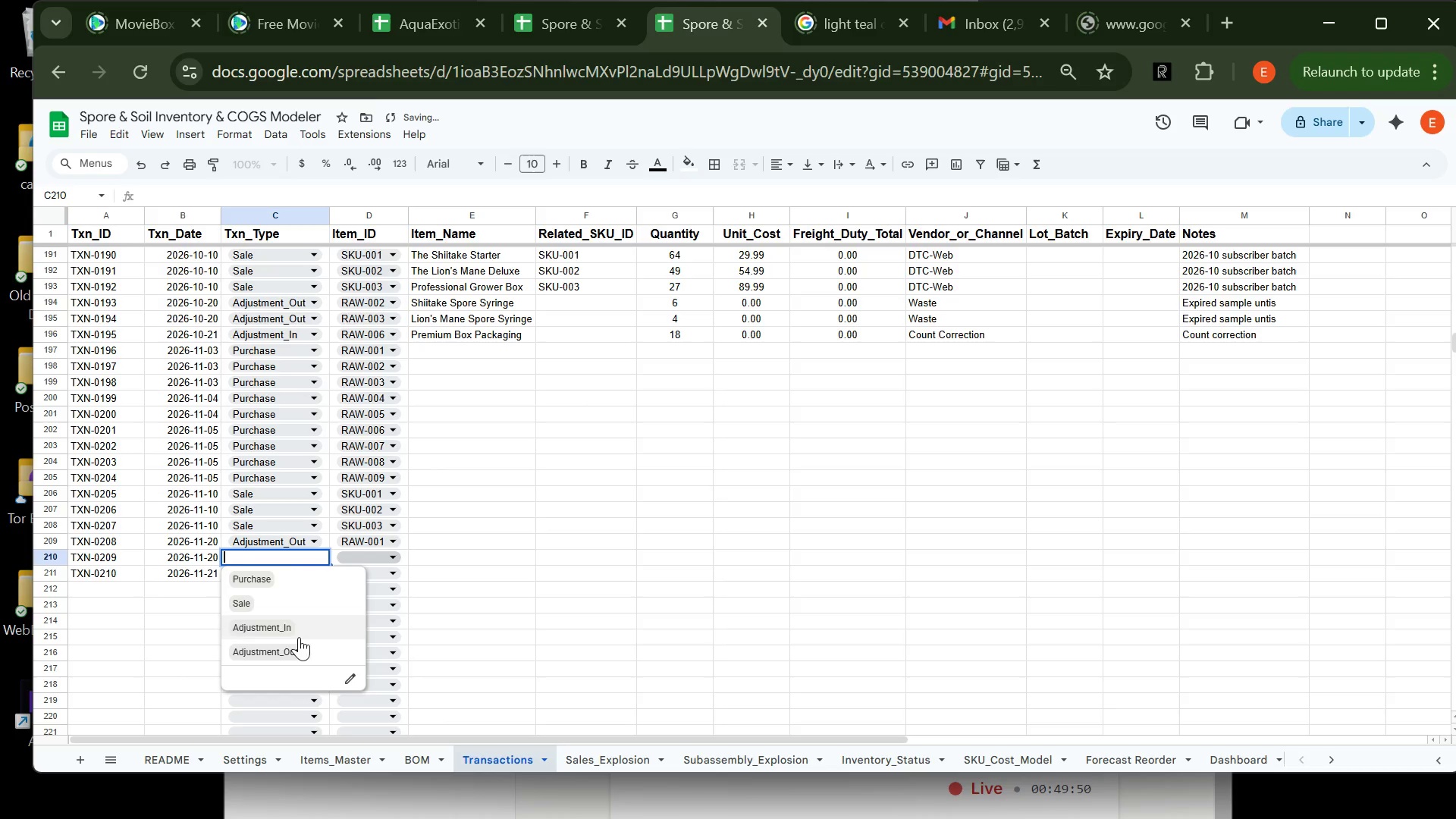 
left_click([302, 651])
 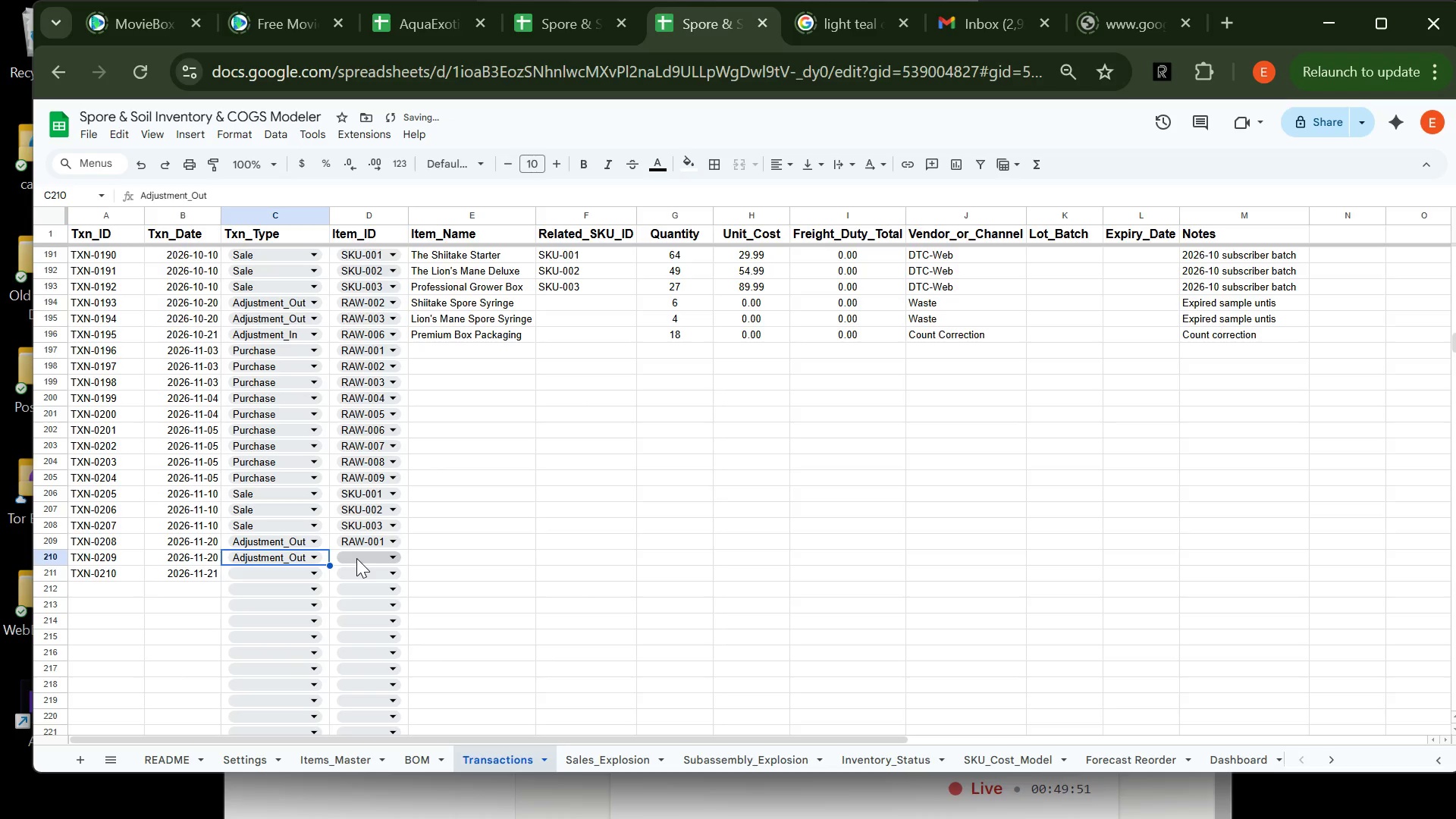 
left_click([356, 558])
 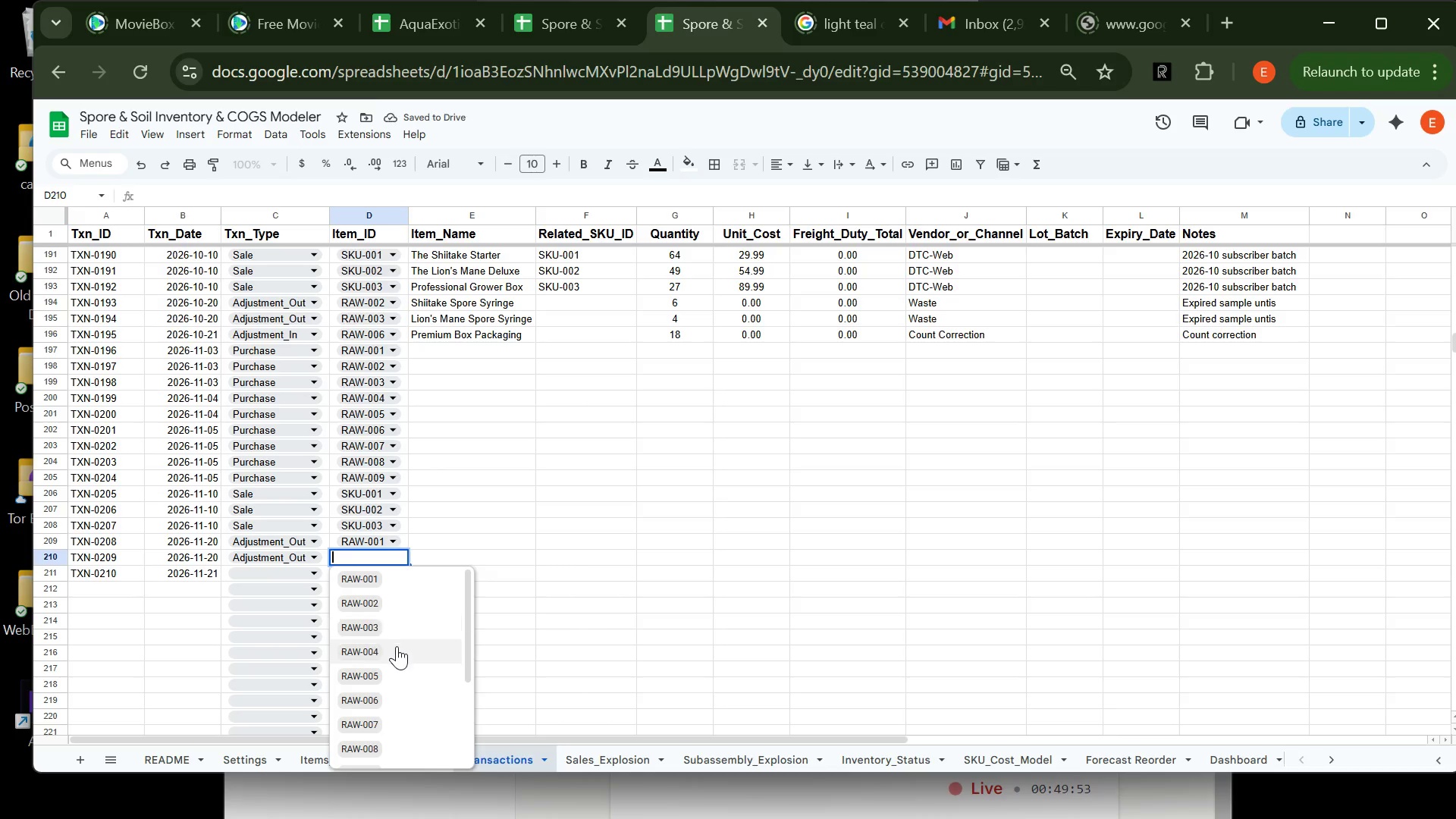 
left_click([397, 653])
 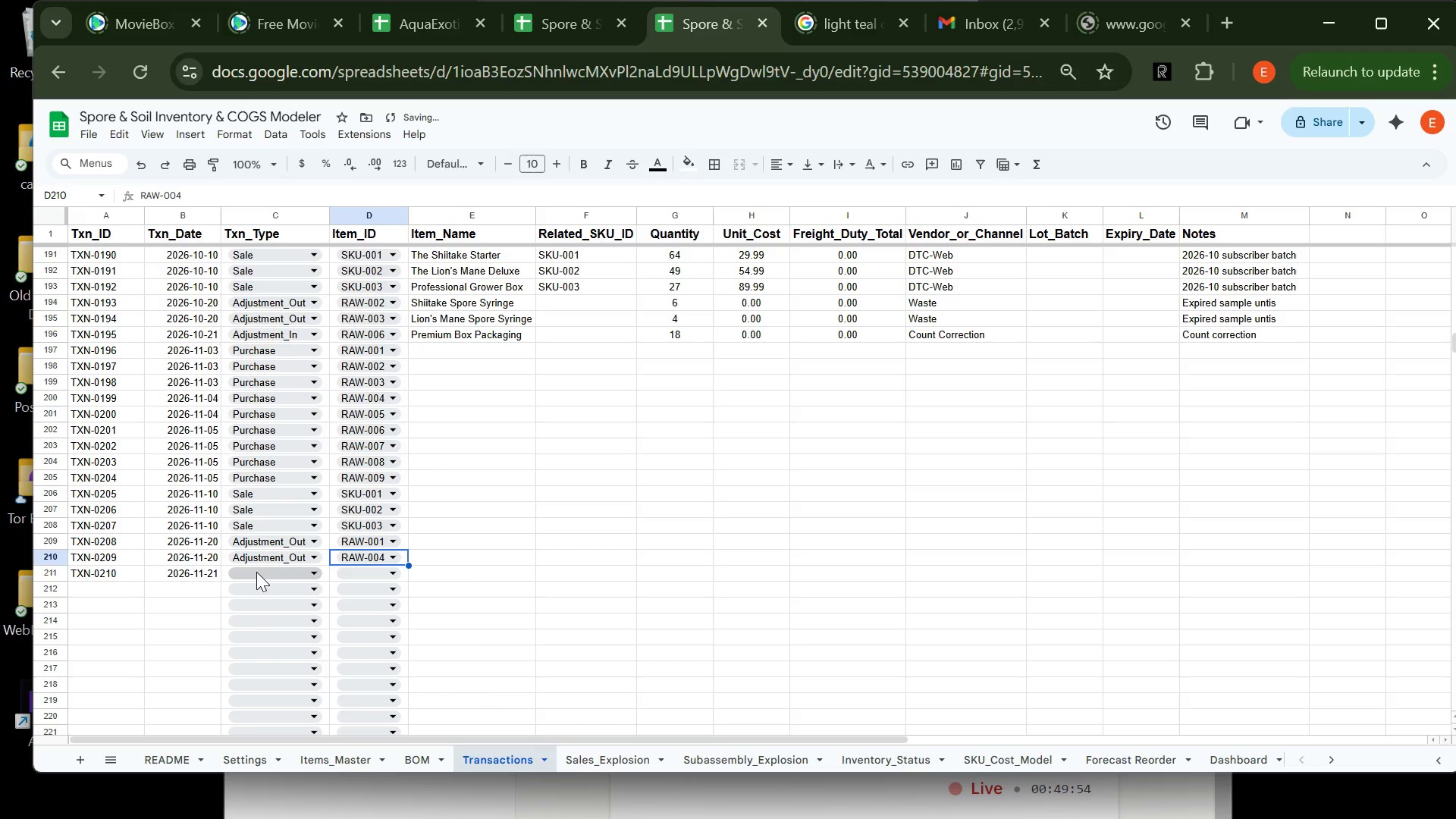 
left_click_drag(start_coordinate=[257, 572], to_coordinate=[307, 667])
 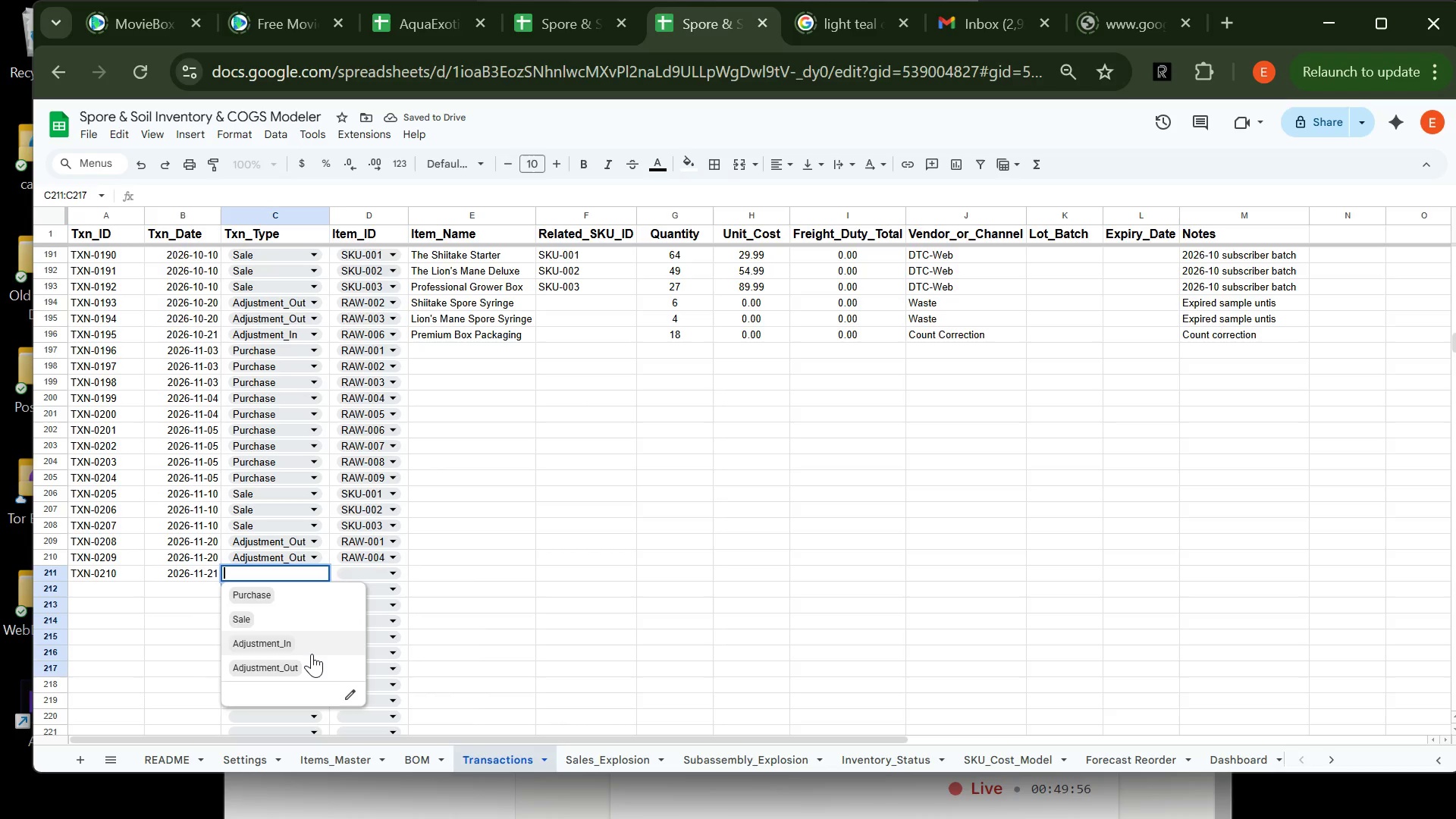 
left_click([312, 654])
 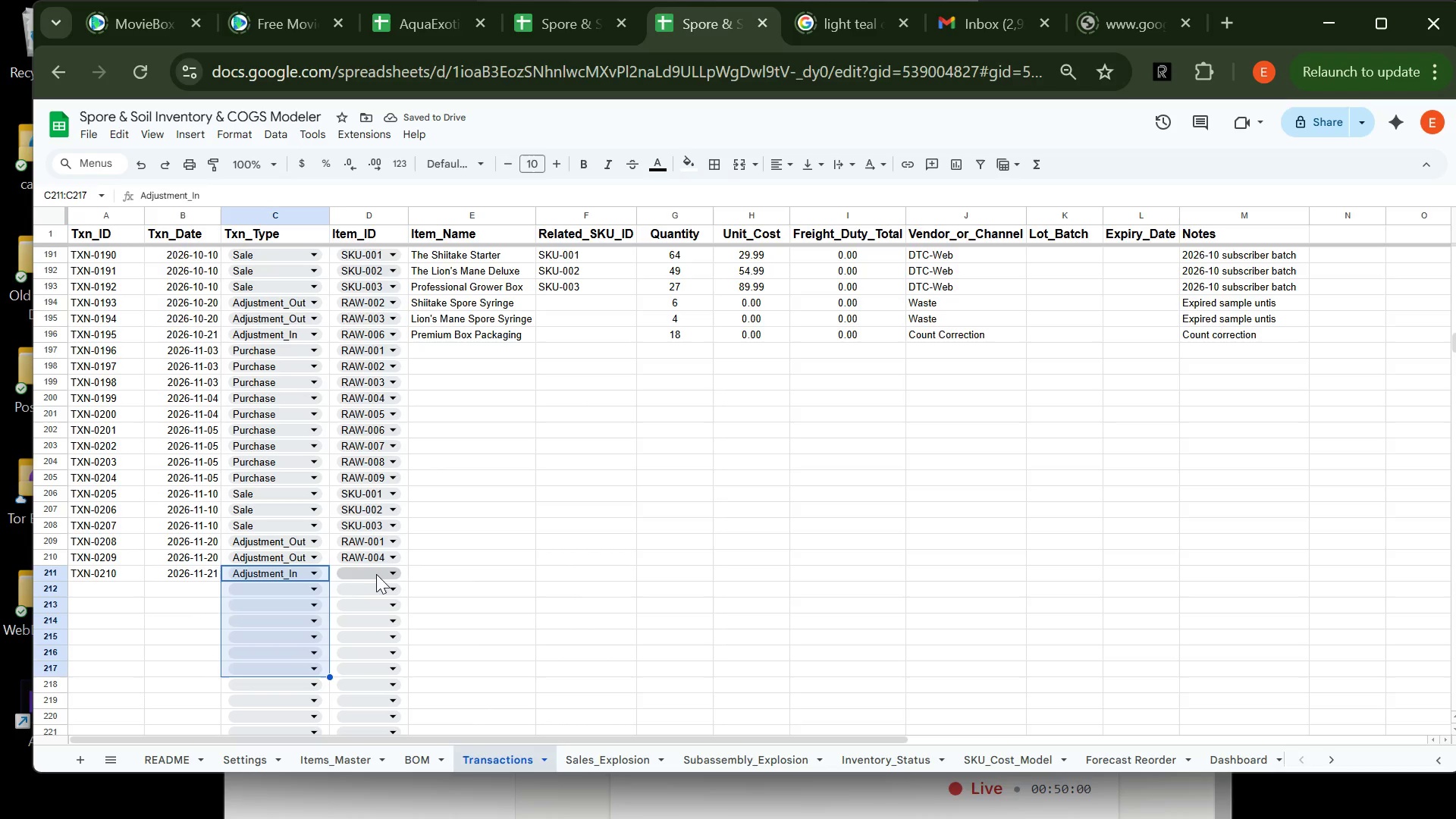 
left_click([370, 576])
 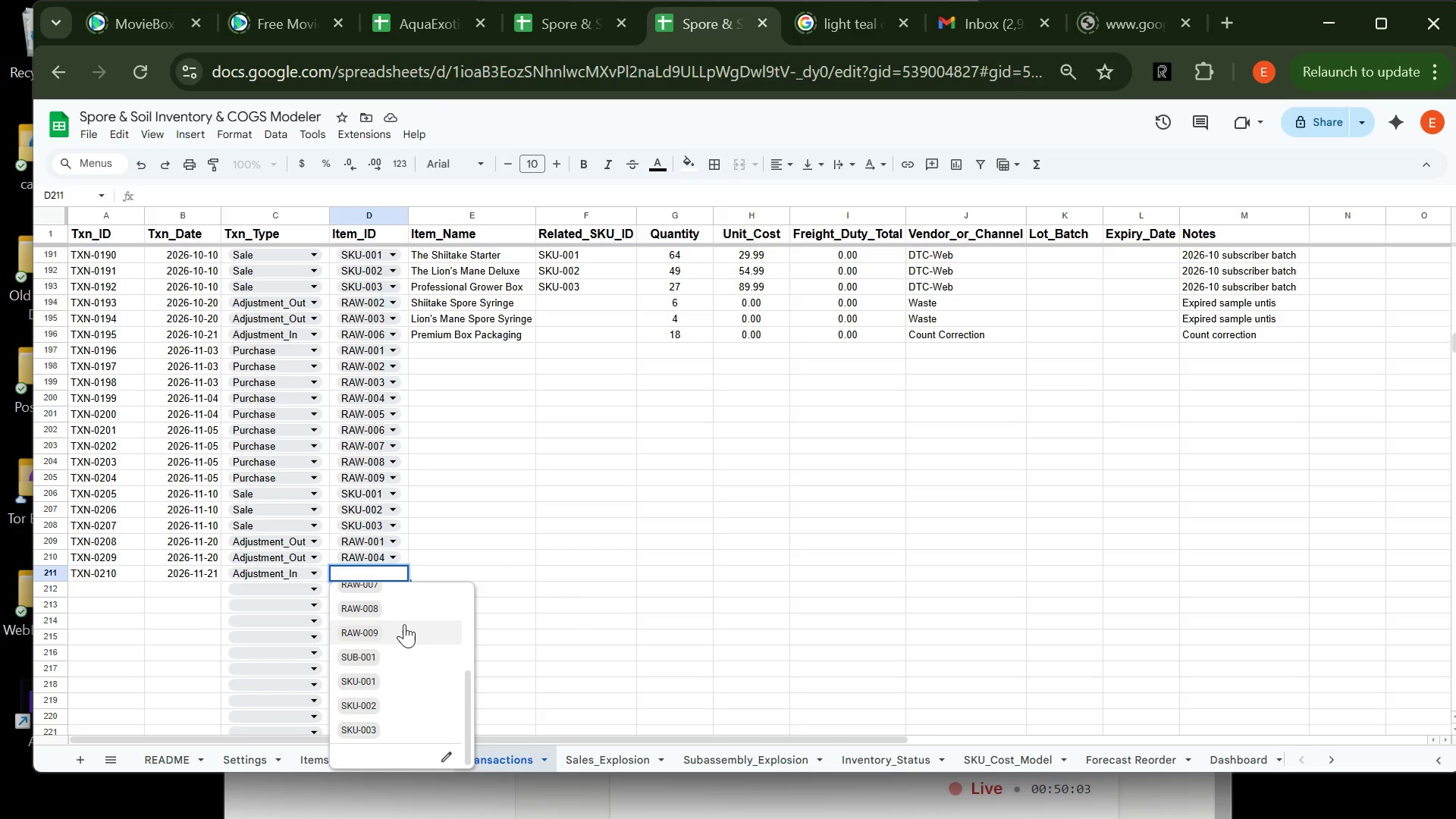 
left_click([396, 613])
 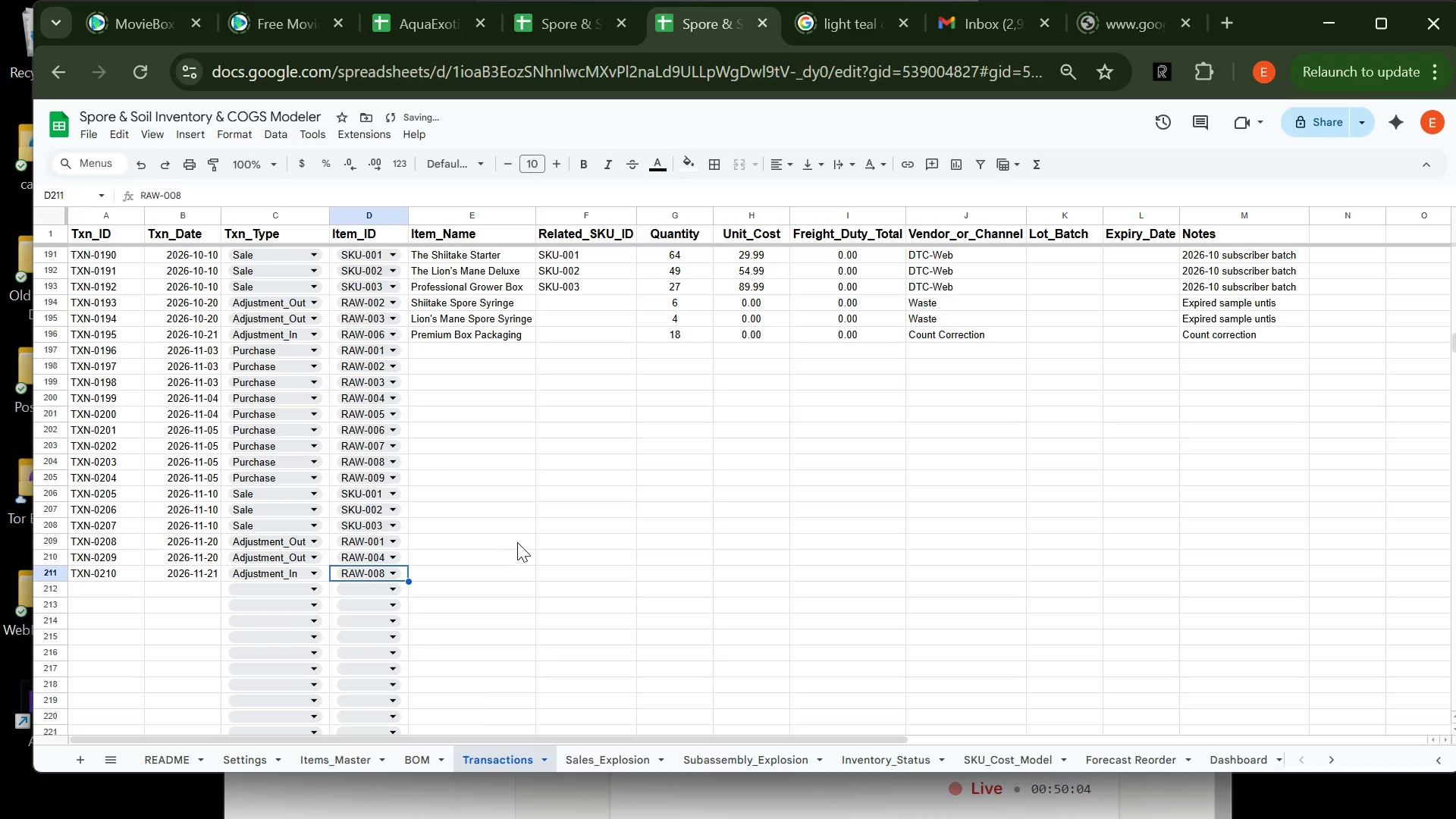 
left_click([517, 542])
 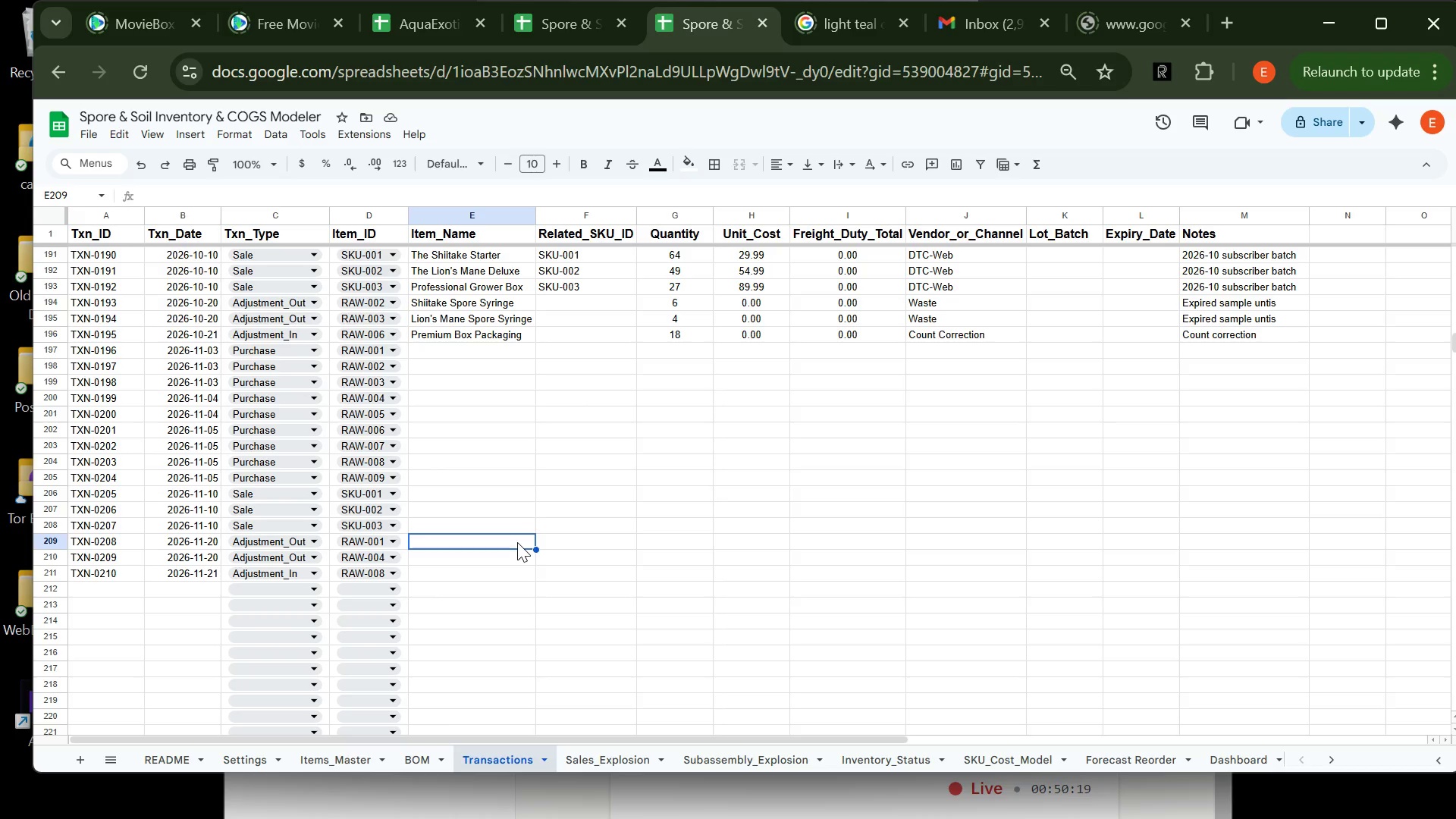 
wait(19.89)
 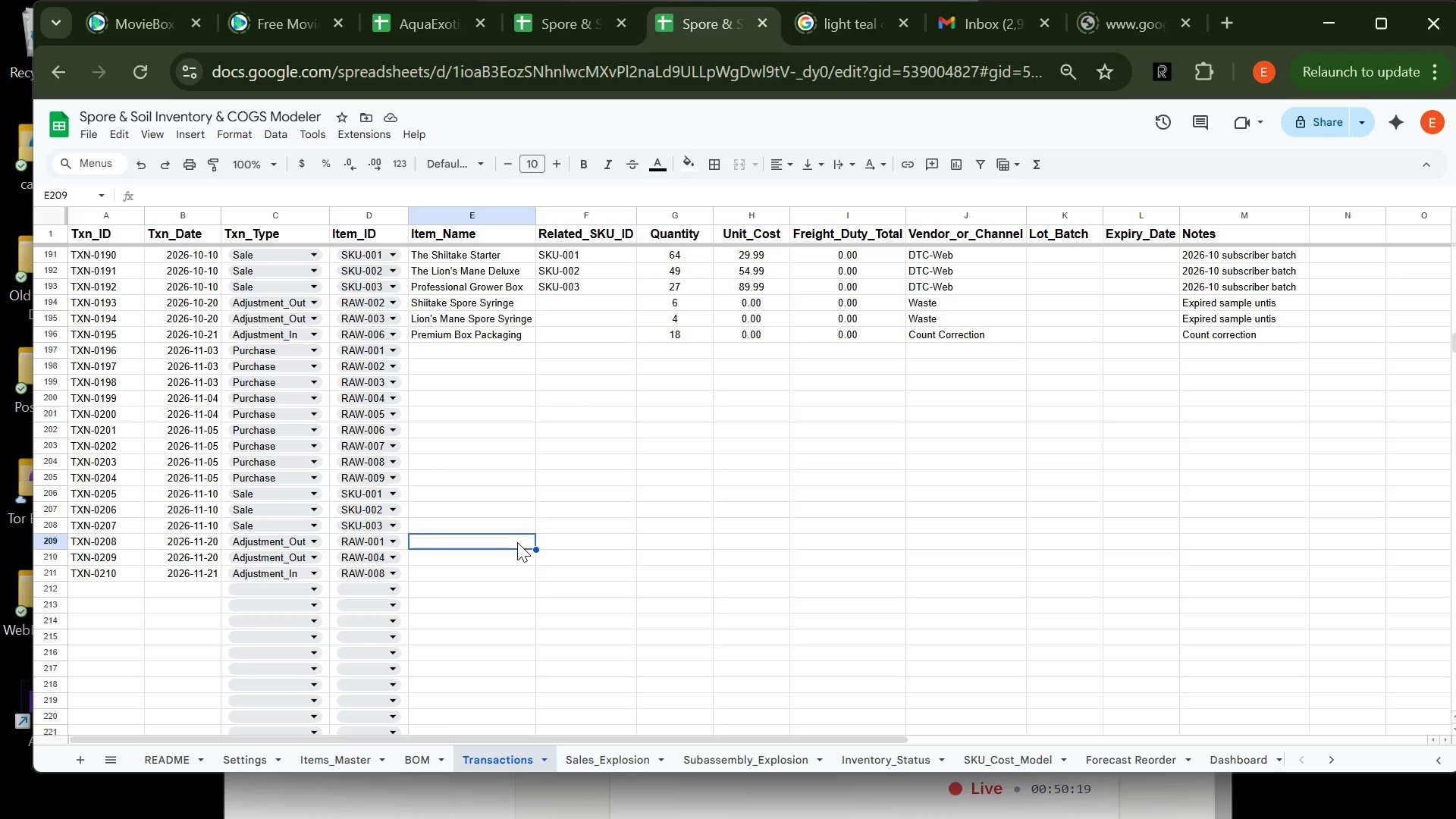 
left_click([443, 353])
 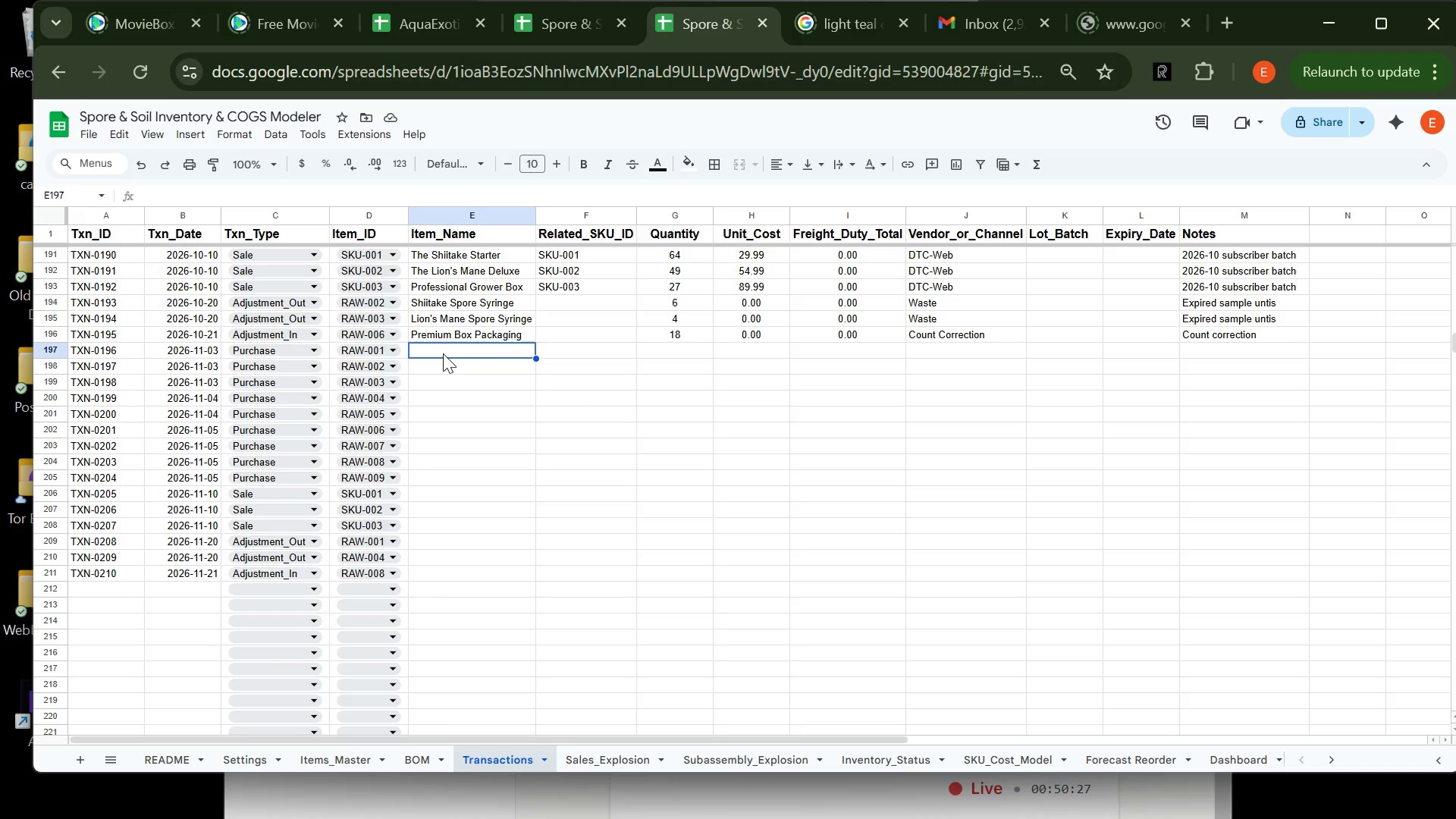 
type(Subs)
key(Tab)
key(Tab)
type(405)
key(Tab)
type(4.05)
key(Tab)
type(218.15`)
key(Backspace)
key(Tab)
type(s)
key(Tab)
type(LOT-SUB-)
 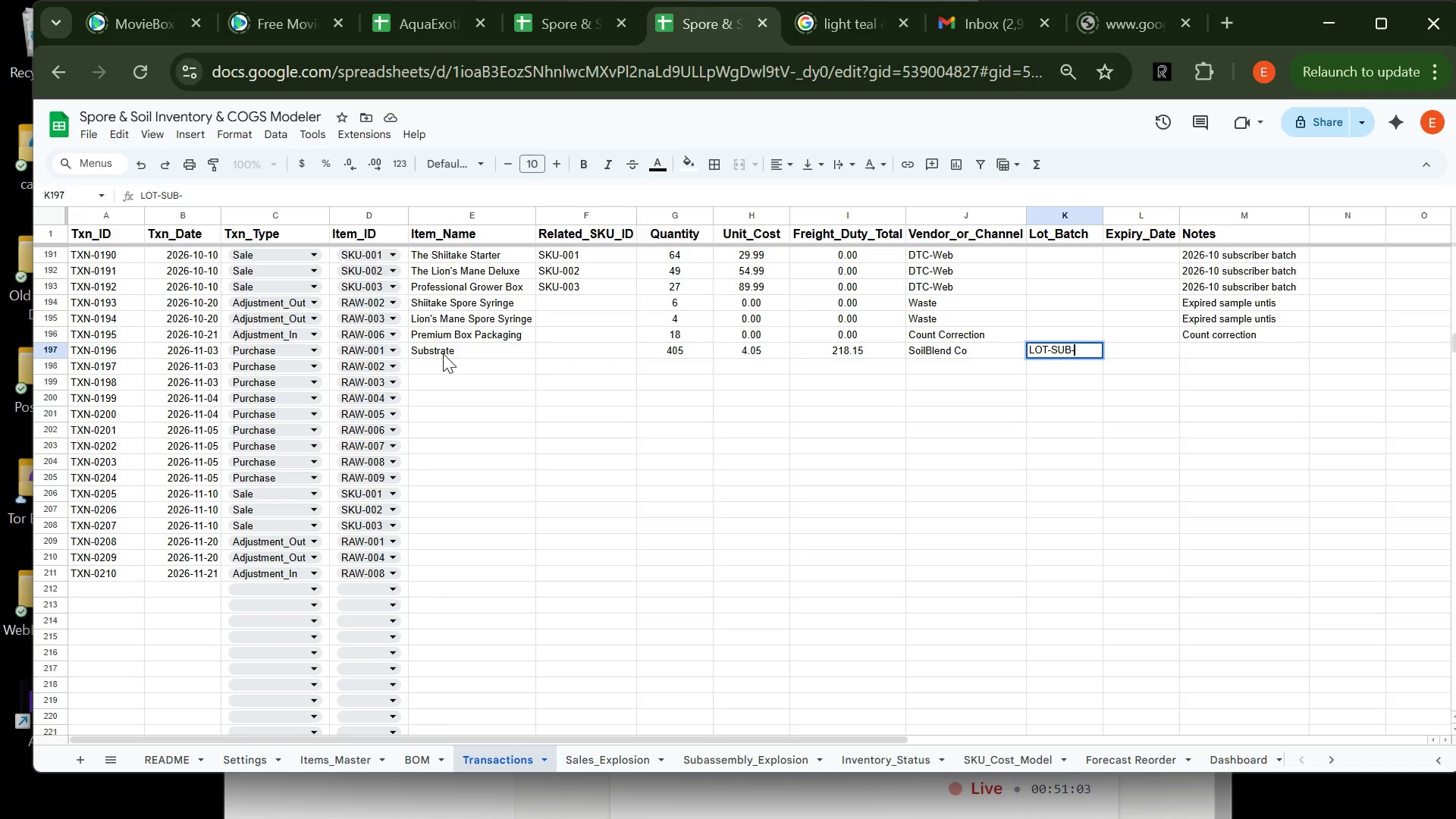 
wait(6.2)
 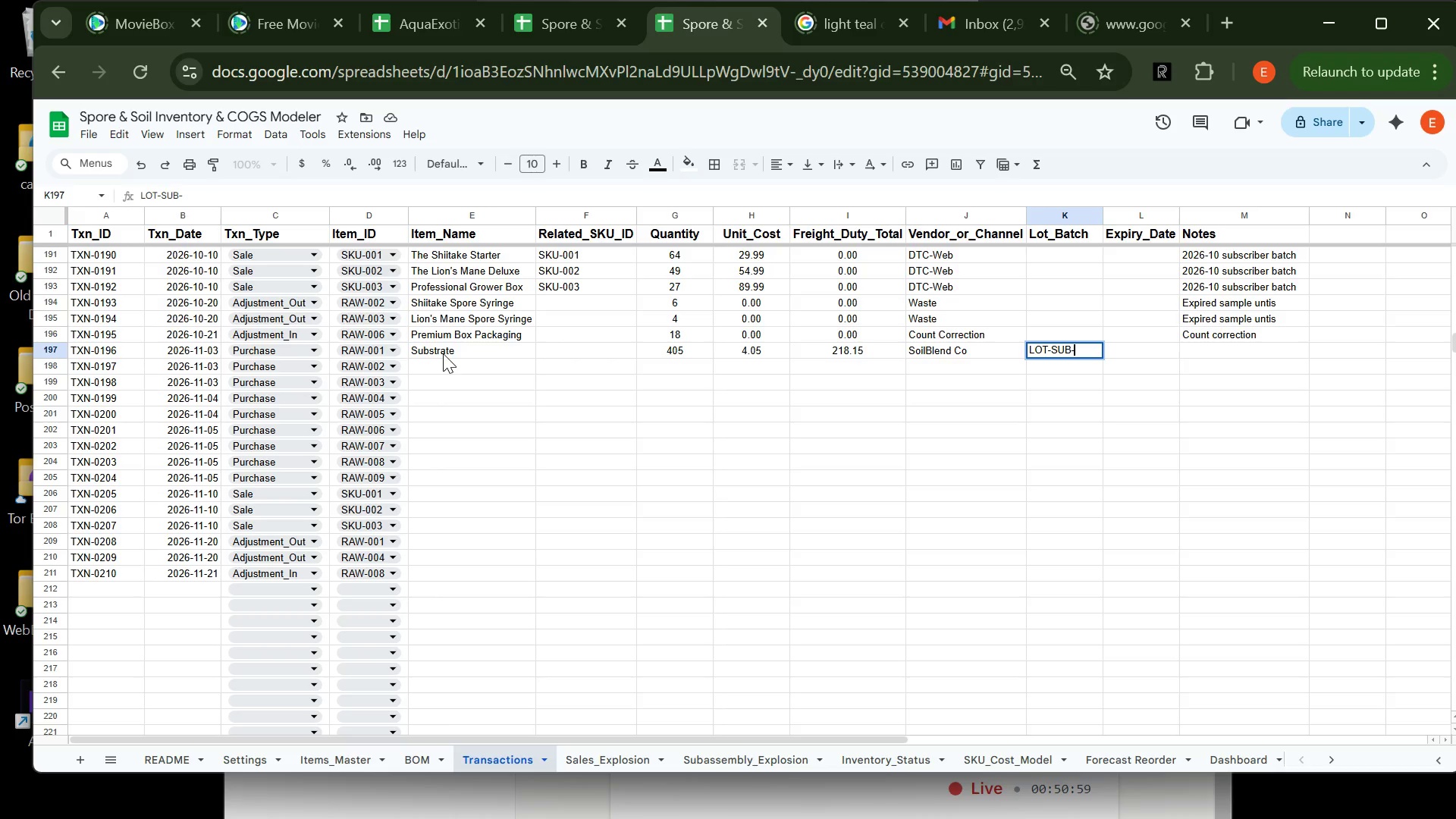 
type(14)
key(Tab)
key(Tab)
type(2026-11 substrate receipt)
 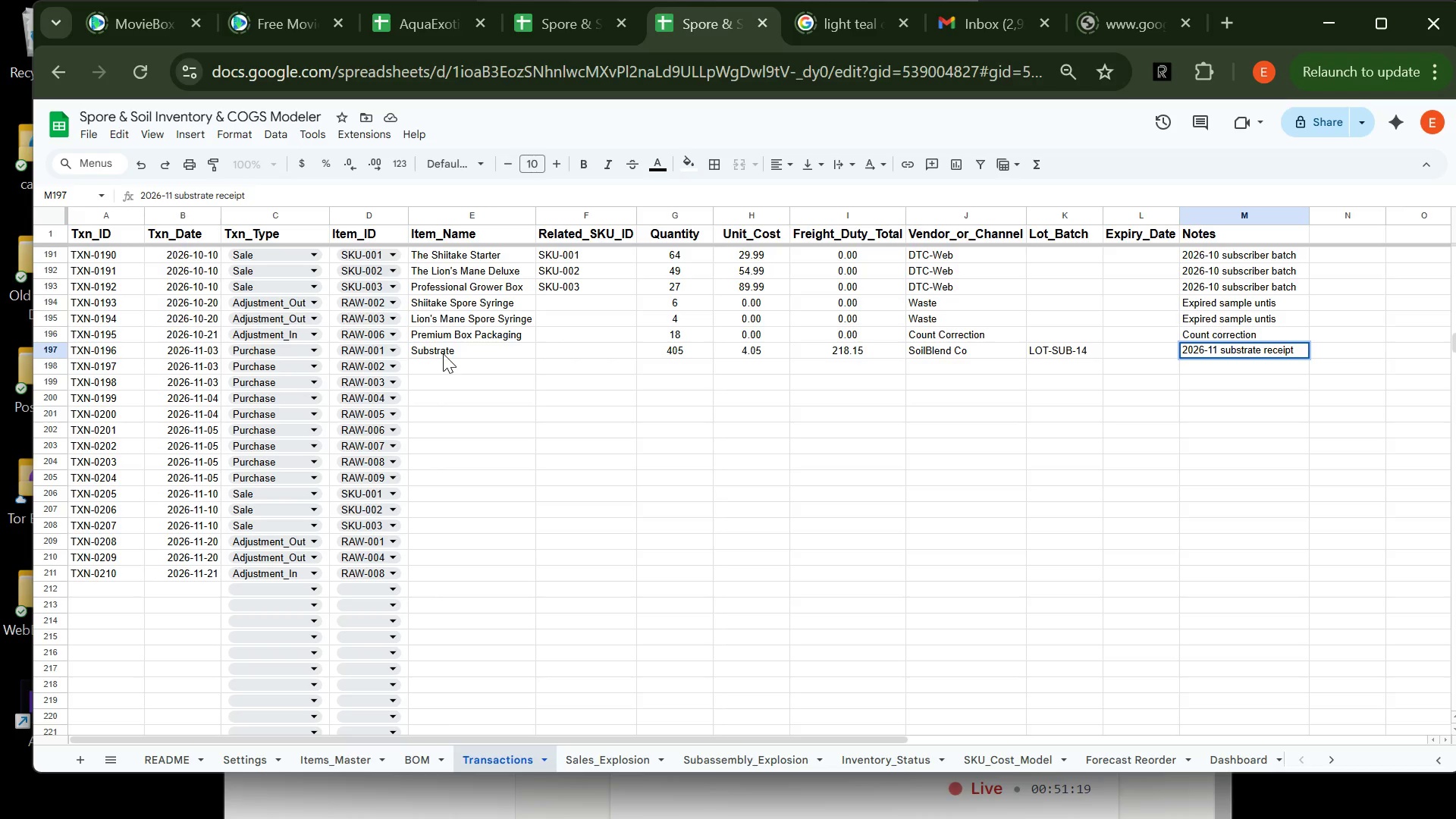 
key(Enter)
 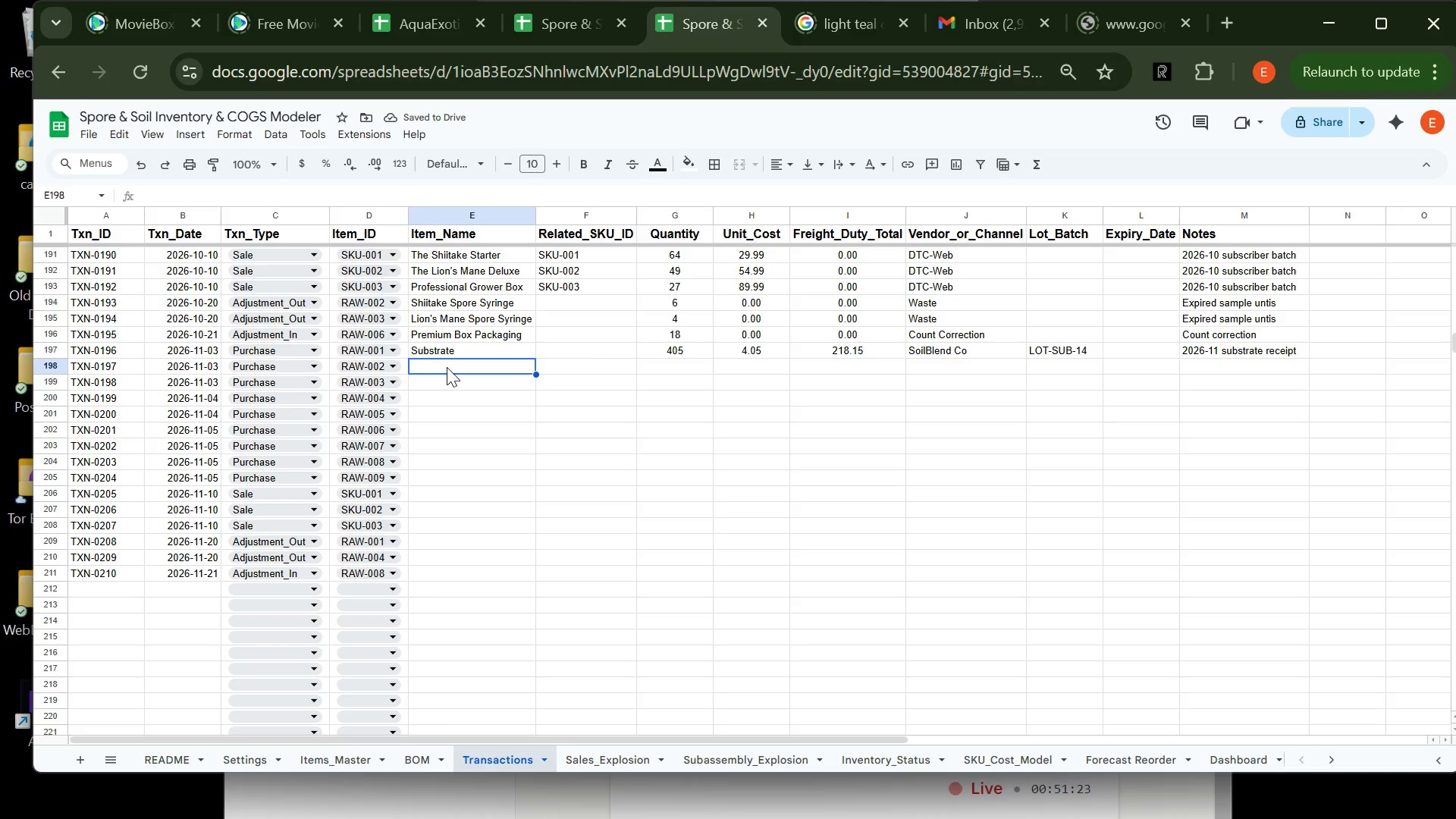 
wait(8.72)
 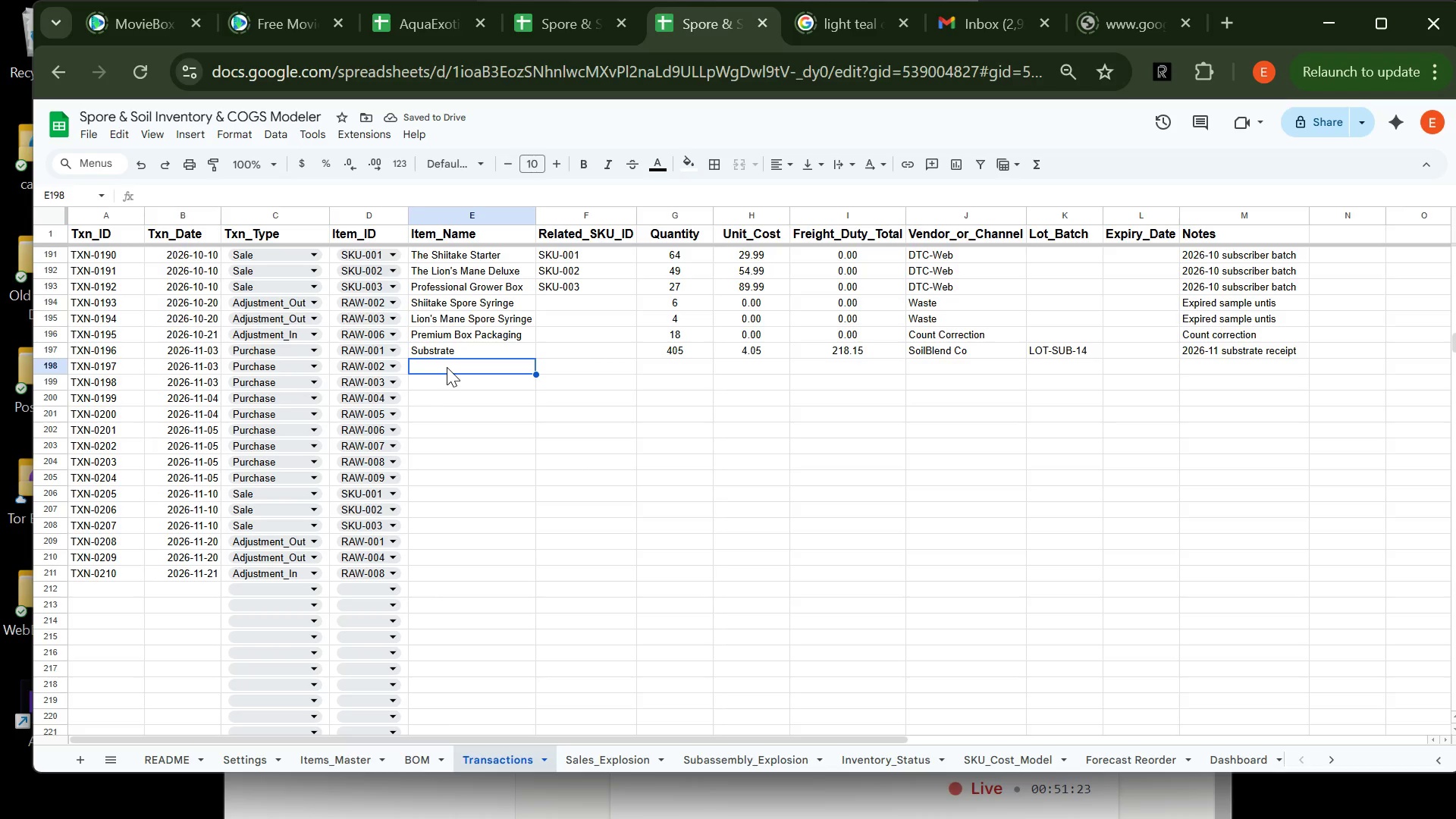 
type(Shii)
key(Tab)
key(Tab)
type(142)
key(Tab)
type(5.8)
key(Tab)
type(36.24)
key(Tab)
 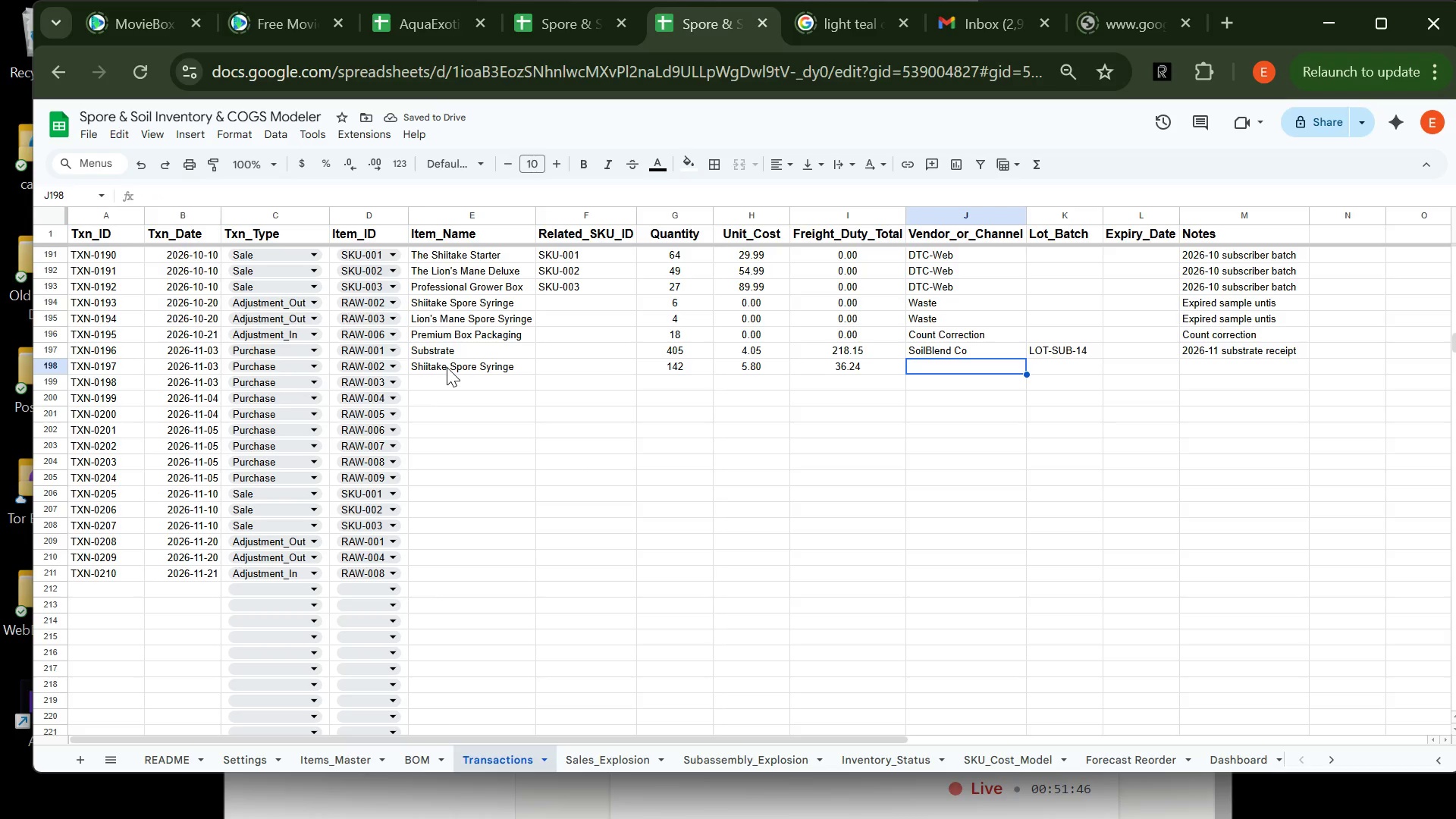 
type(my)
key(Tab)
 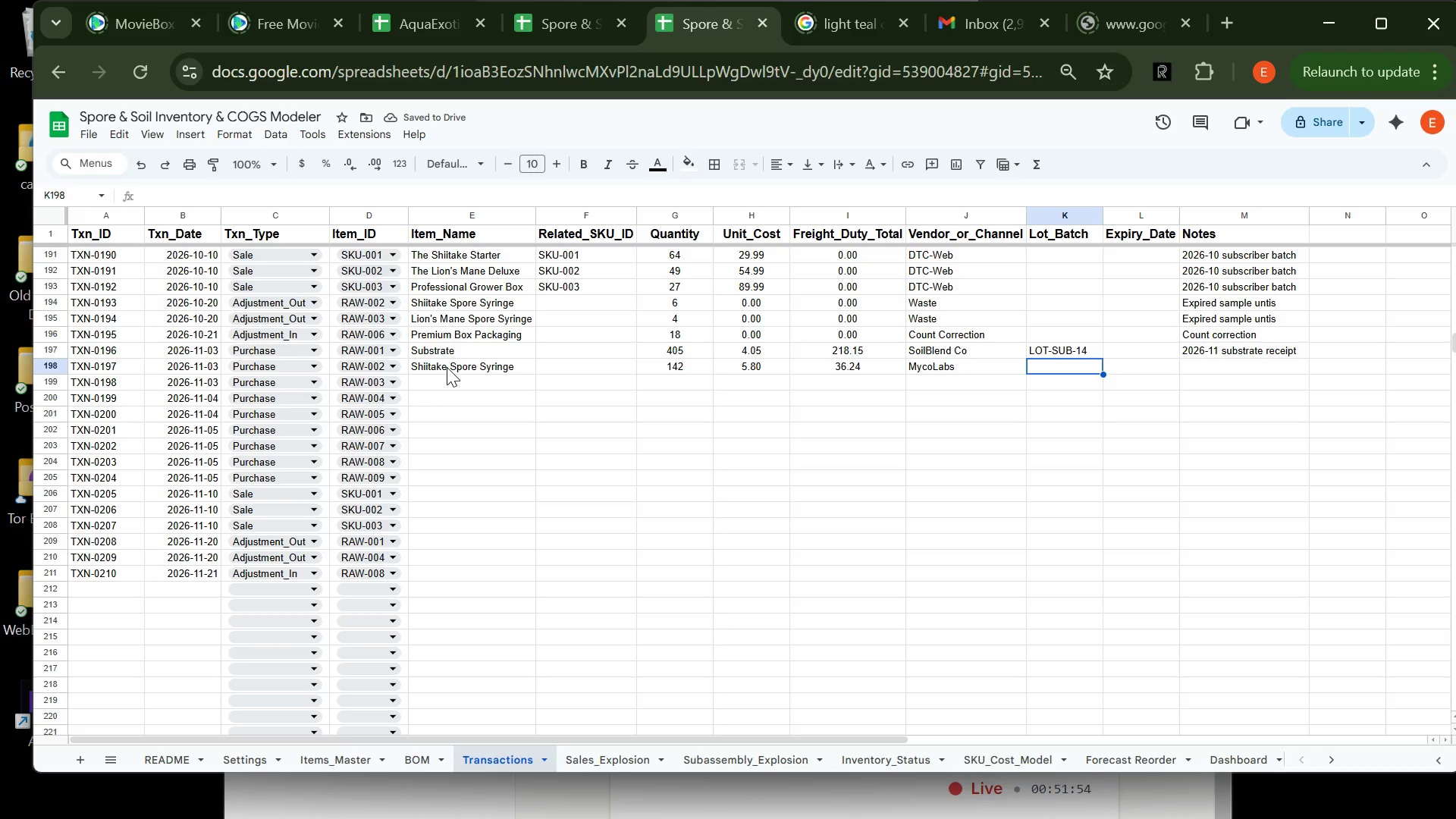 
wait(6.56)
 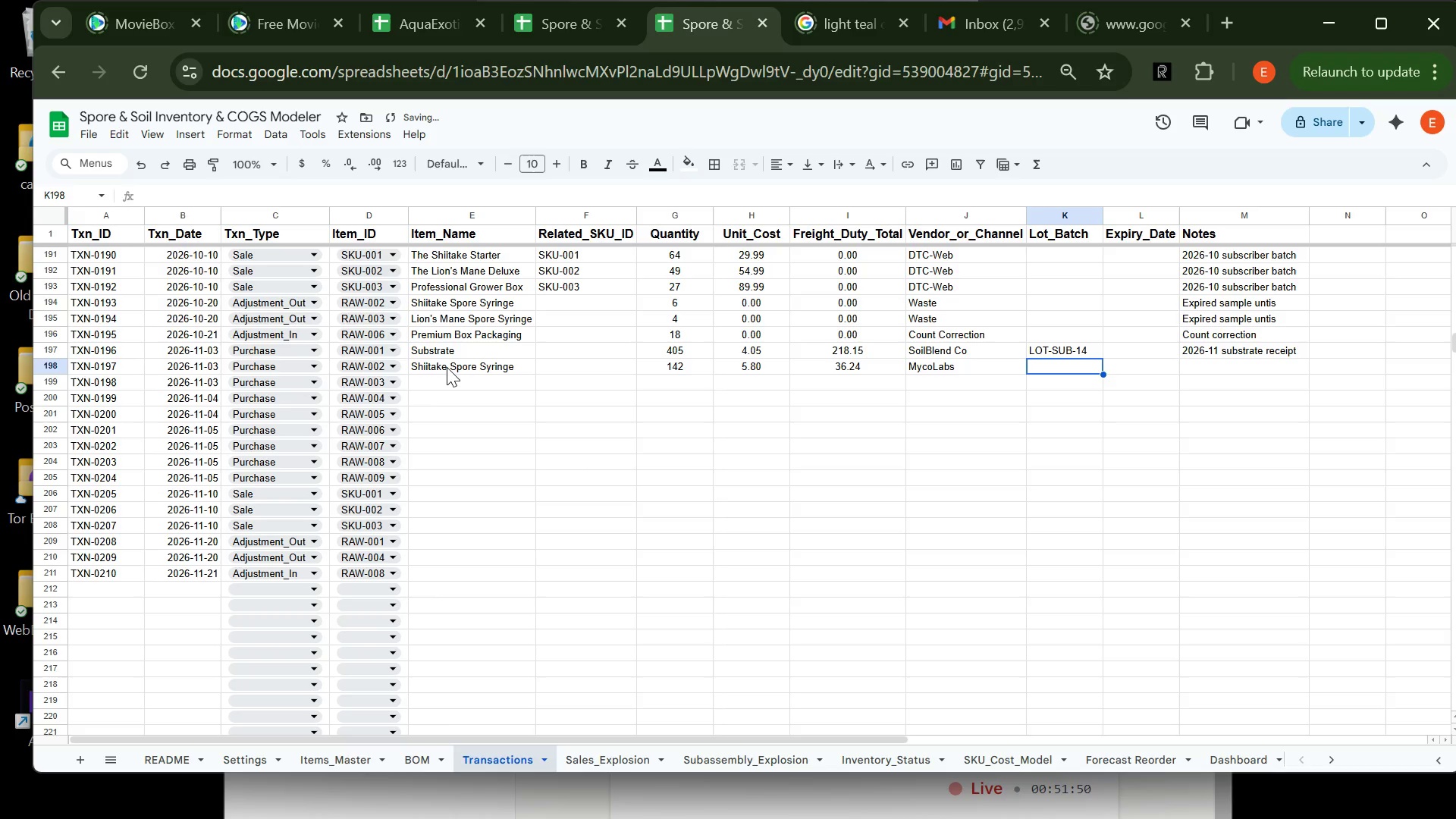 
type(lo)
key(Backspace)
key(Backspace)
key(Backspace)
type(LOT-SHI-14)
key(Tab)
key(Tab)
 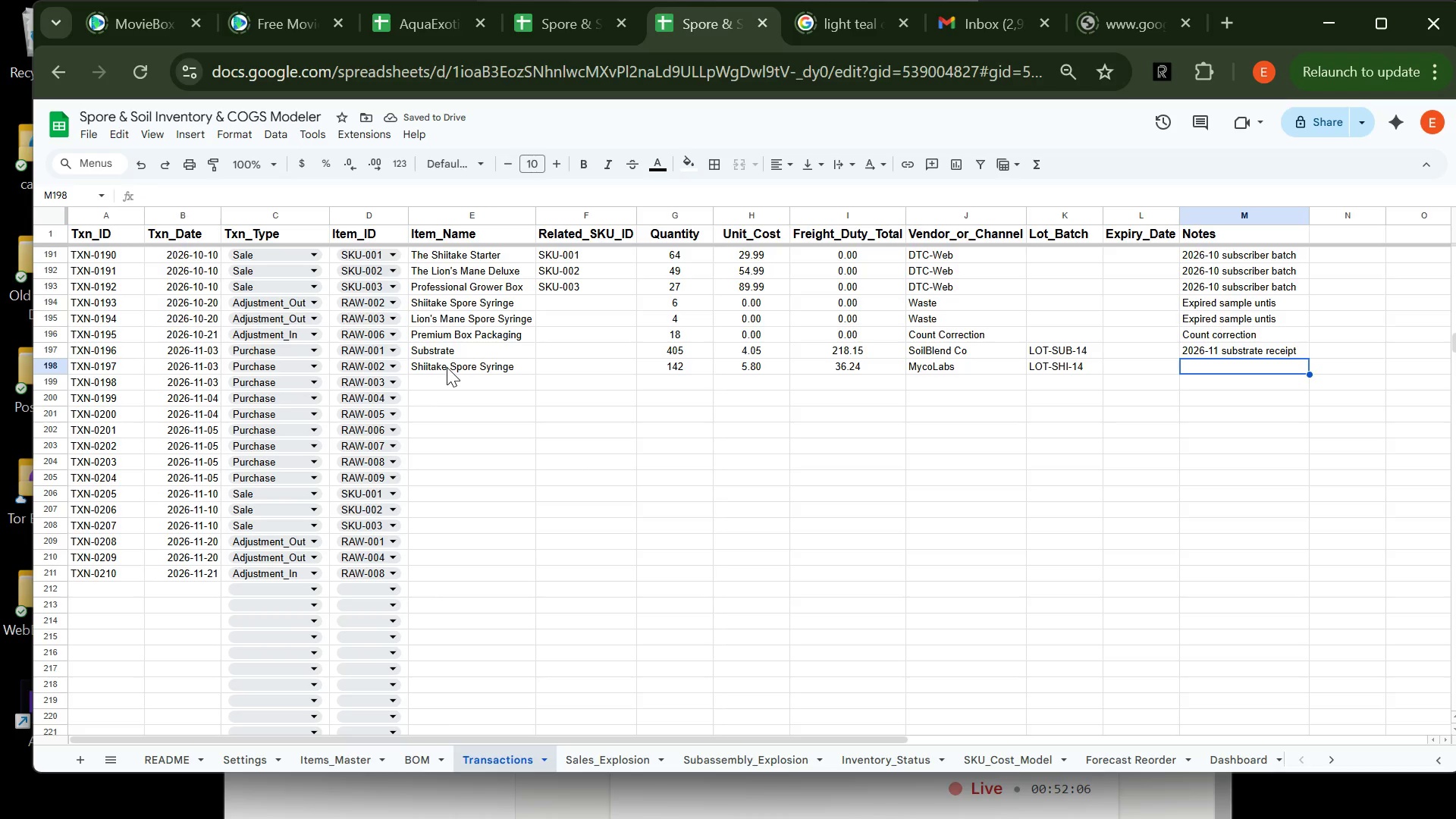 
key(ArrowLeft)
 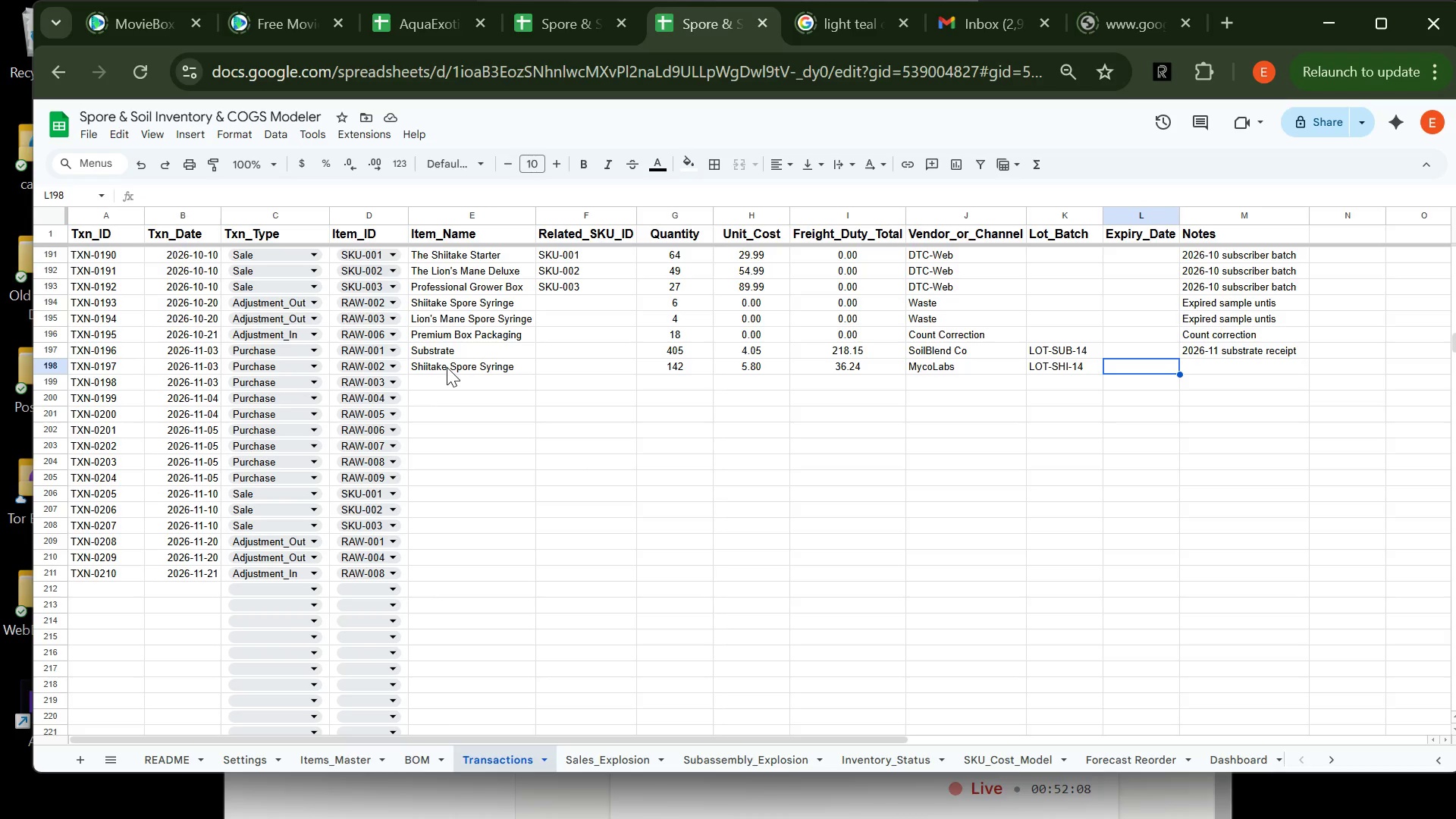 
type(2027-11)
key(Backspace)
key(Backspace)
type(02-01)
key(Tab)
type(2026-11 substarte)
key(Backspace)
key(Backspace)
key(Backspace)
key(Backspace)
 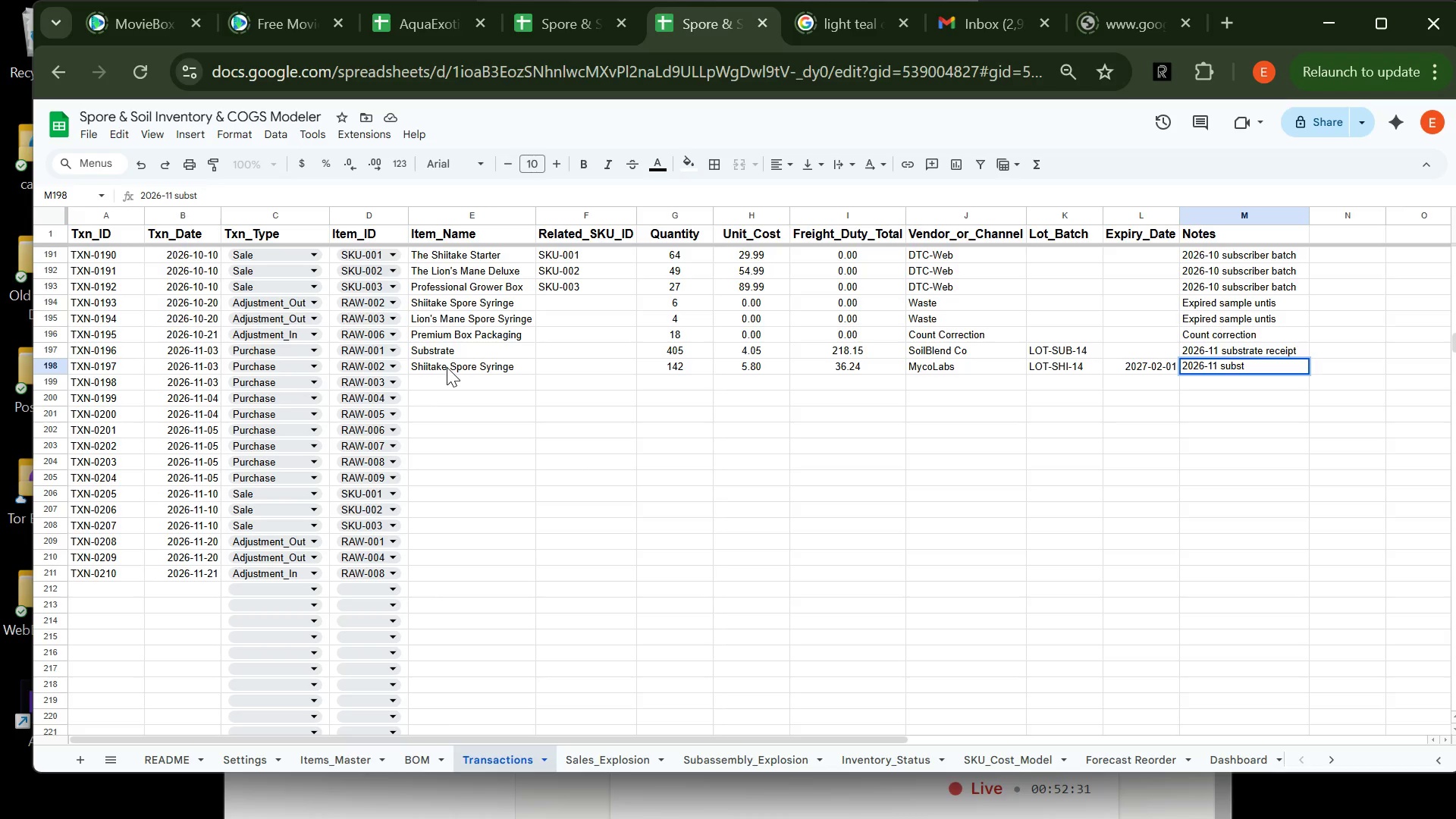 
type(rate receipt)
key(Backspace)
key(Backspace)
key(Backspace)
key(Backspace)
key(Backspace)
key(Backspace)
key(Backspace)
key(Backspace)
key(Backspace)
key(Backspace)
key(Backspace)
key(Backspace)
key(Backspace)
key(Backspace)
key(Backspace)
key(Backspace)
type(hiitake spores)
 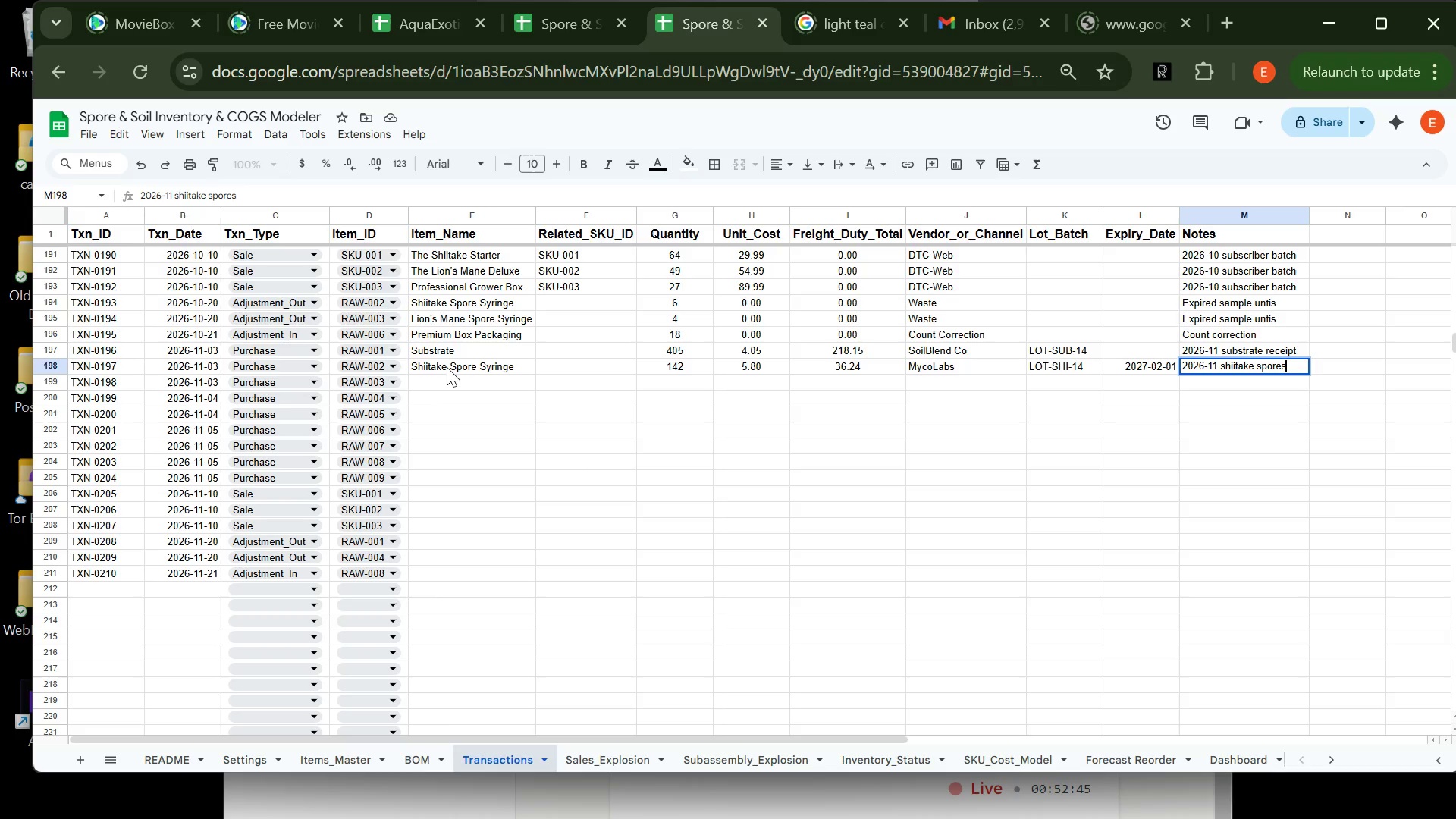 
key(Enter)
 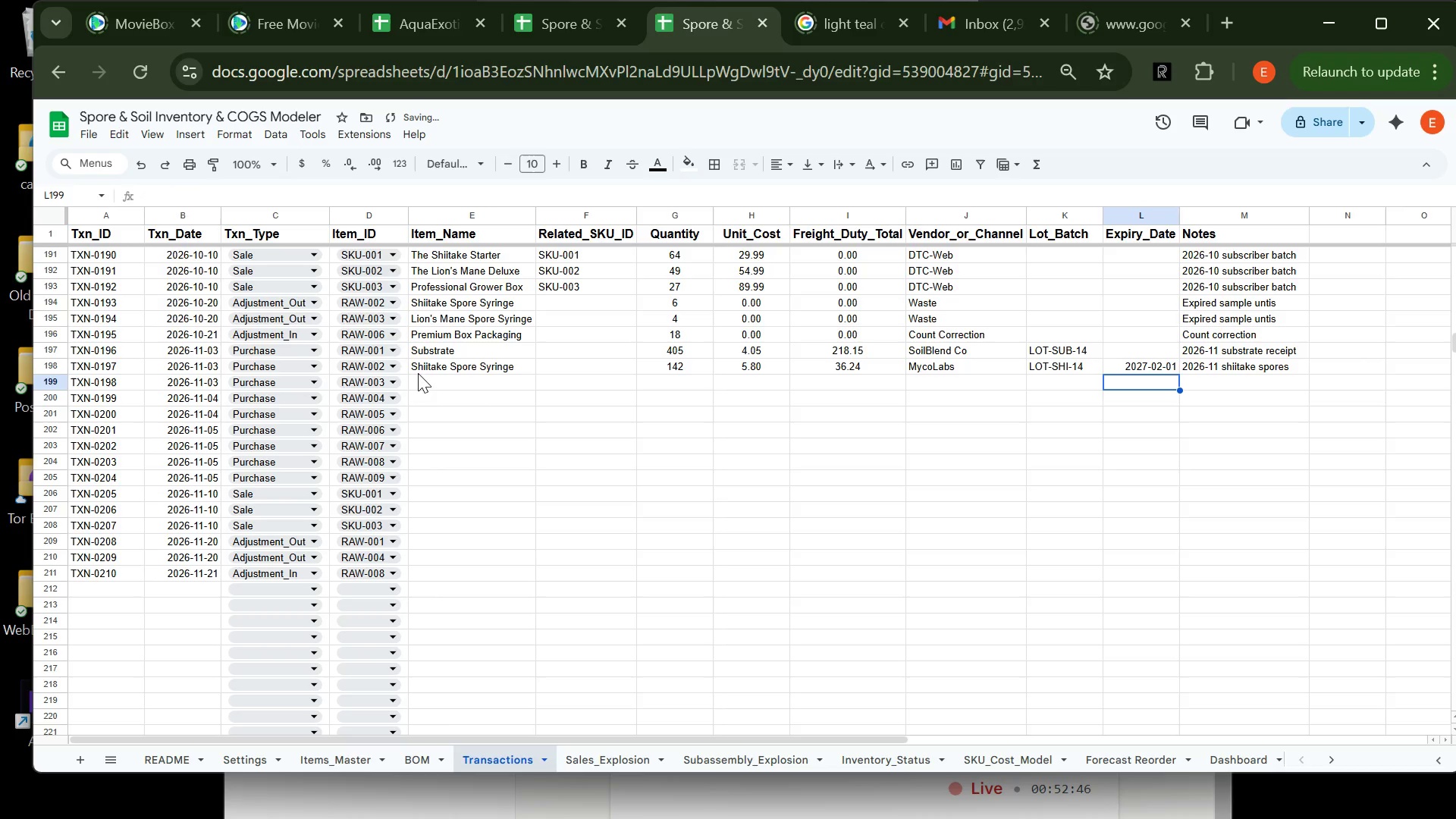 
left_click([428, 380])
 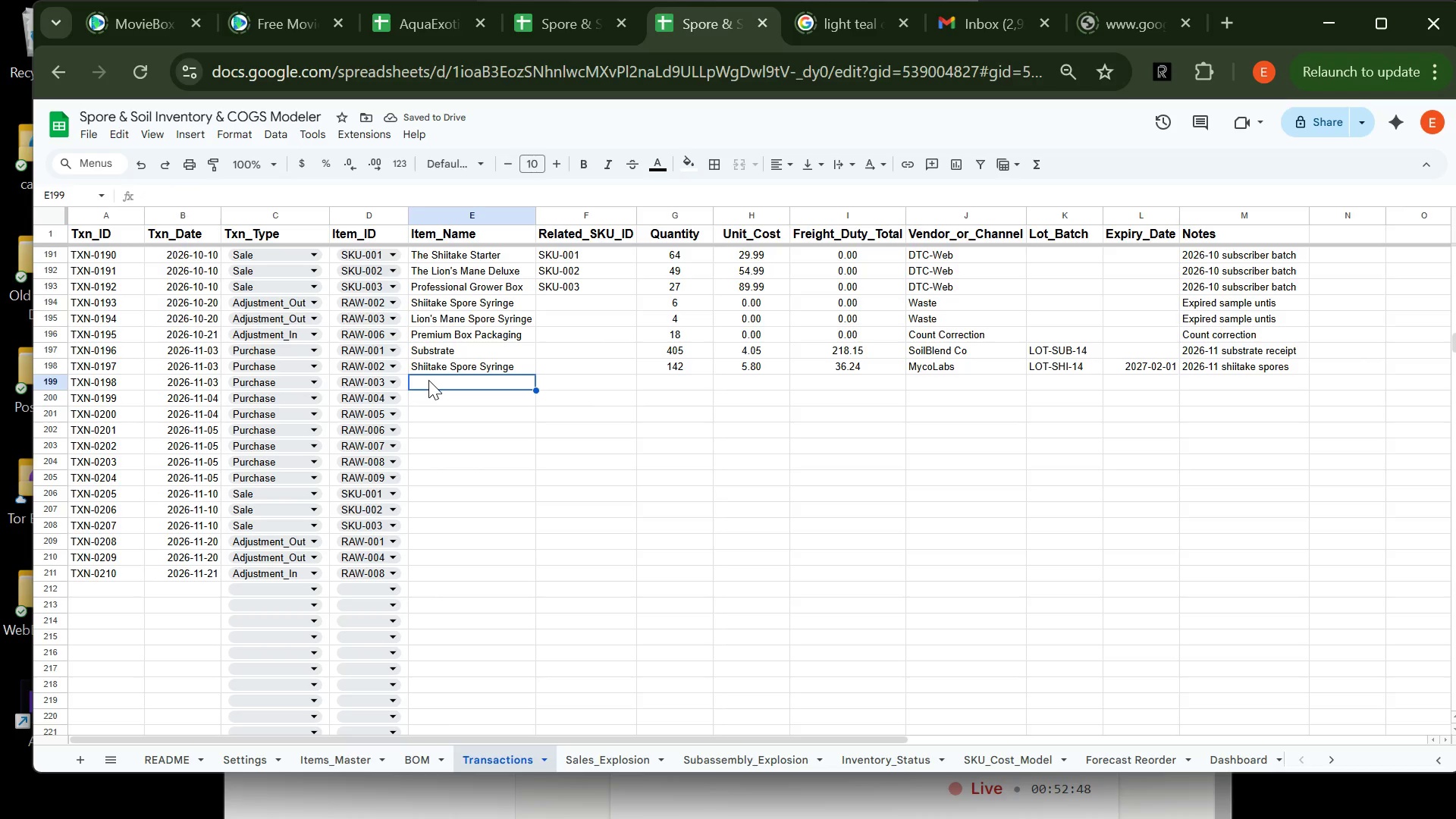 
type(L)
key(Tab)
key(Tab)
type(128)
key(Tab)
type(6.6)
key(Tab)
 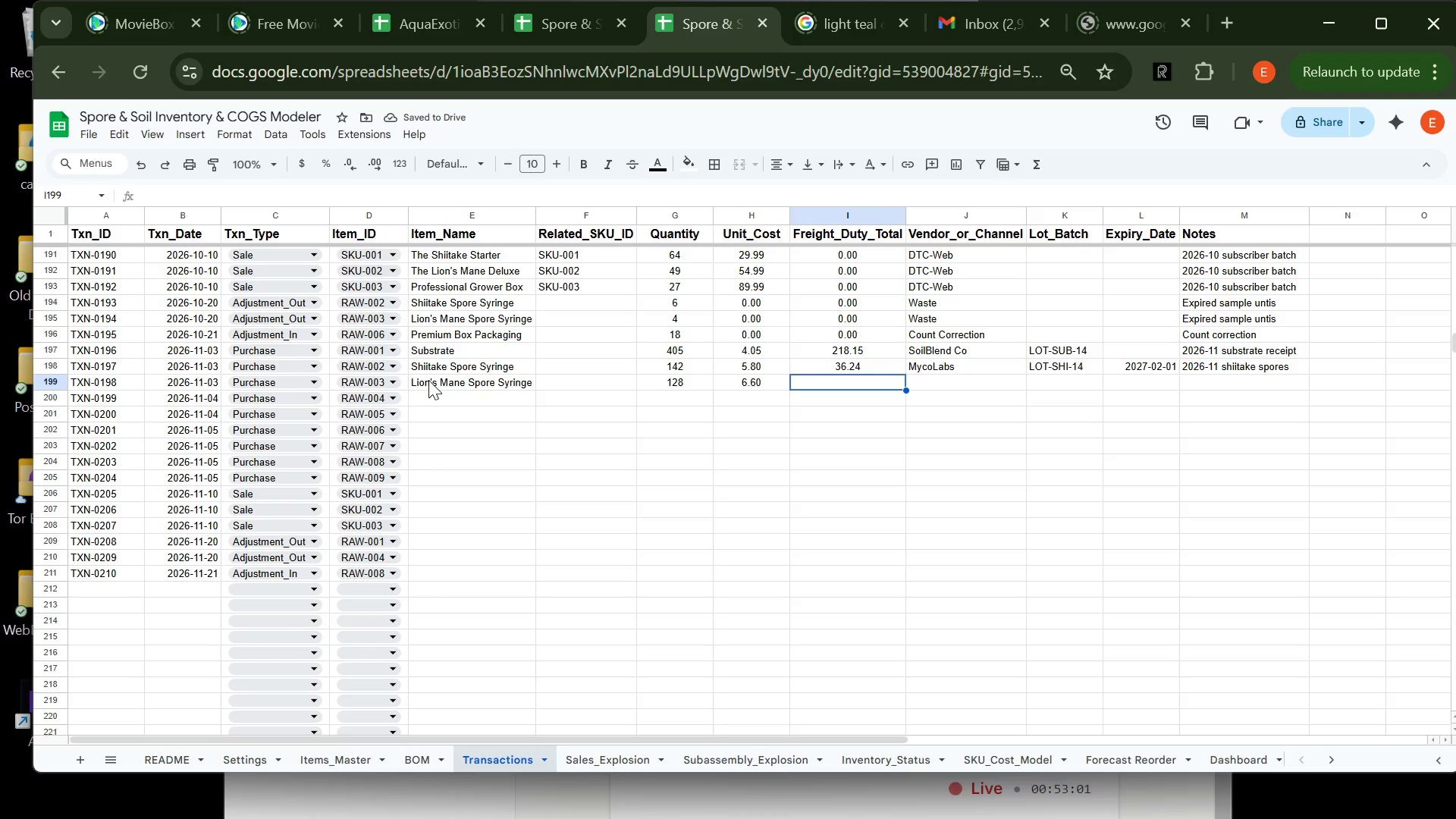 
type(32.10)
key(Tab)
type(m)
key(Tab)
 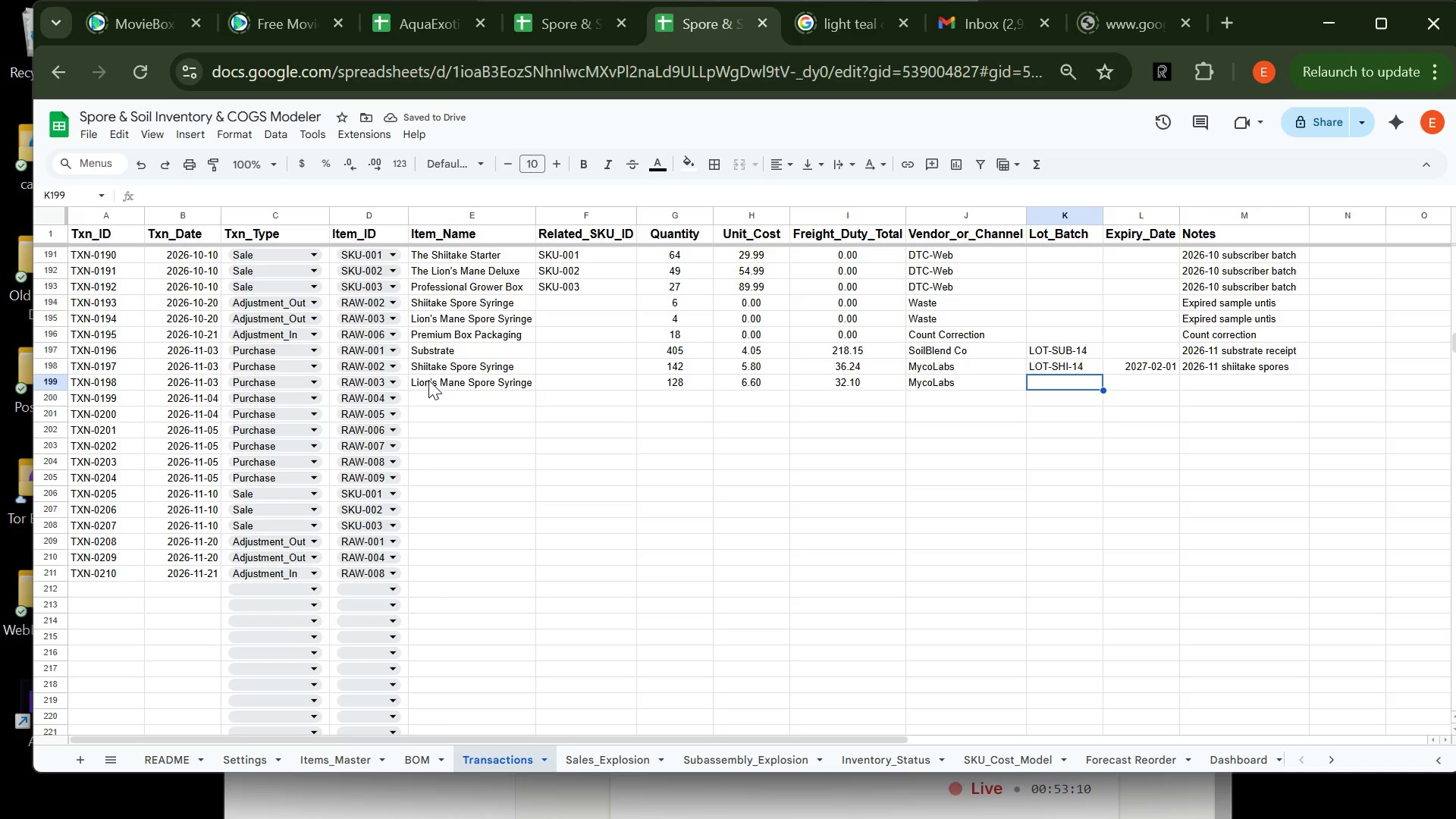 
type(lo)
key(Backspace)
key(Backspace)
type(LOT-LIO-14)
key(Tab)
 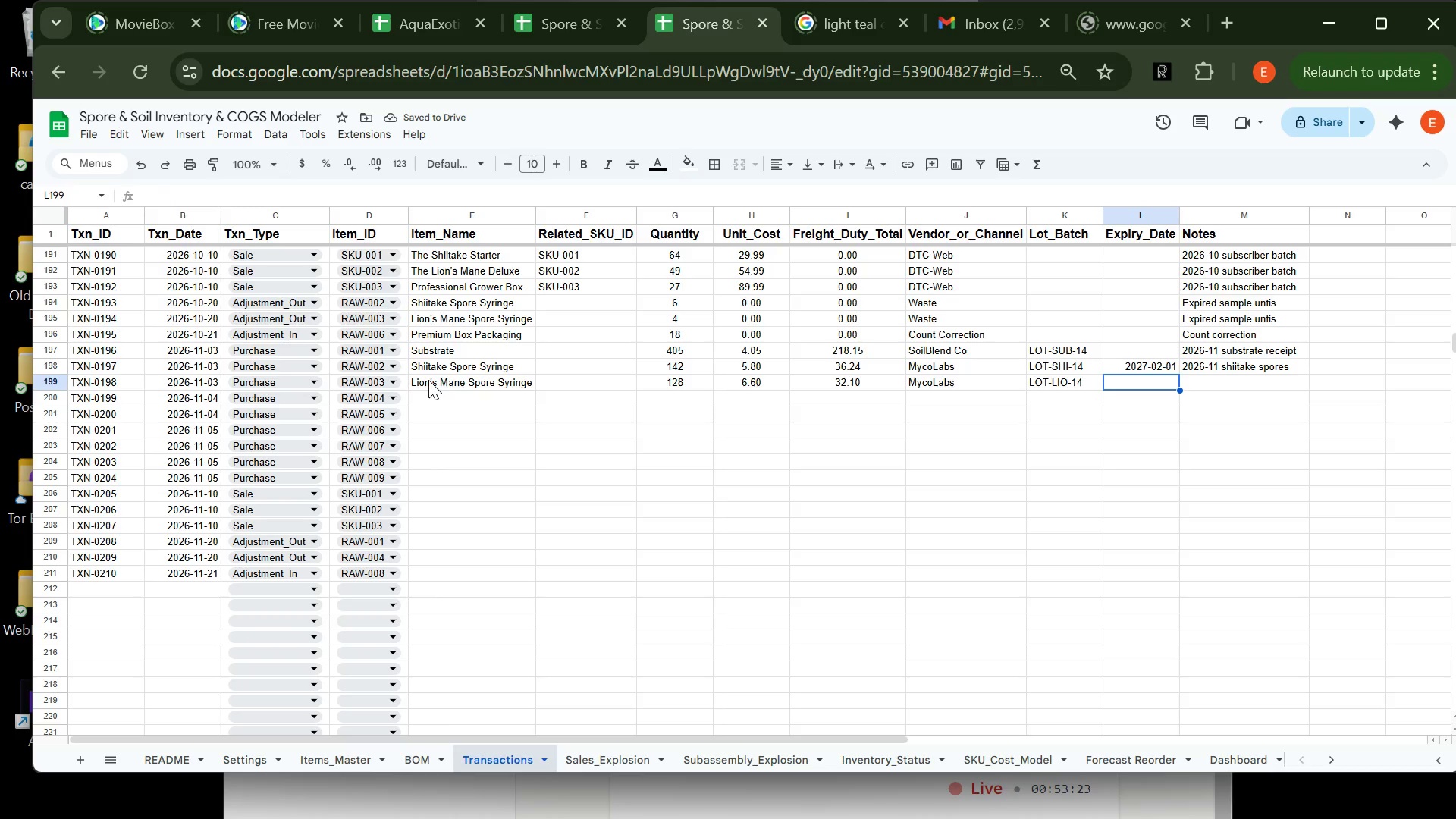 
type(2027-)
 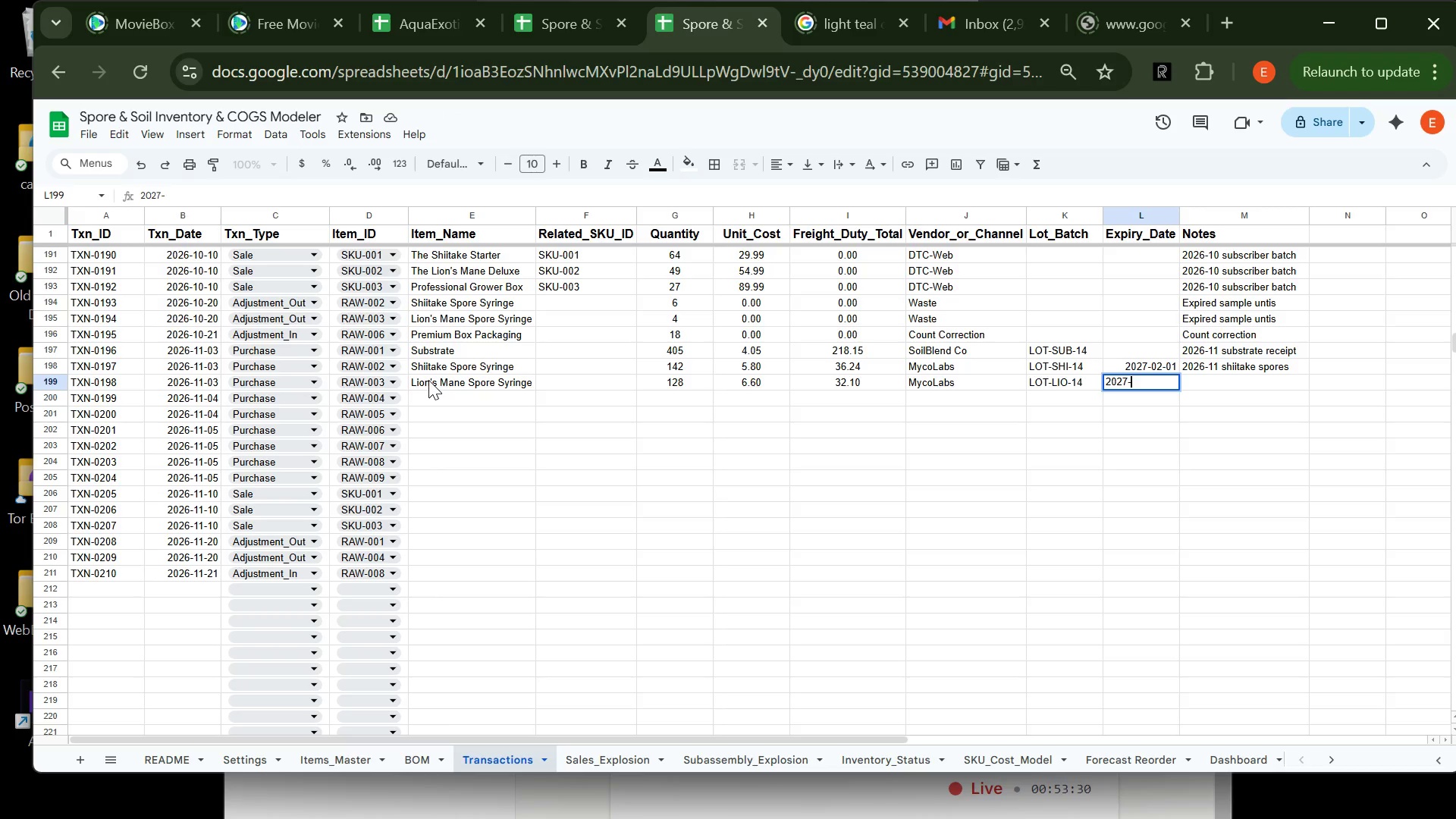 
type(02-01)
key(Tab)
type(2026-11 lion's mane spores)
 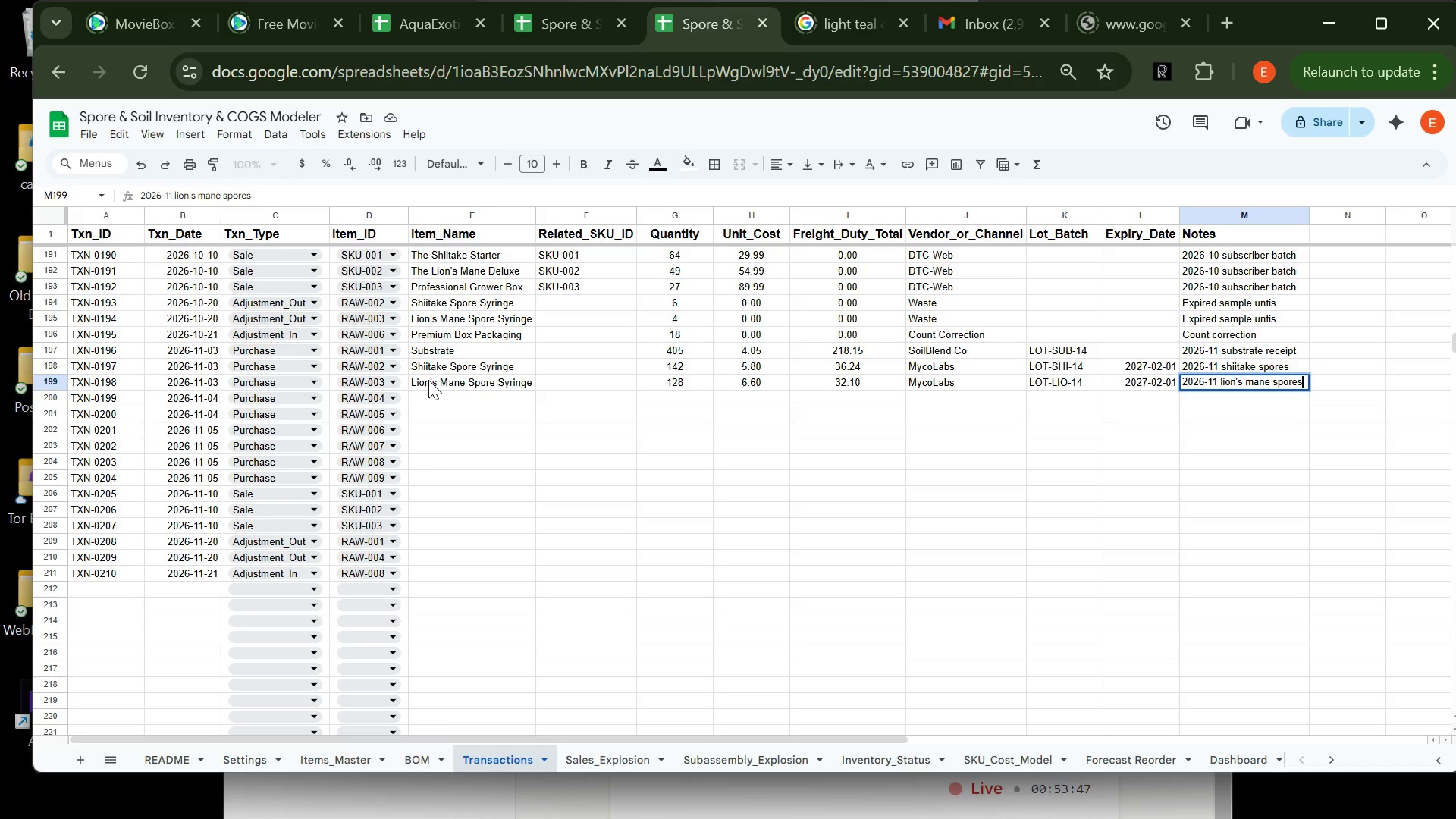 
key(Enter)
 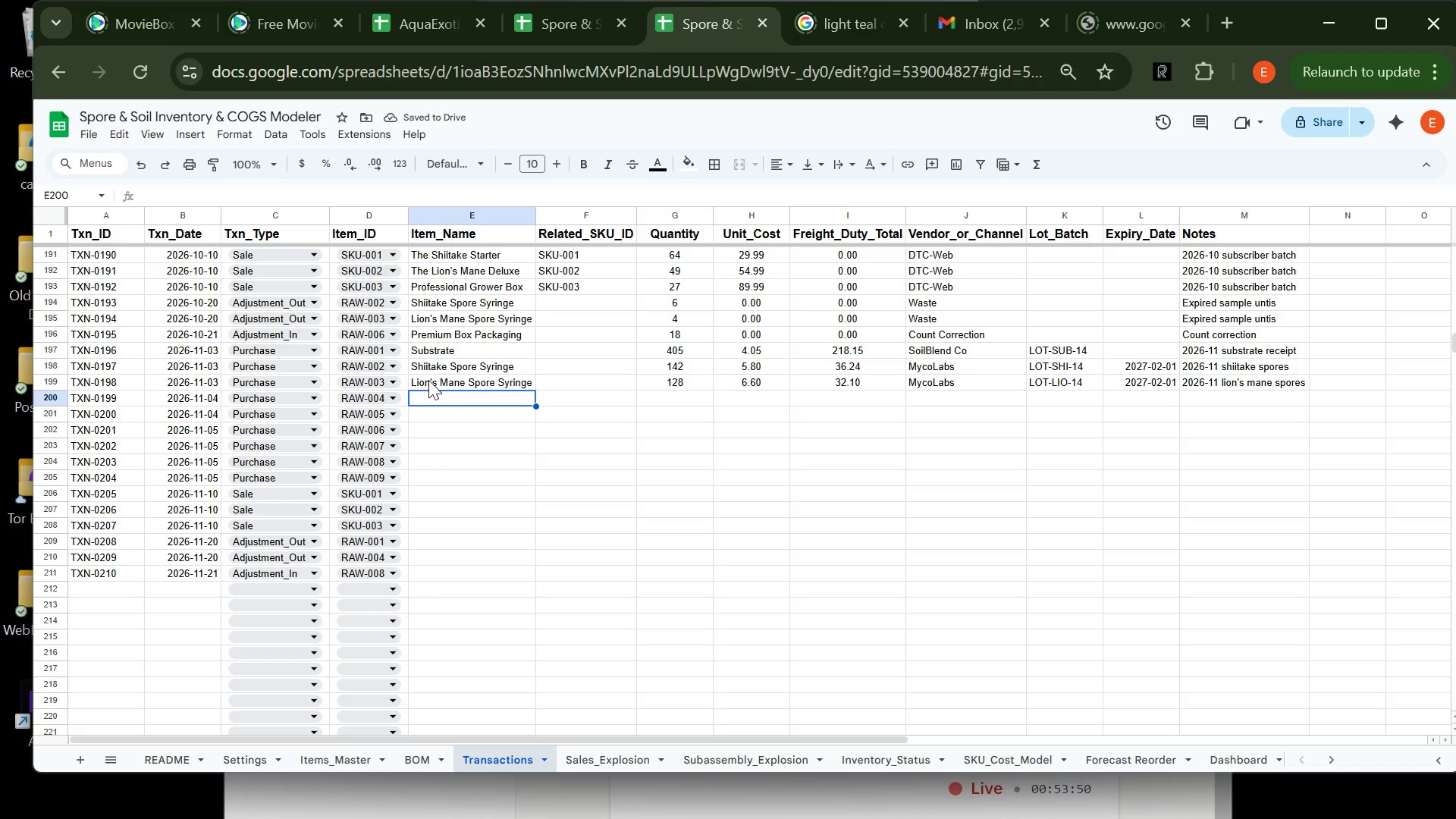 
type(Heat)
key(Tab)
key(Tab)
type(104)
key(Tab)
type(9.1)
key(Tab)
type(70.98)
key(Tab)
type(g)
key(Tab)
type(LOT-HM-14)
key(Tab)
key(Tab)
type(Ha)
 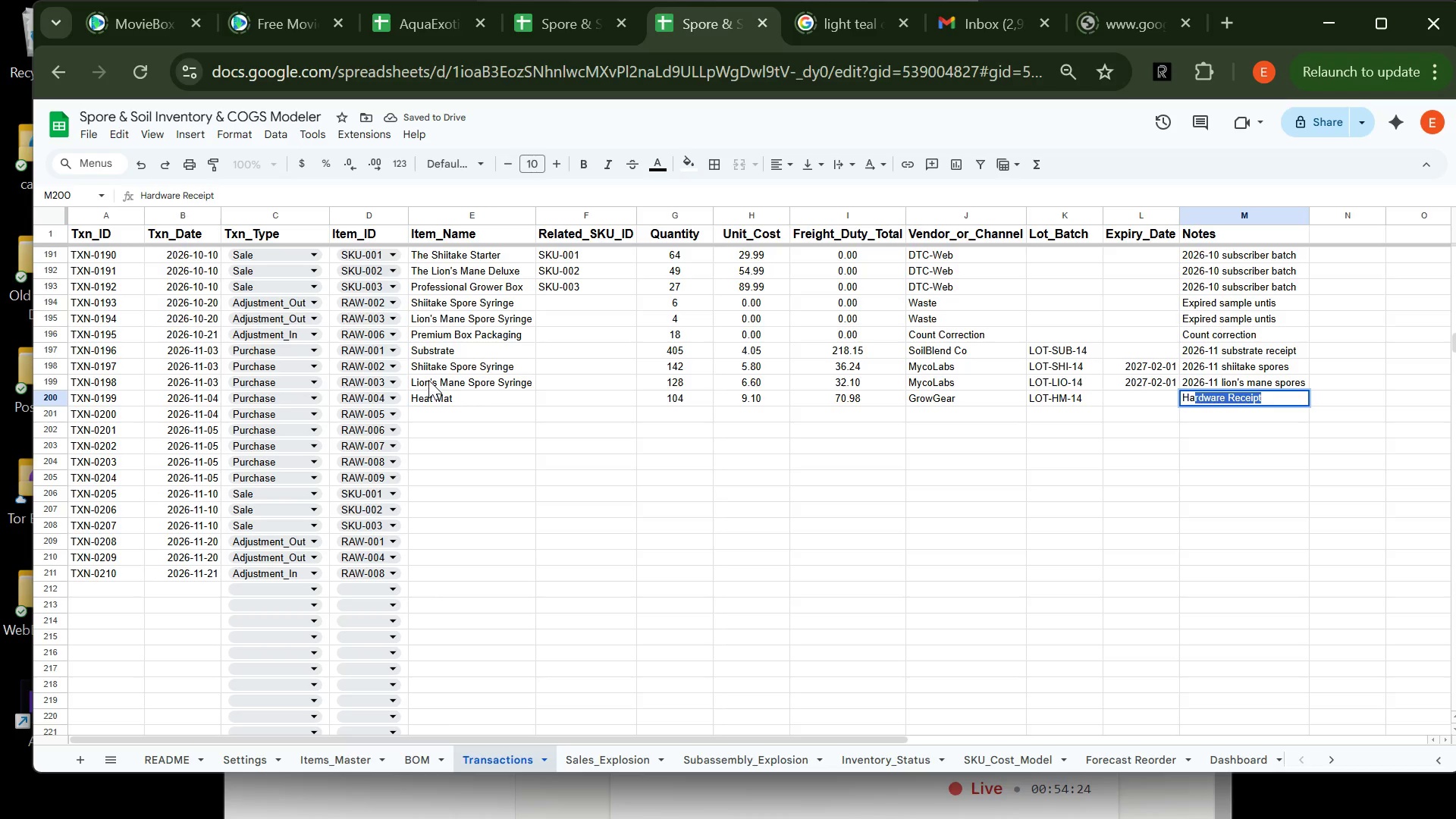 
key(Enter)
 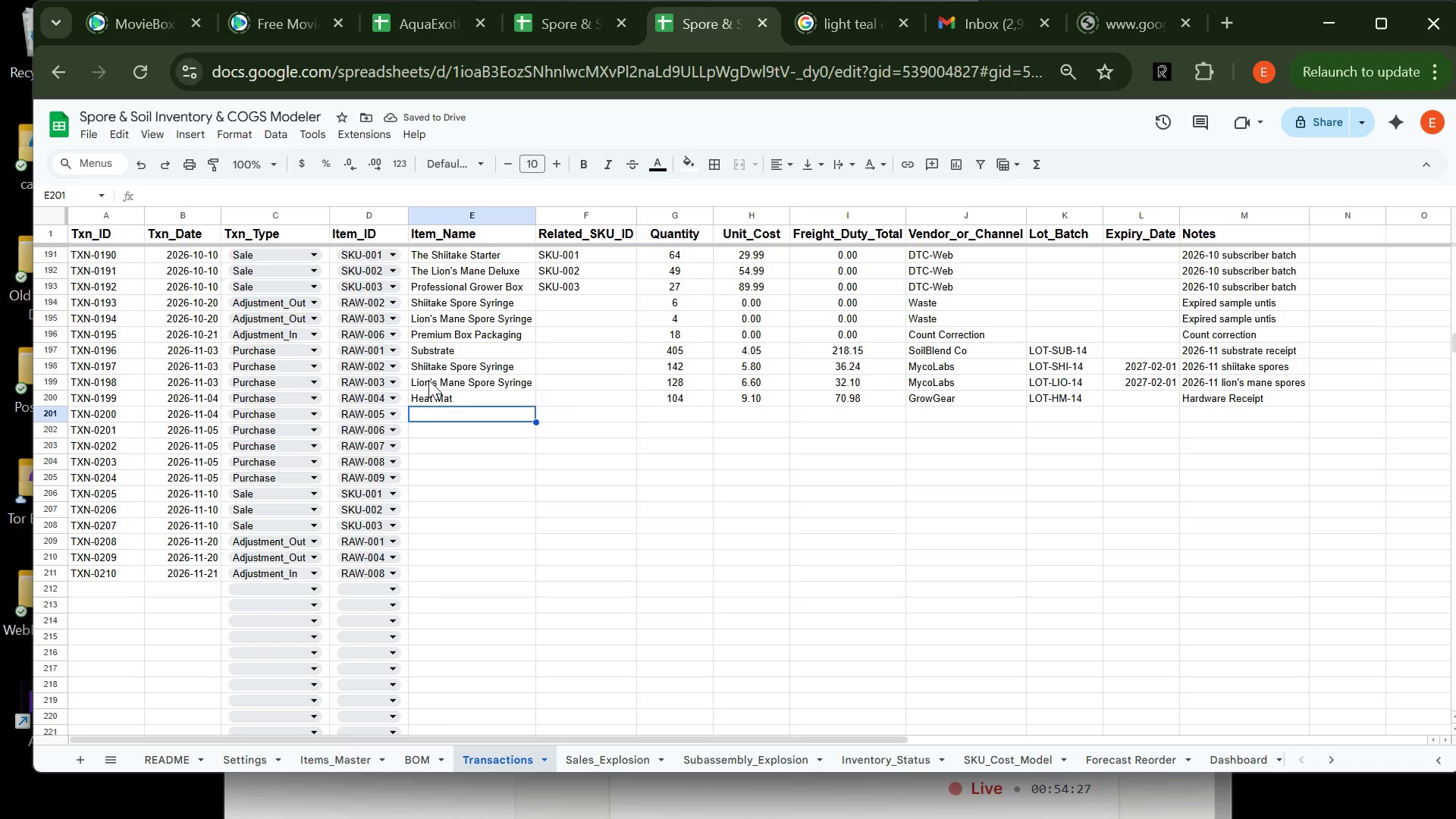 
key(H)
 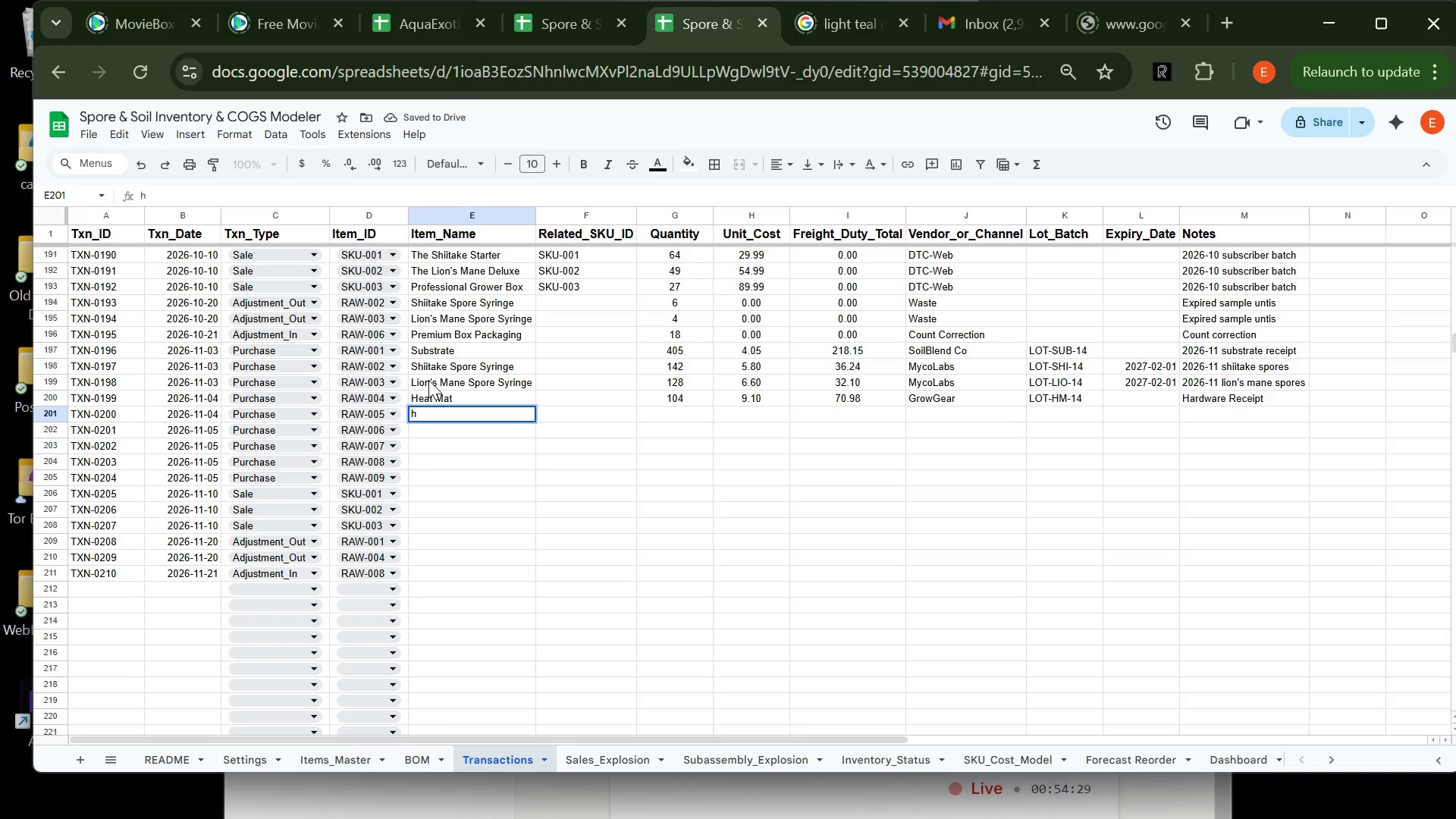 
key(Backspace)
 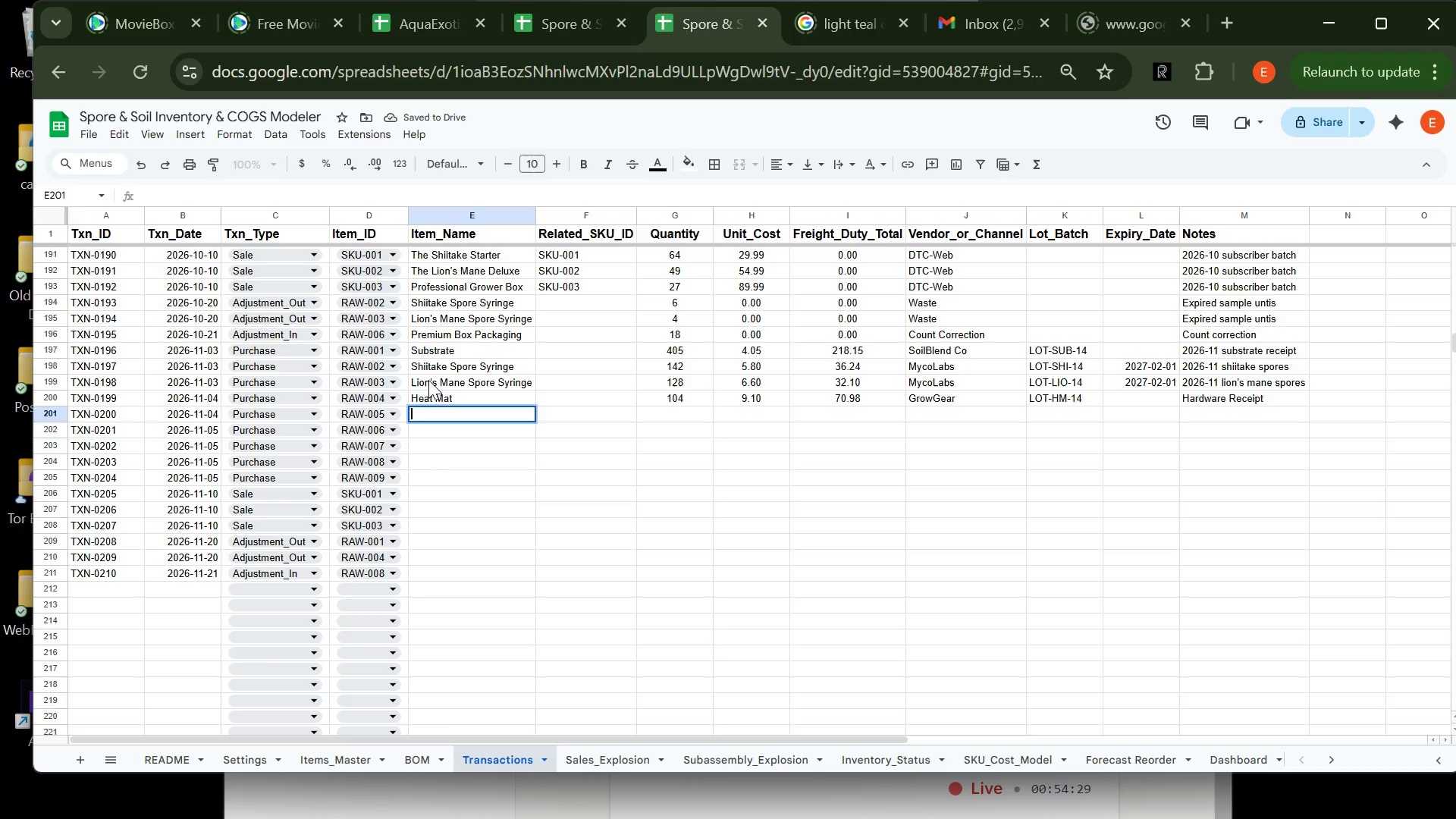 
key(CapsLock)
 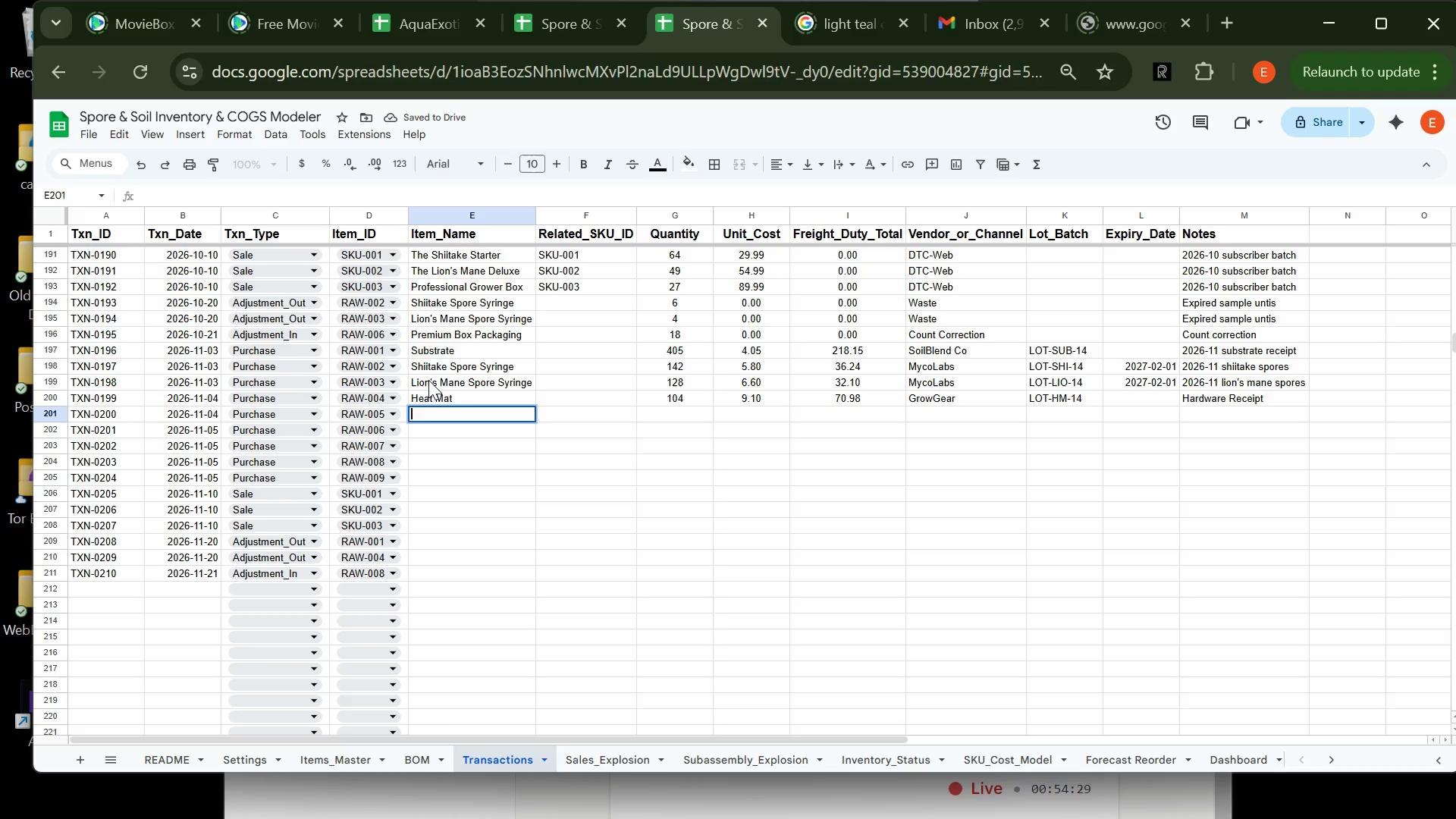 
key(H)
 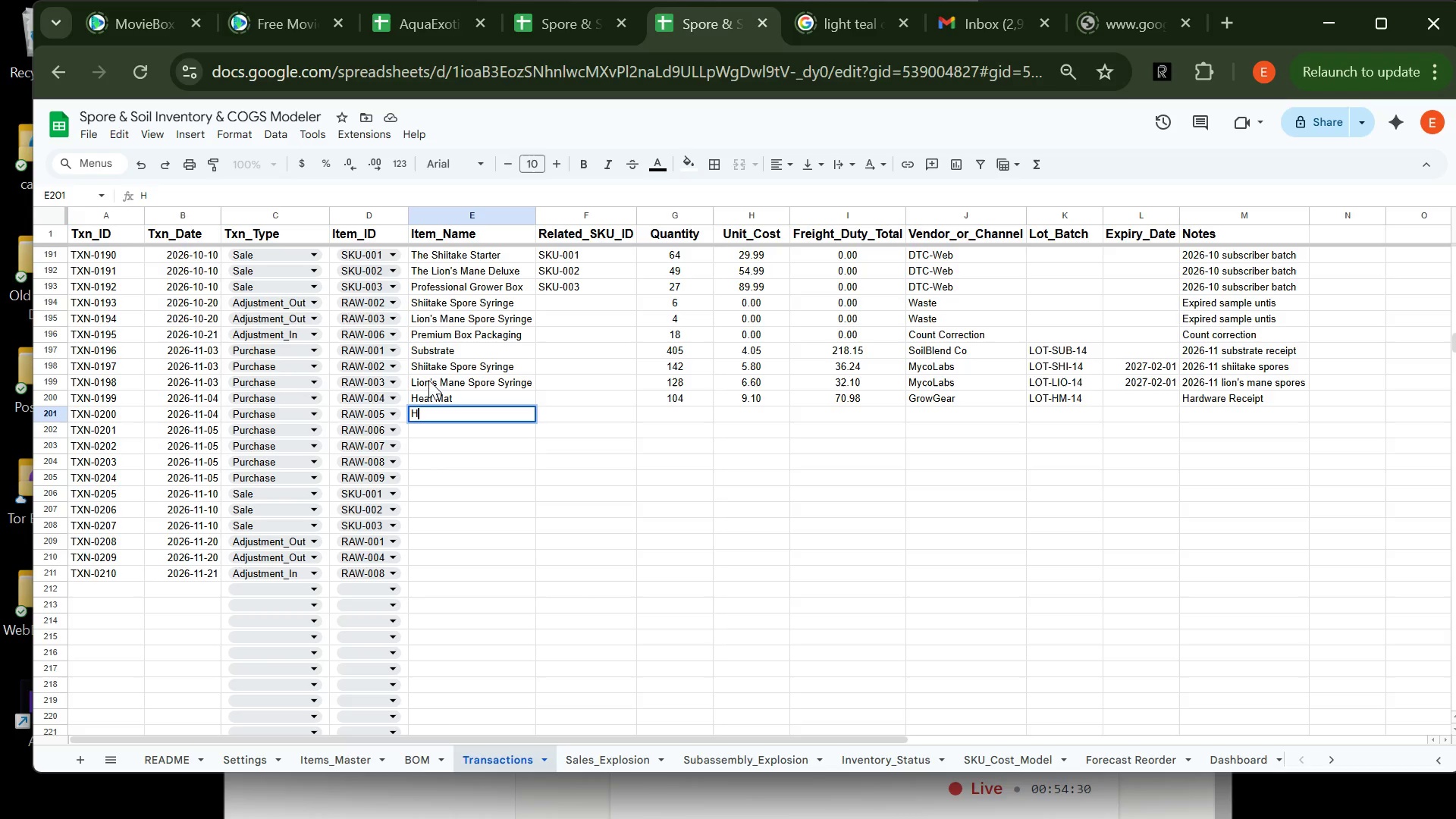 
key(CapsLock)
 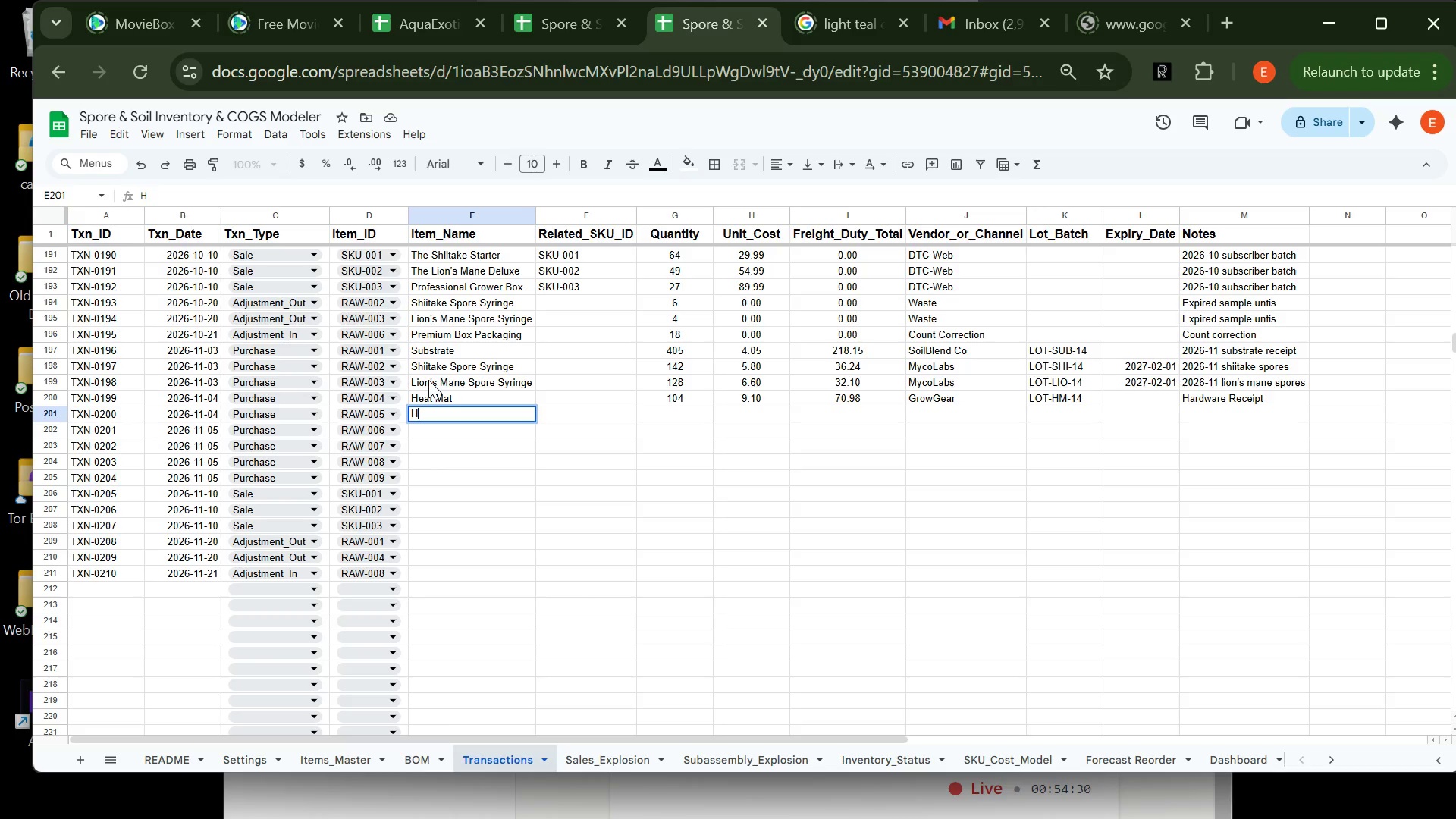 
key(Tab)
 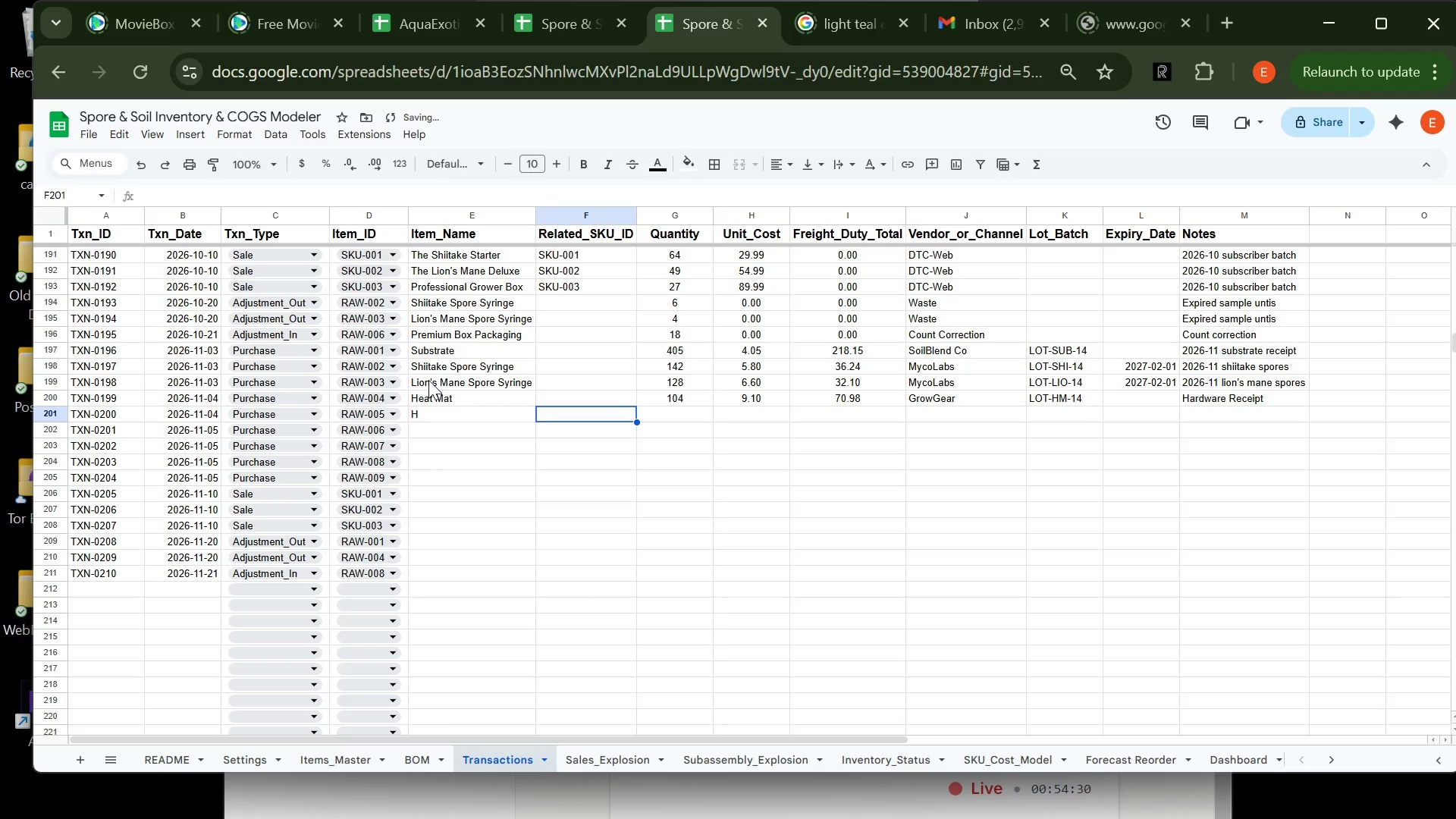 
key(U)
 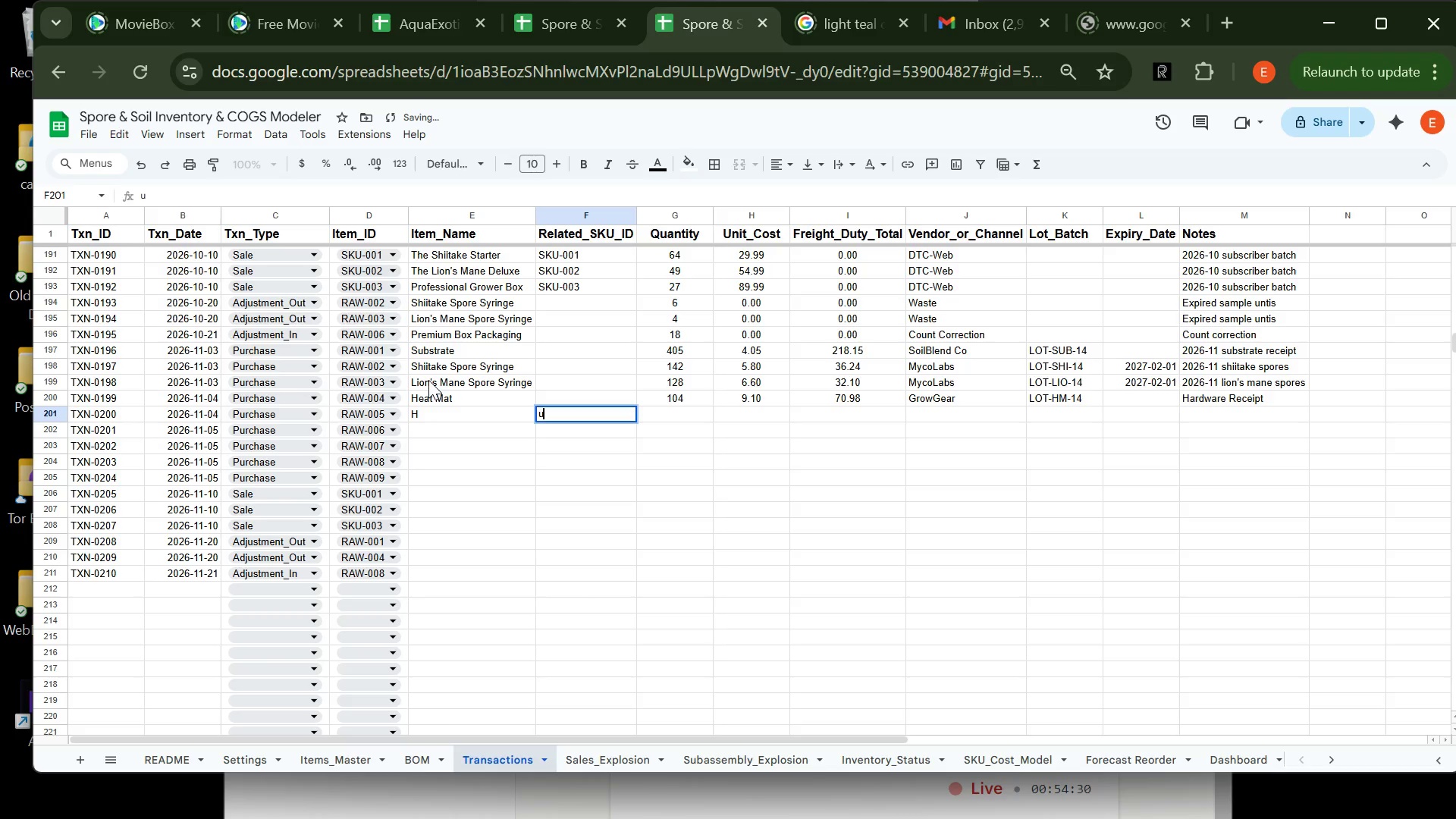 
key(Backspace)
 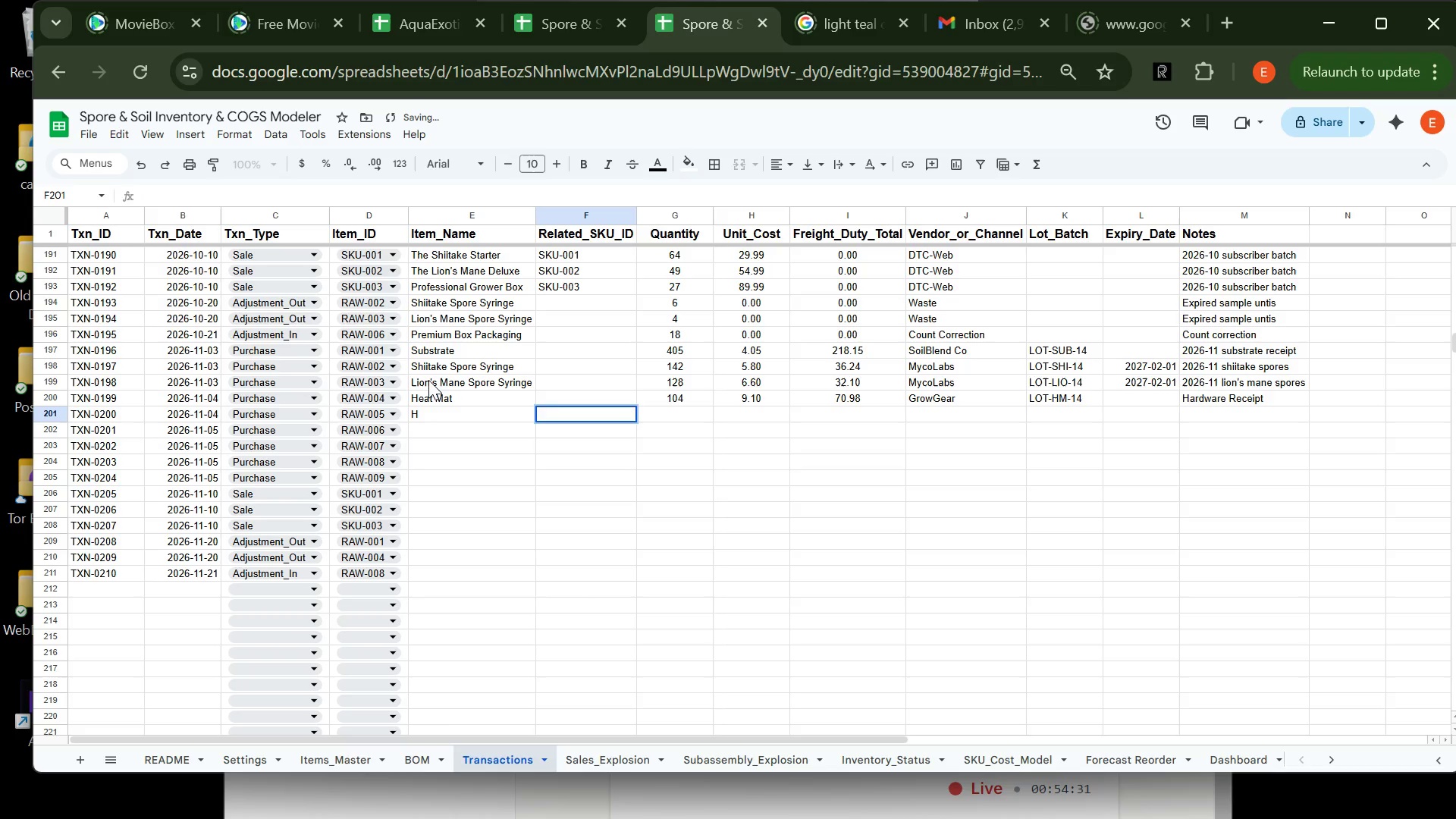 
key(ArrowLeft)
 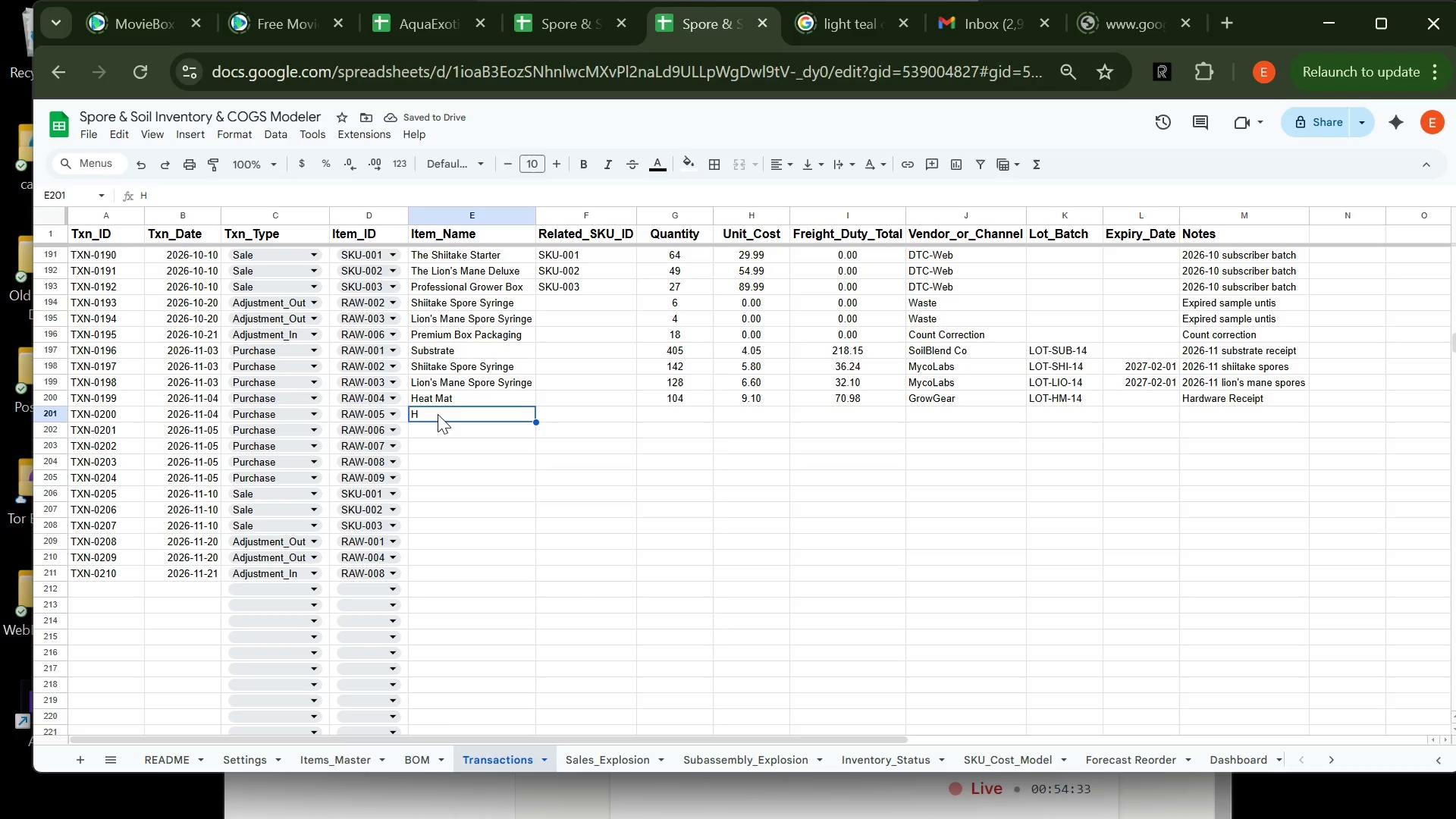 
left_click([437, 414])
 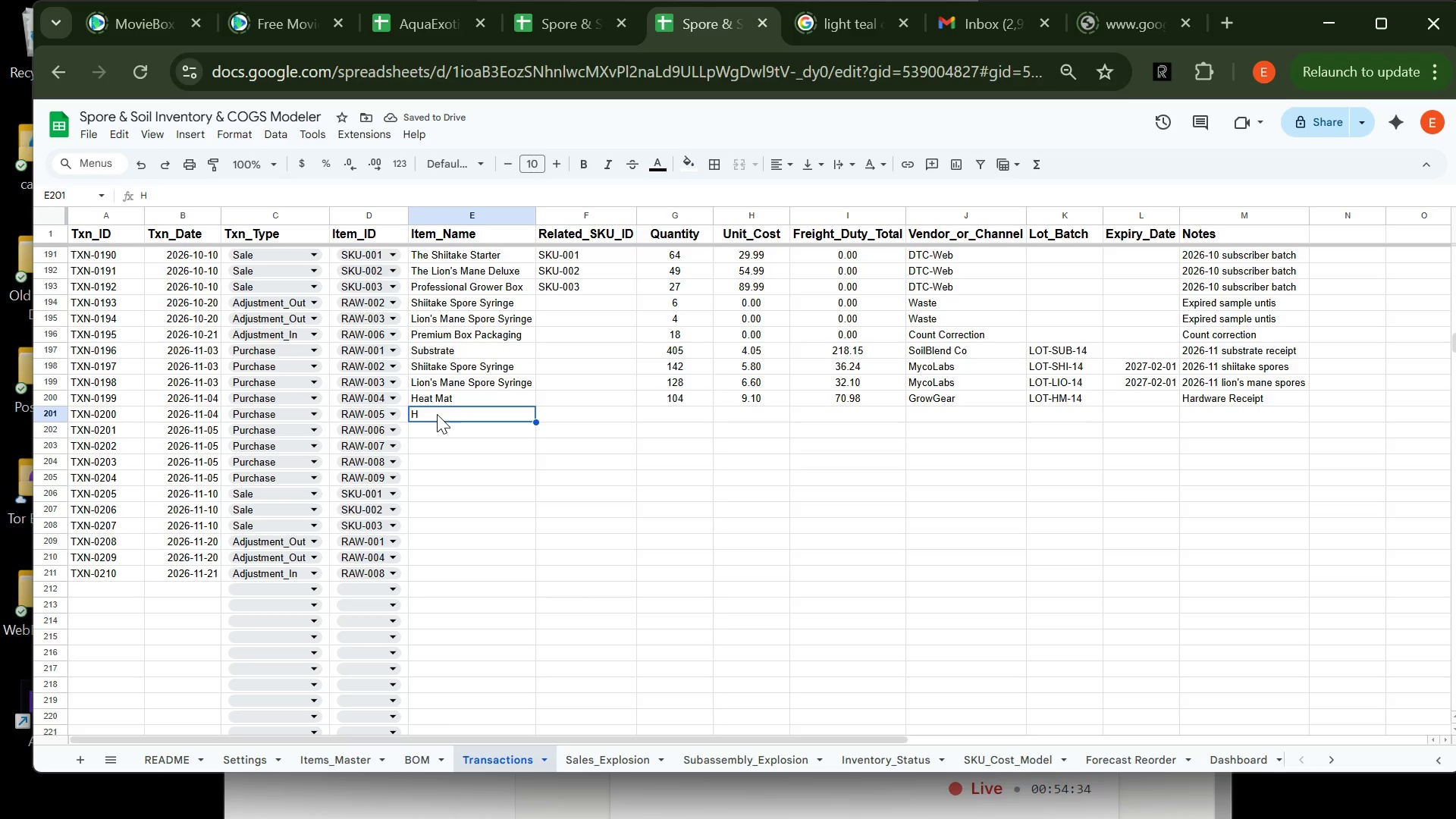 
double_click([437, 414])
 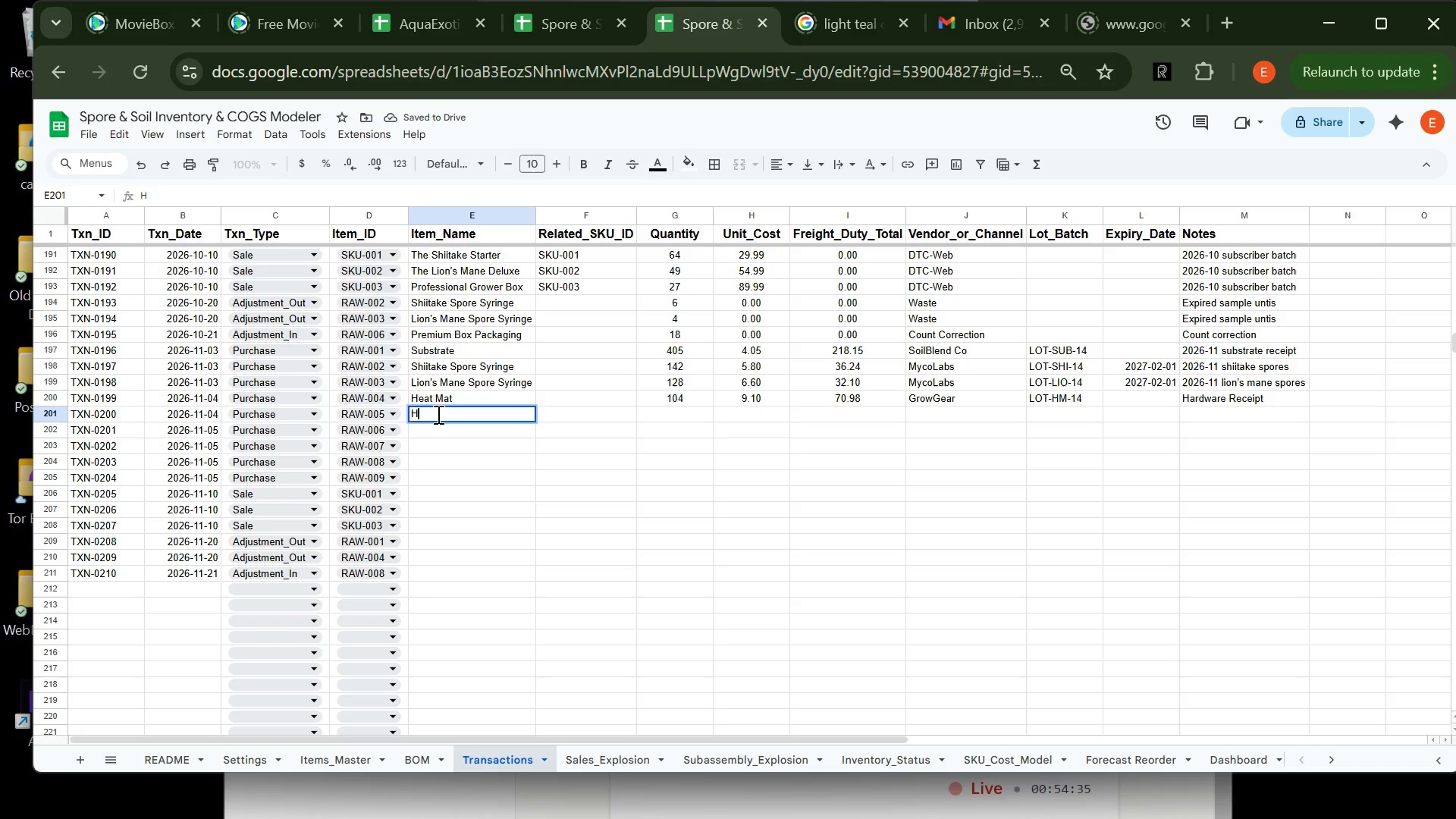 
left_click([437, 414])
 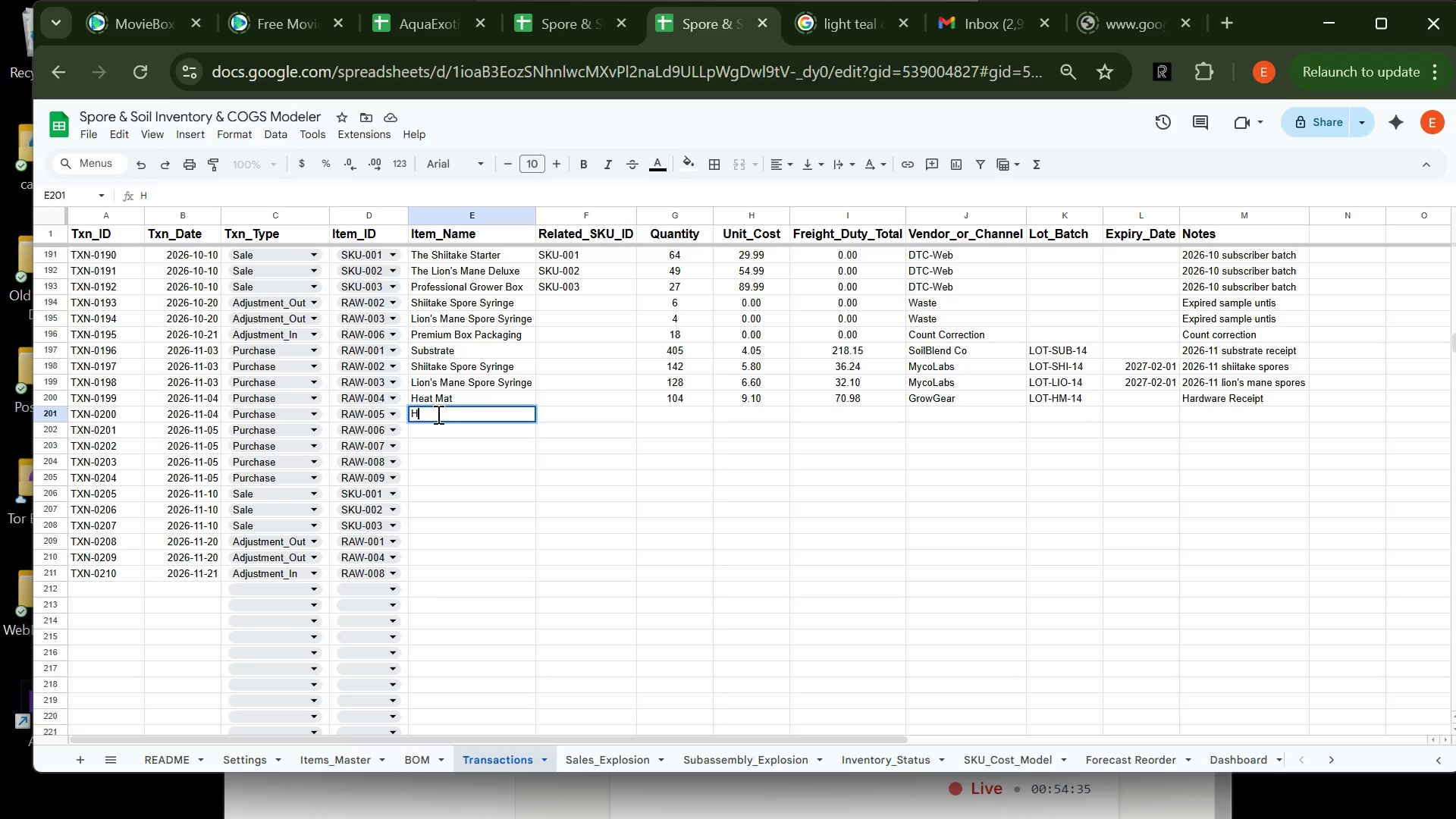 
type(um)
key(Tab)
key(Tab)
type(104)
key(Tab)
 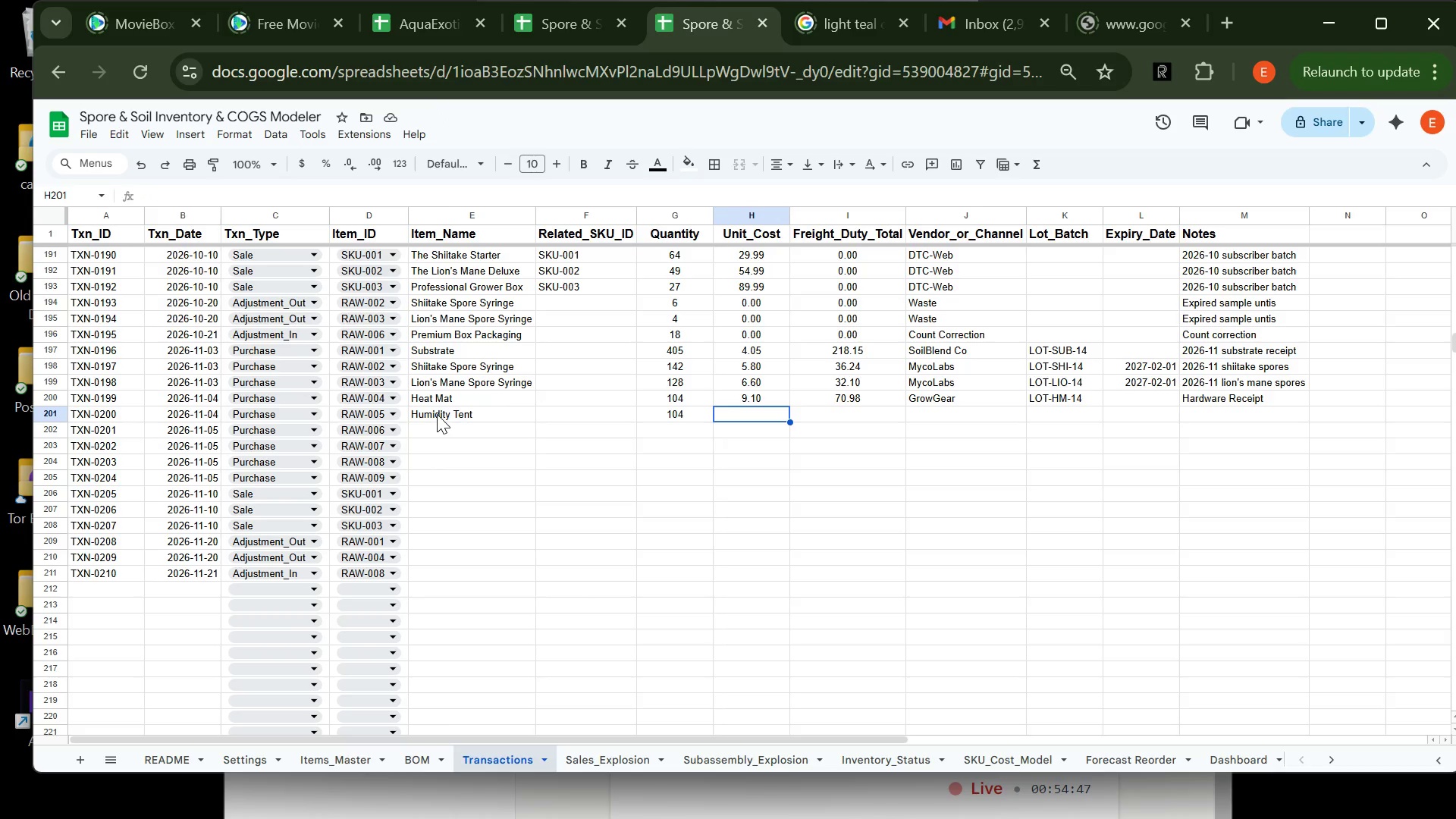 
wait(10.45)
 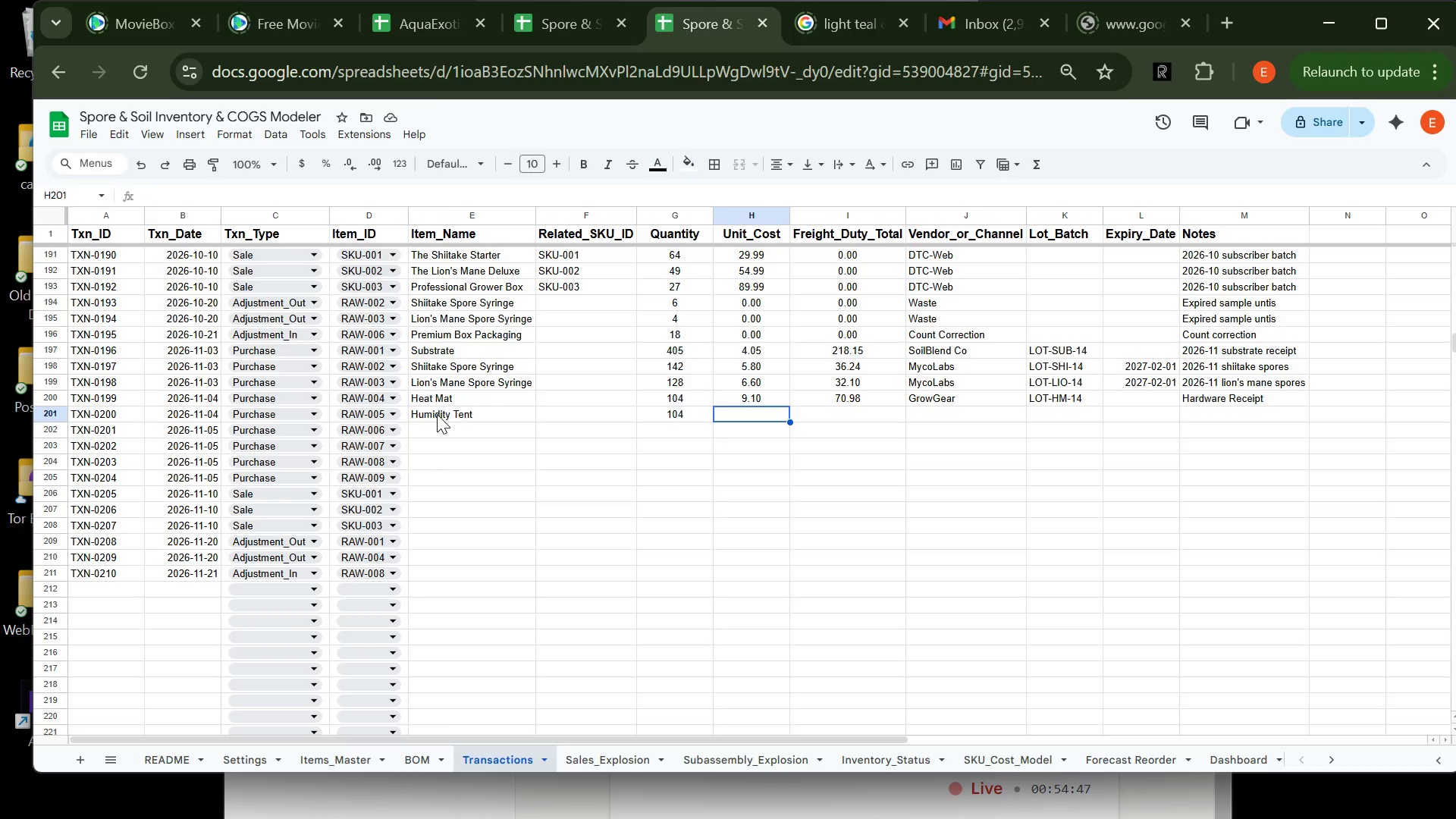 
type(8)
key(Tab)
type(62)
 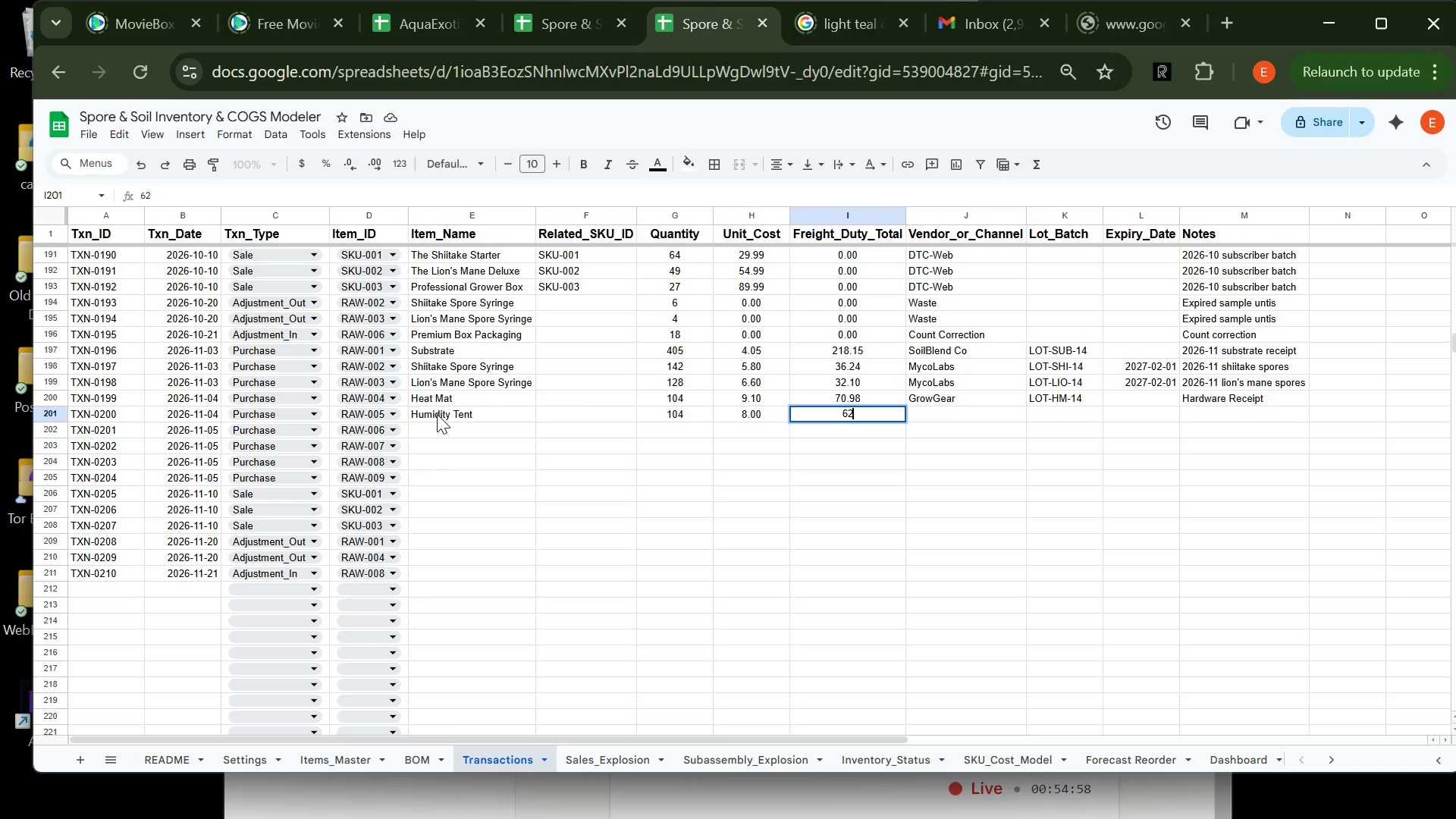 
key(Period)
 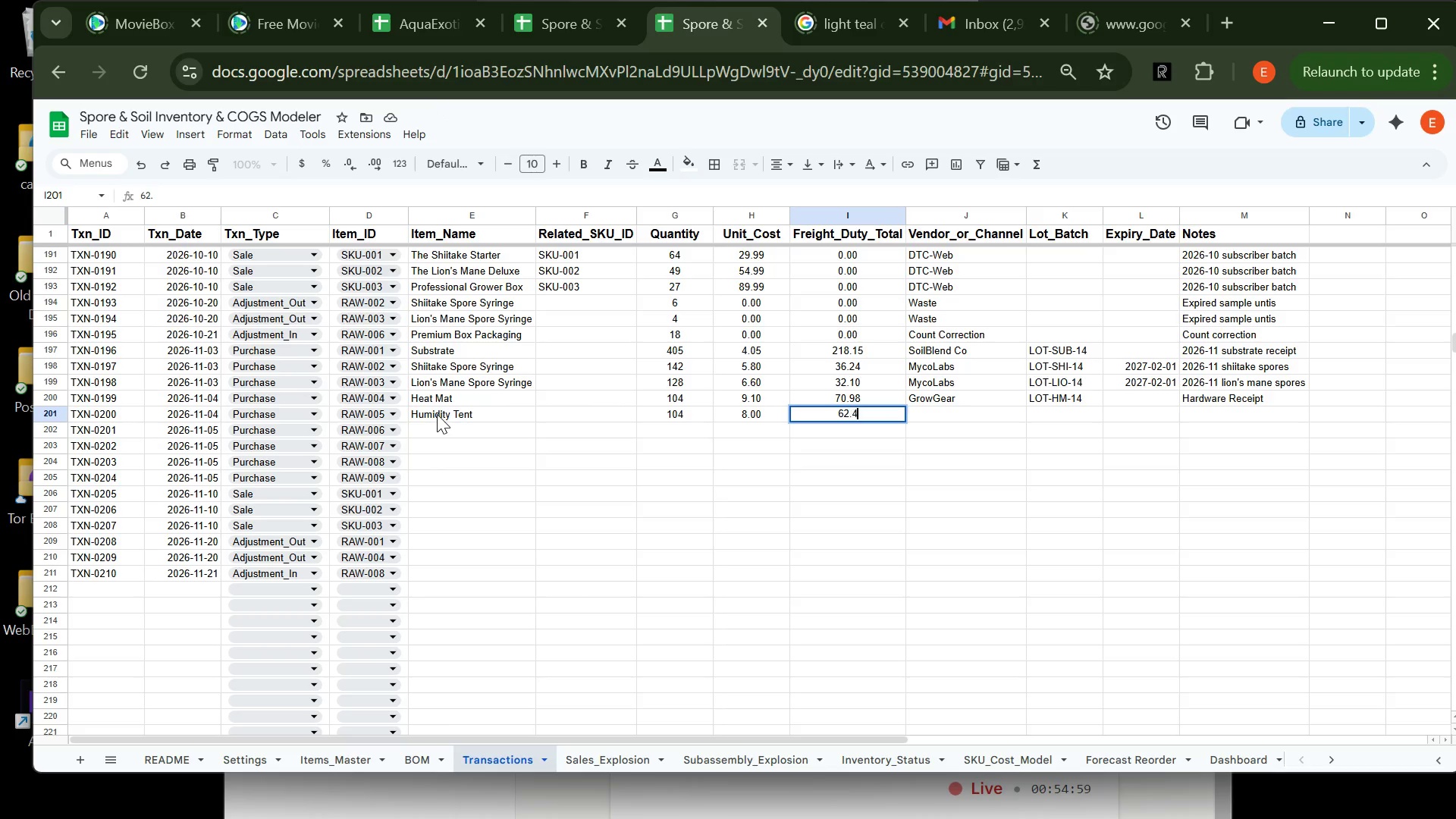 
key(4)
 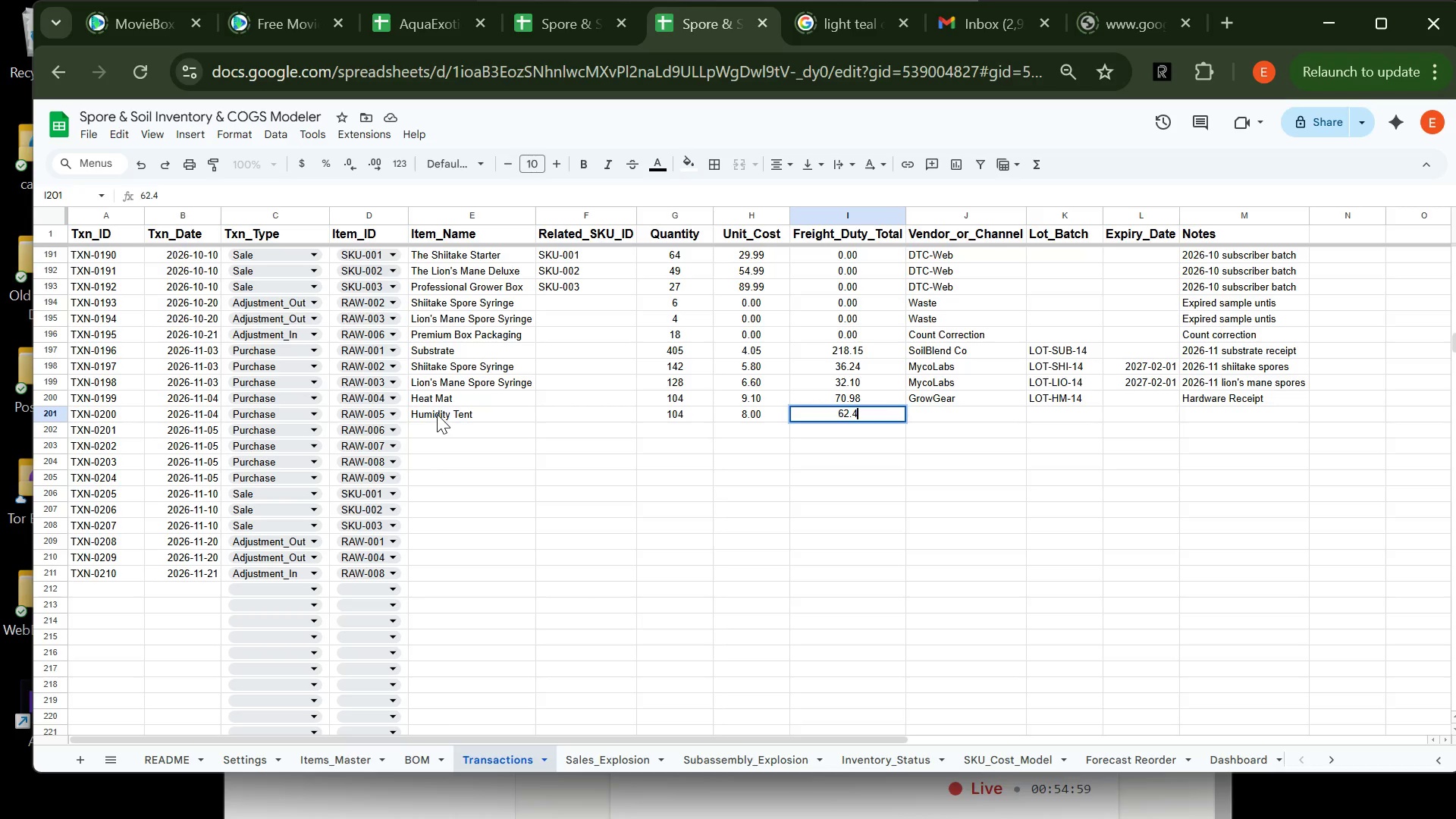 
key(Tab)
 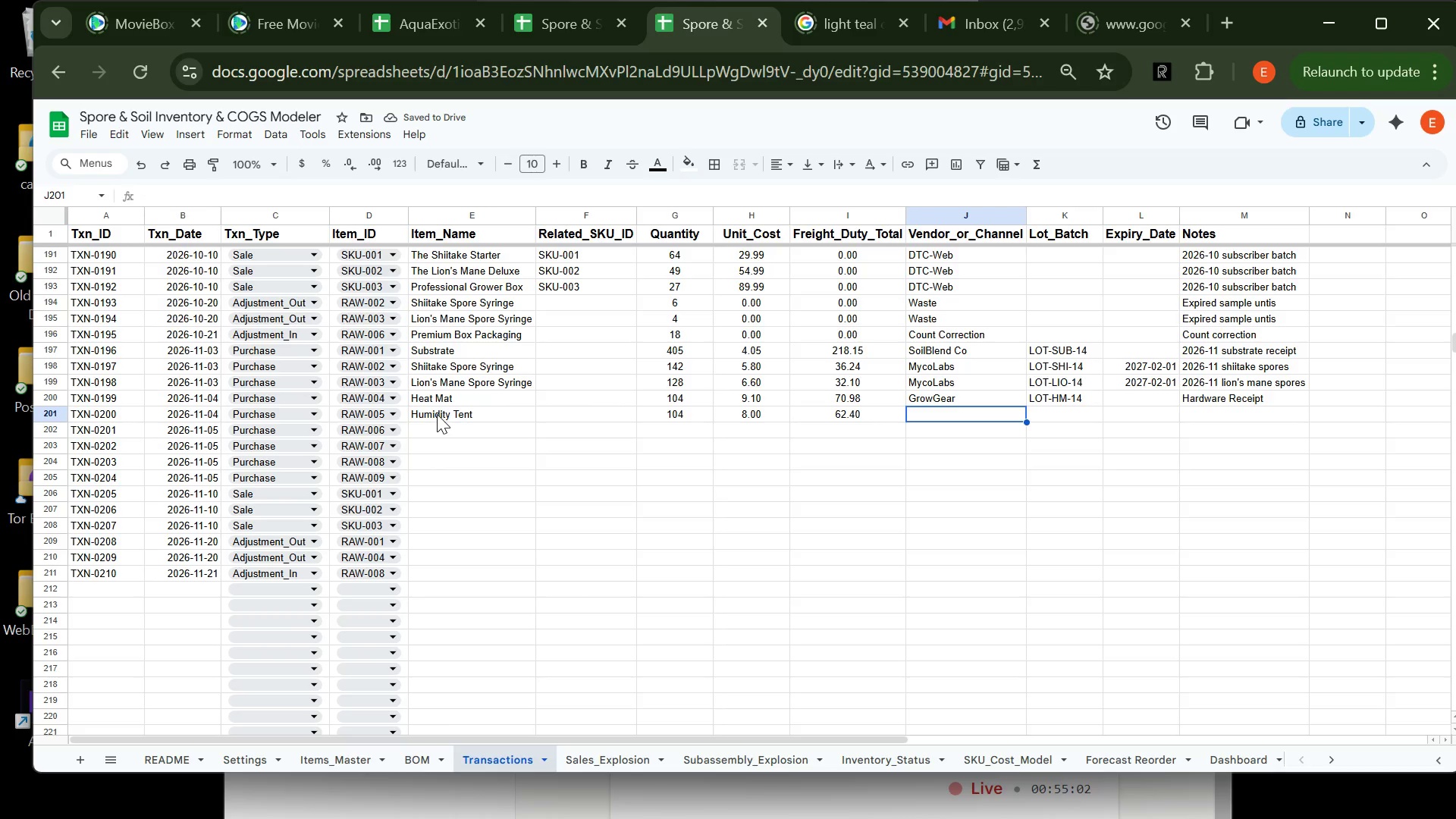 
type(g)
key(Tab)
type(LOT-HT-14)
 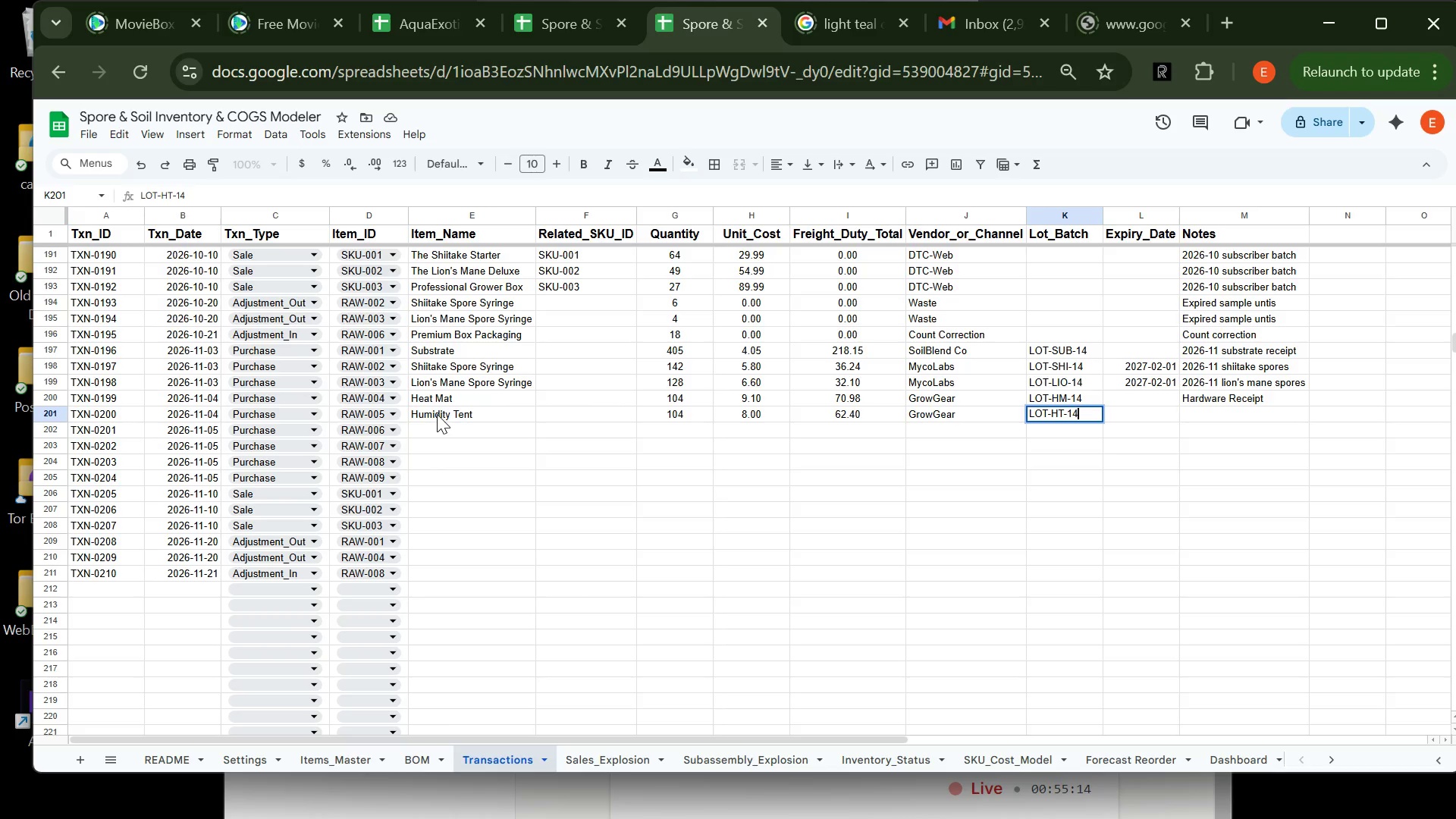 
key(Tab)
 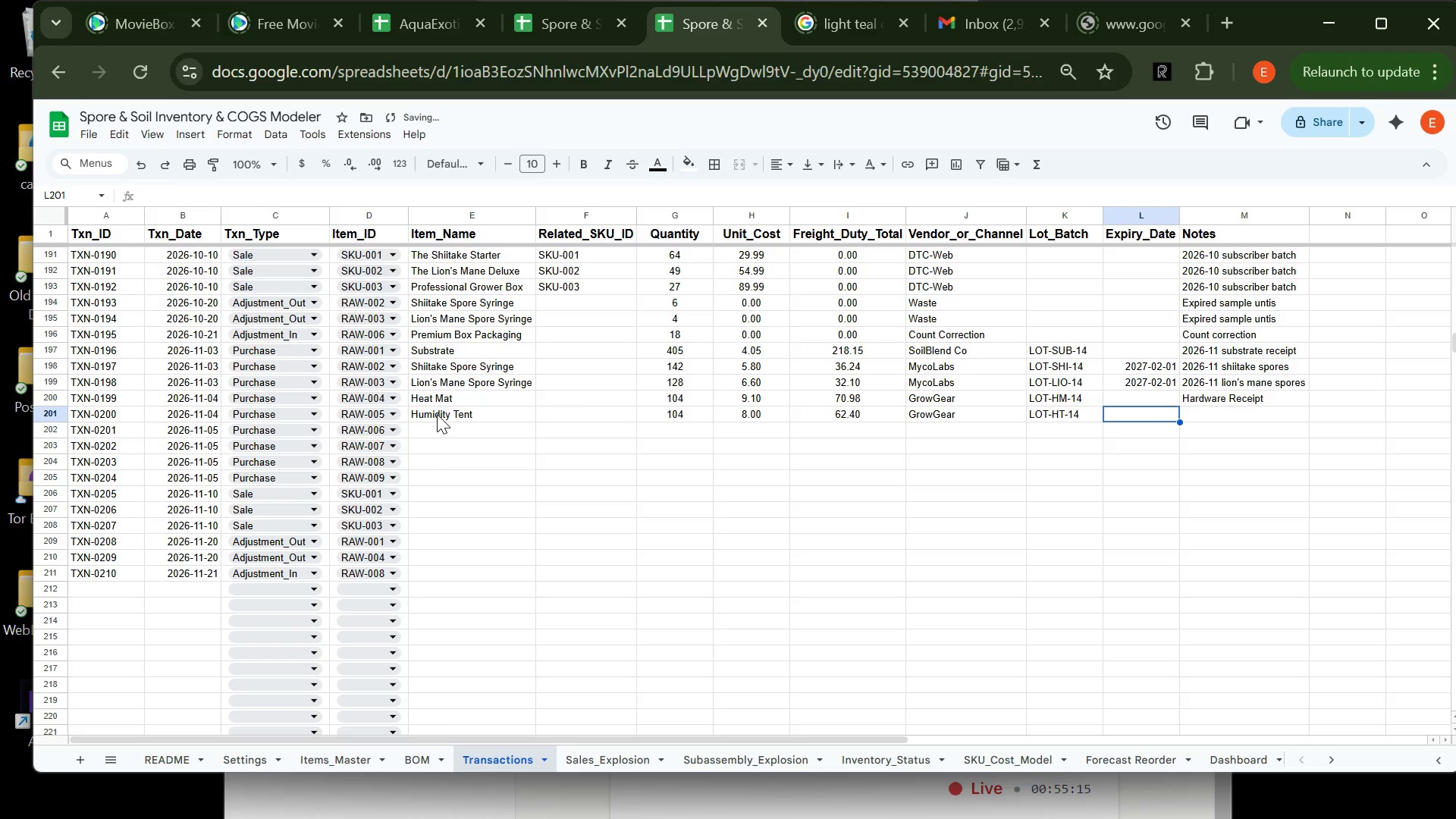 
key(Tab)
 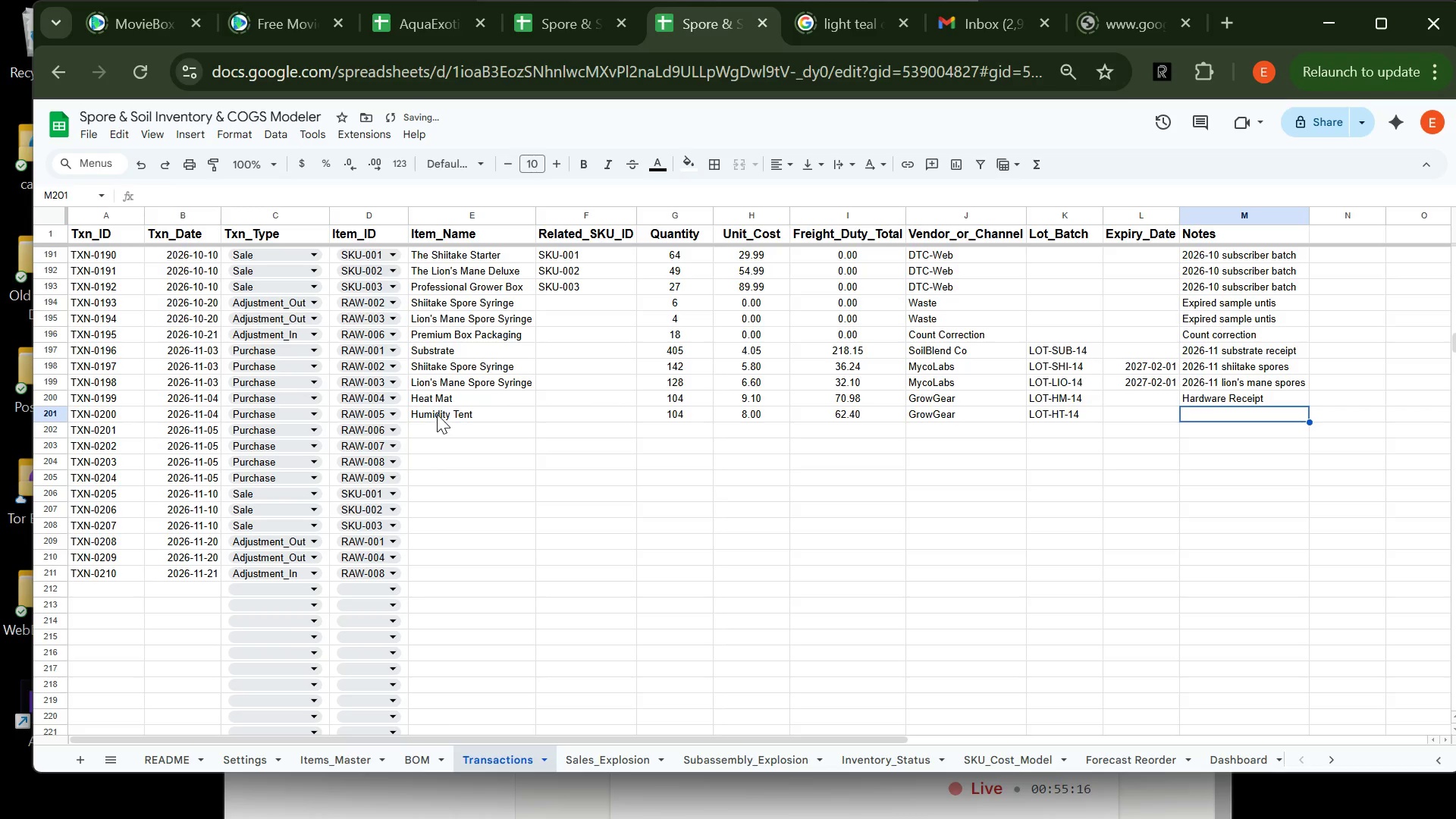 
key(H)
 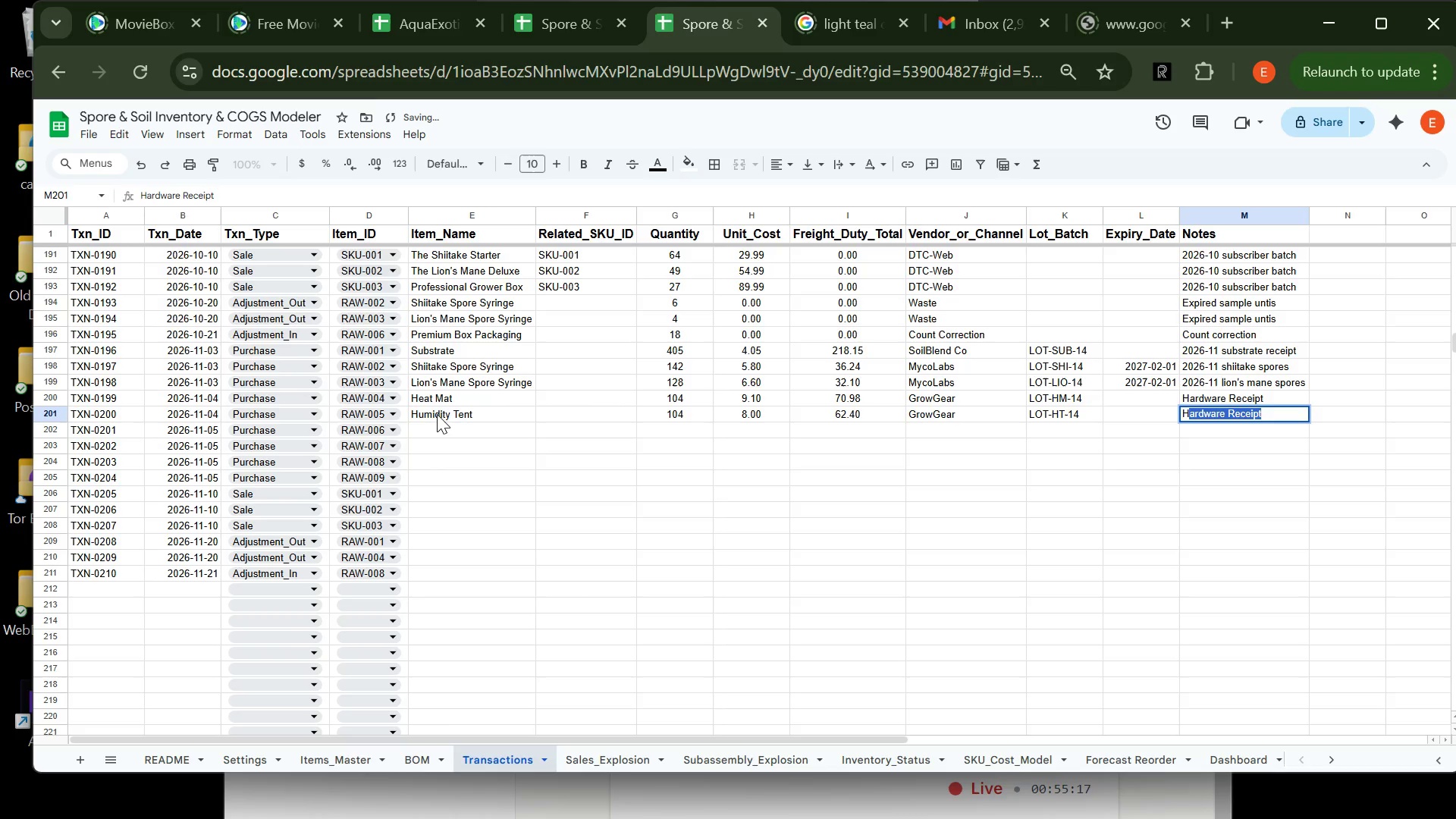 
key(Enter)
 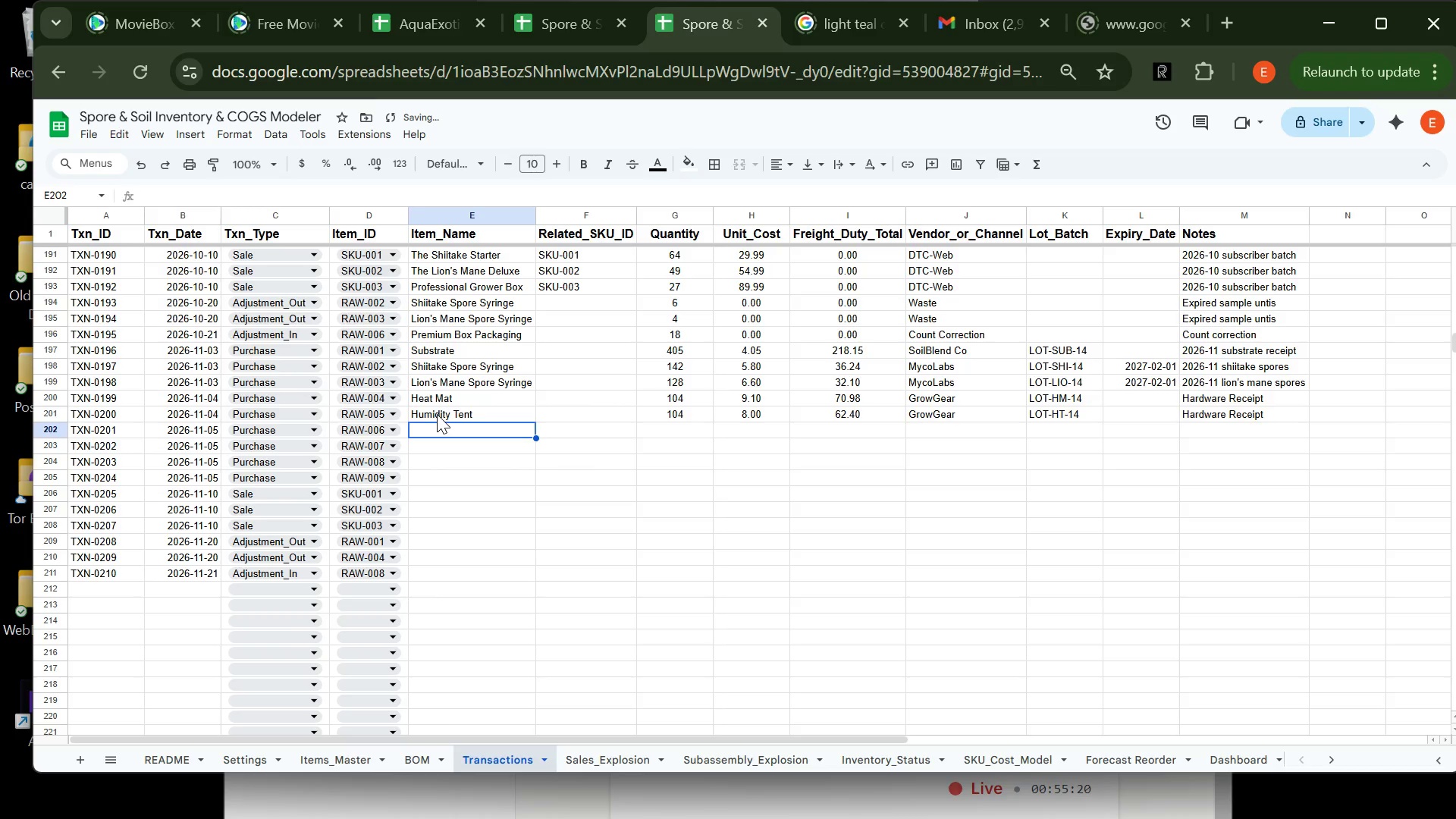 
type(Premi)
key(Tab)
key(Tab)
type(420)
key(Tab)
type(1.65)
key(Tab)
type(55.44)
key(Tab)
type(p)
key(Backspace)
type(PaLOT-PKG-14)
 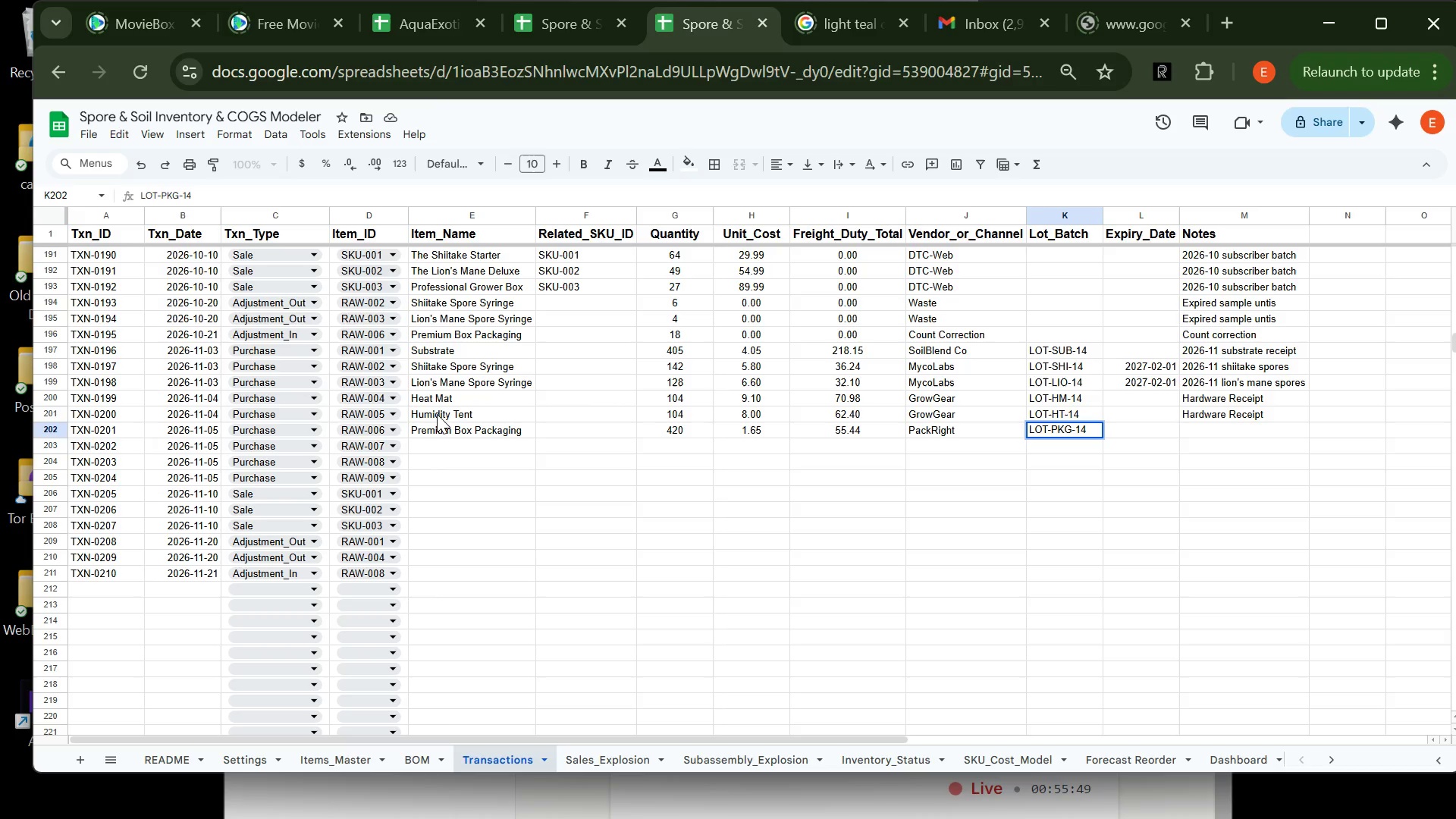 
hold_key(key=Tab, duration=7.83)
 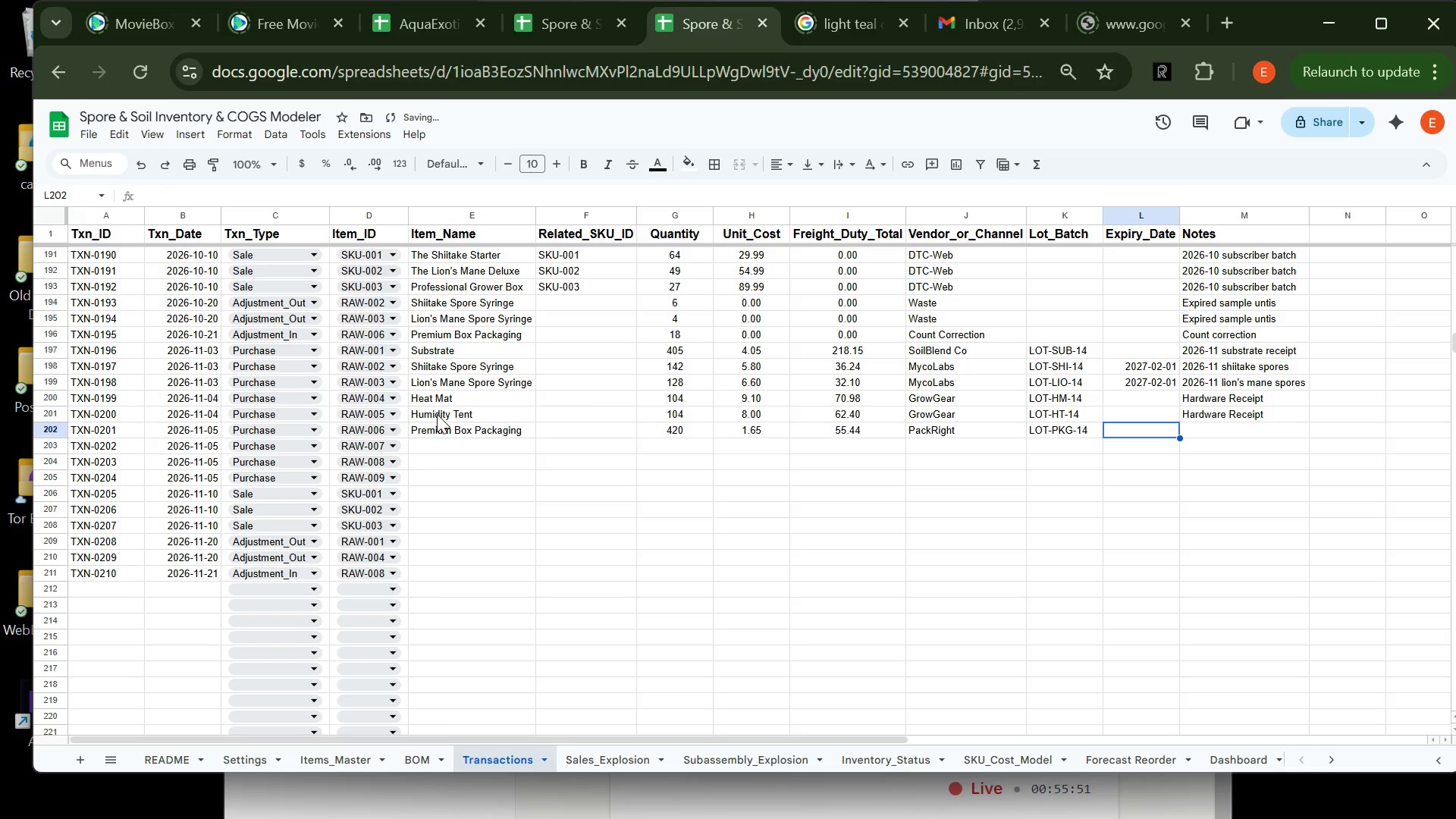 
key(Tab)
type(Pack)
 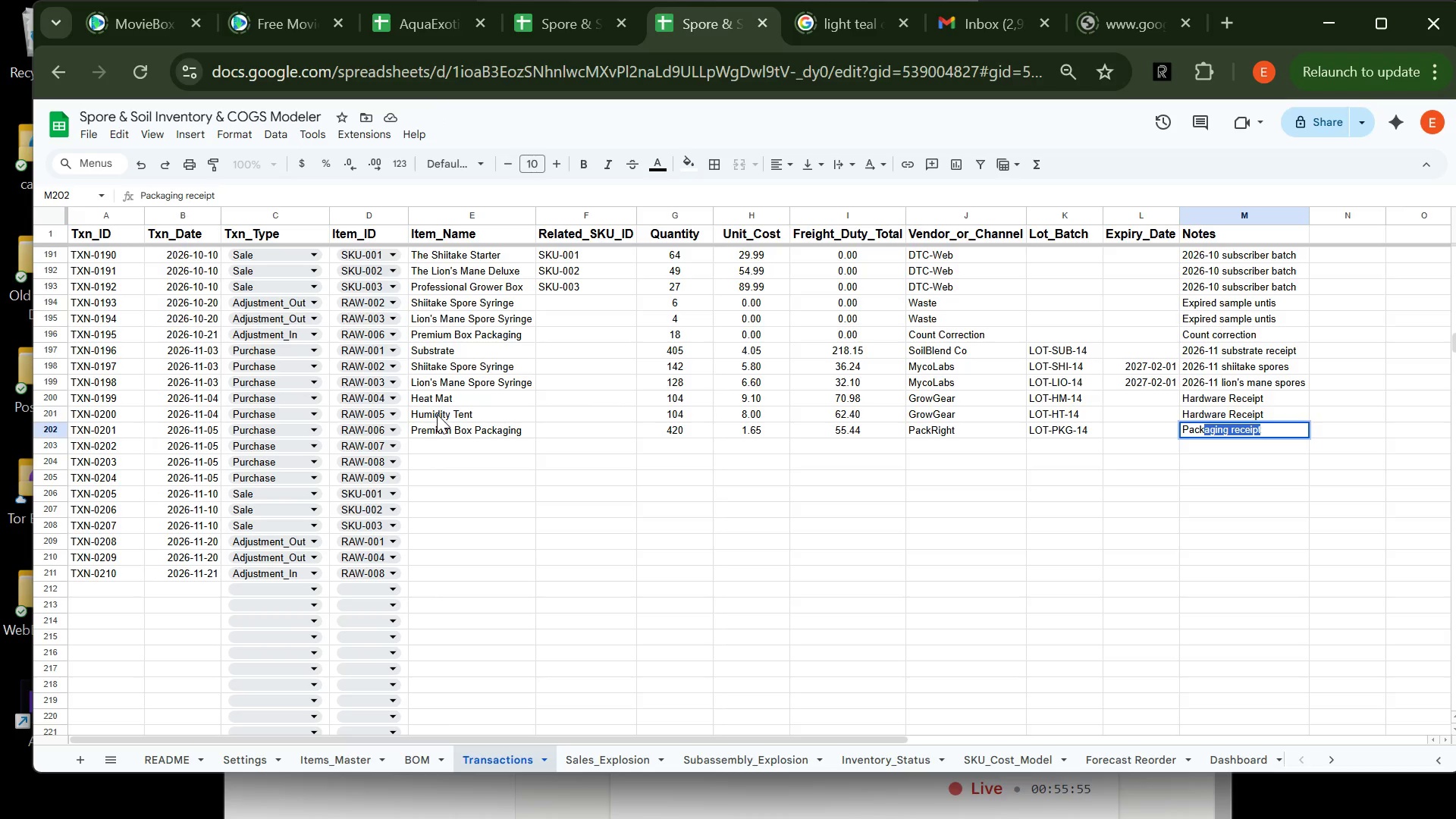 
key(Enter)
 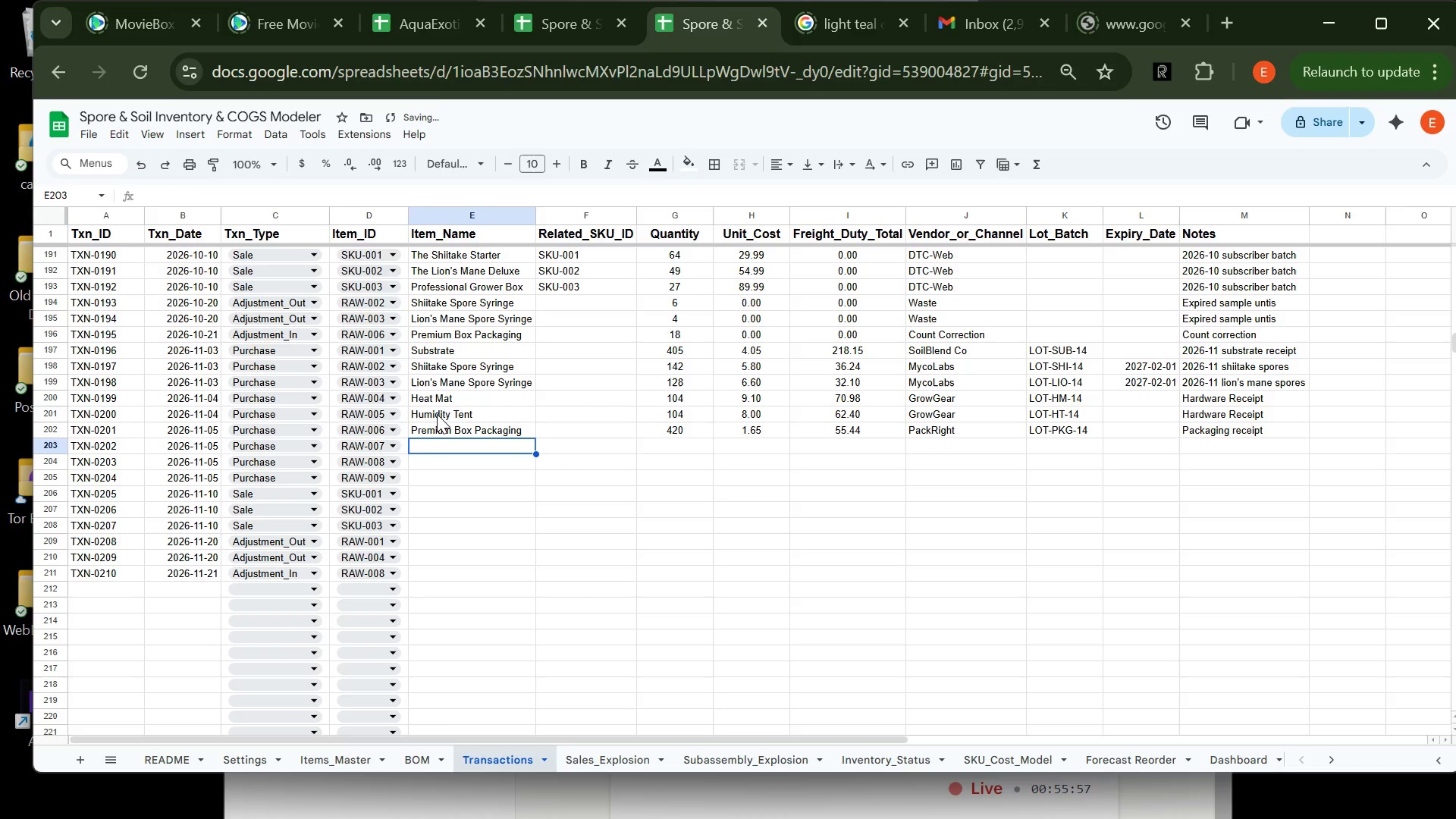 
type(I)
key(Tab)
key(Tab)
type(490)
key(Tab)
type(0.56)
key(Tab)
type(34.30)
key(Tab)
type(Pr)
key(Tab)
 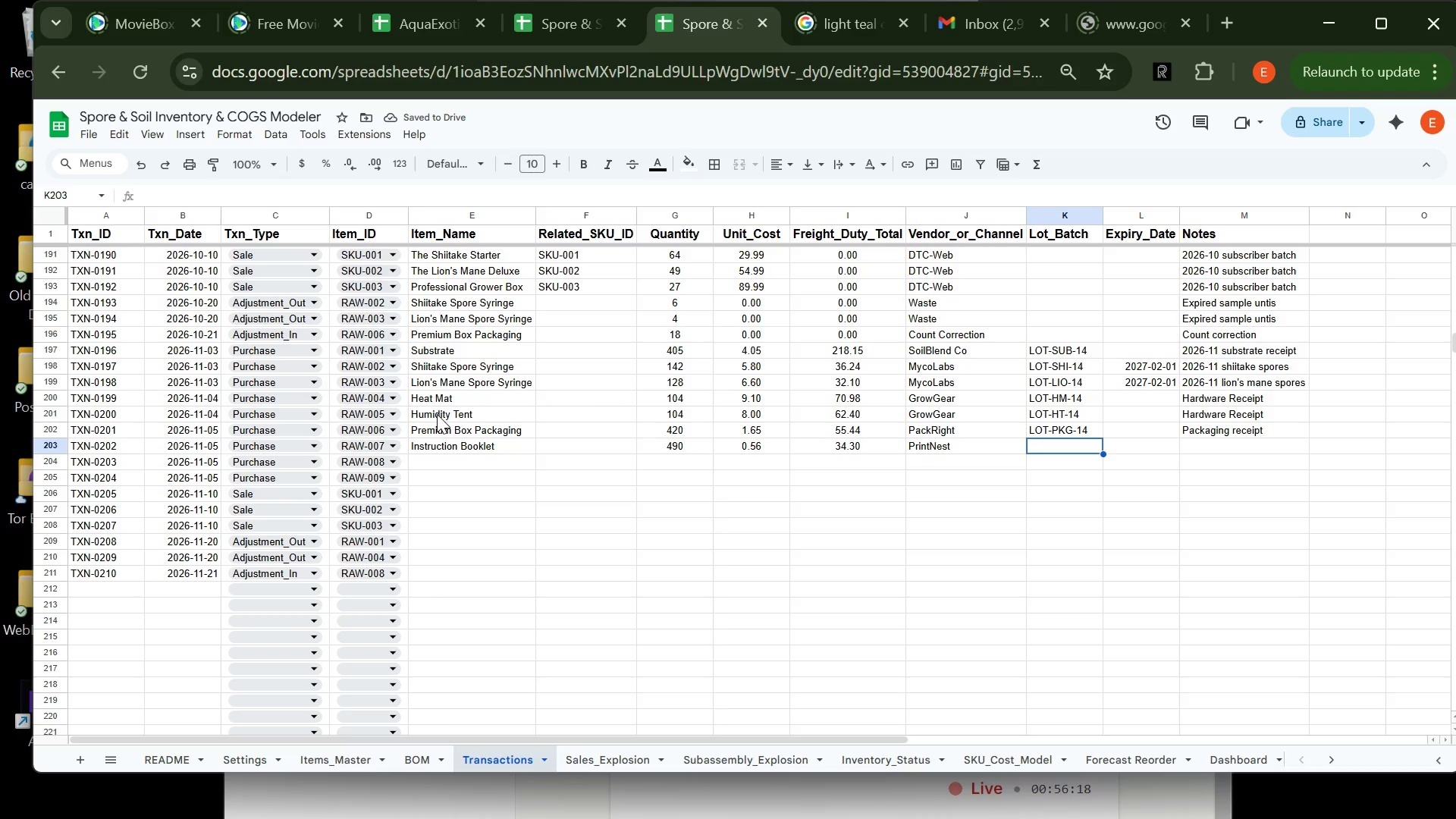 
type(LOT-IB-14)
key(Tab)
key(Tab)
type(Prin)
 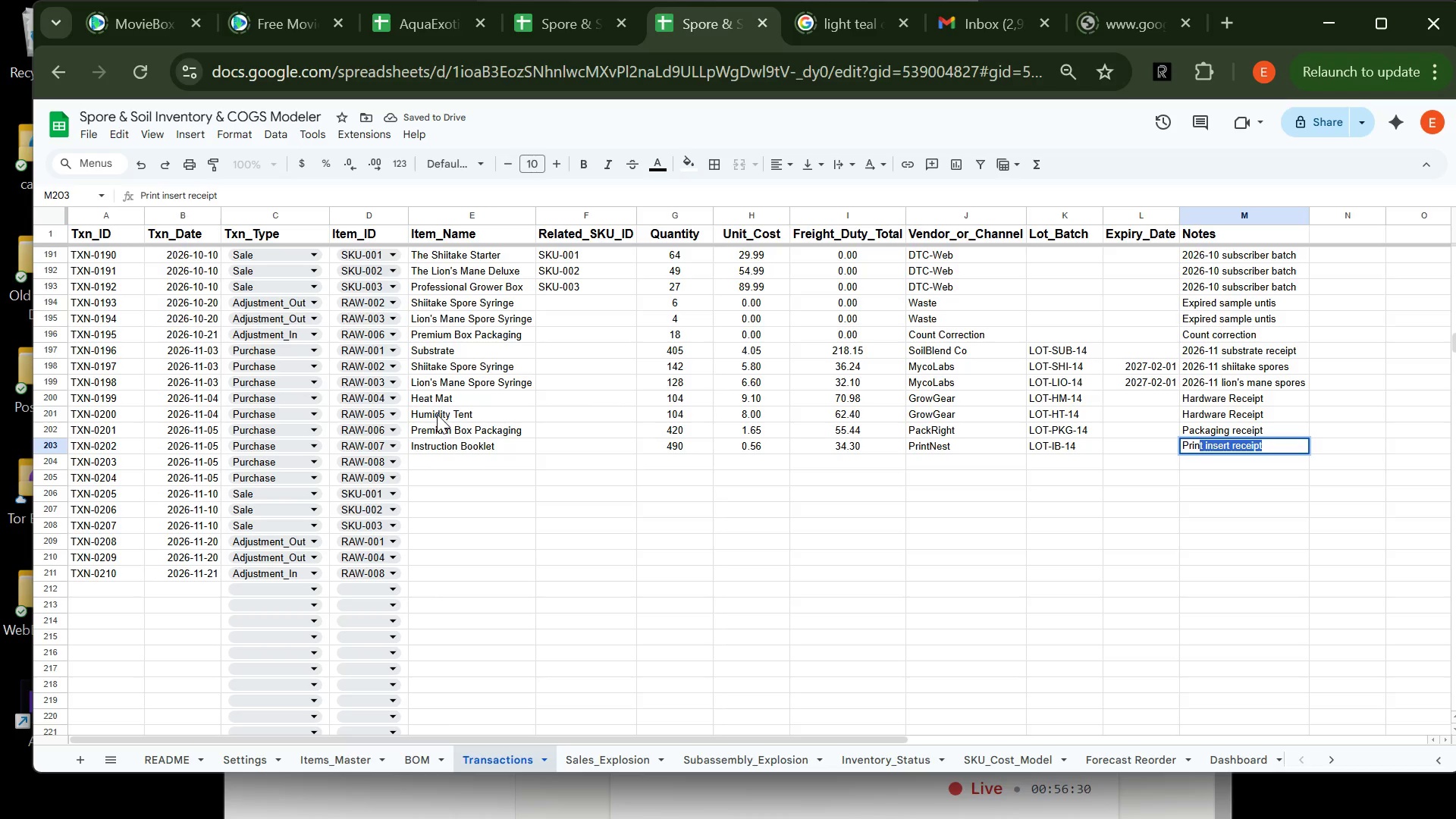 
key(Enter)
 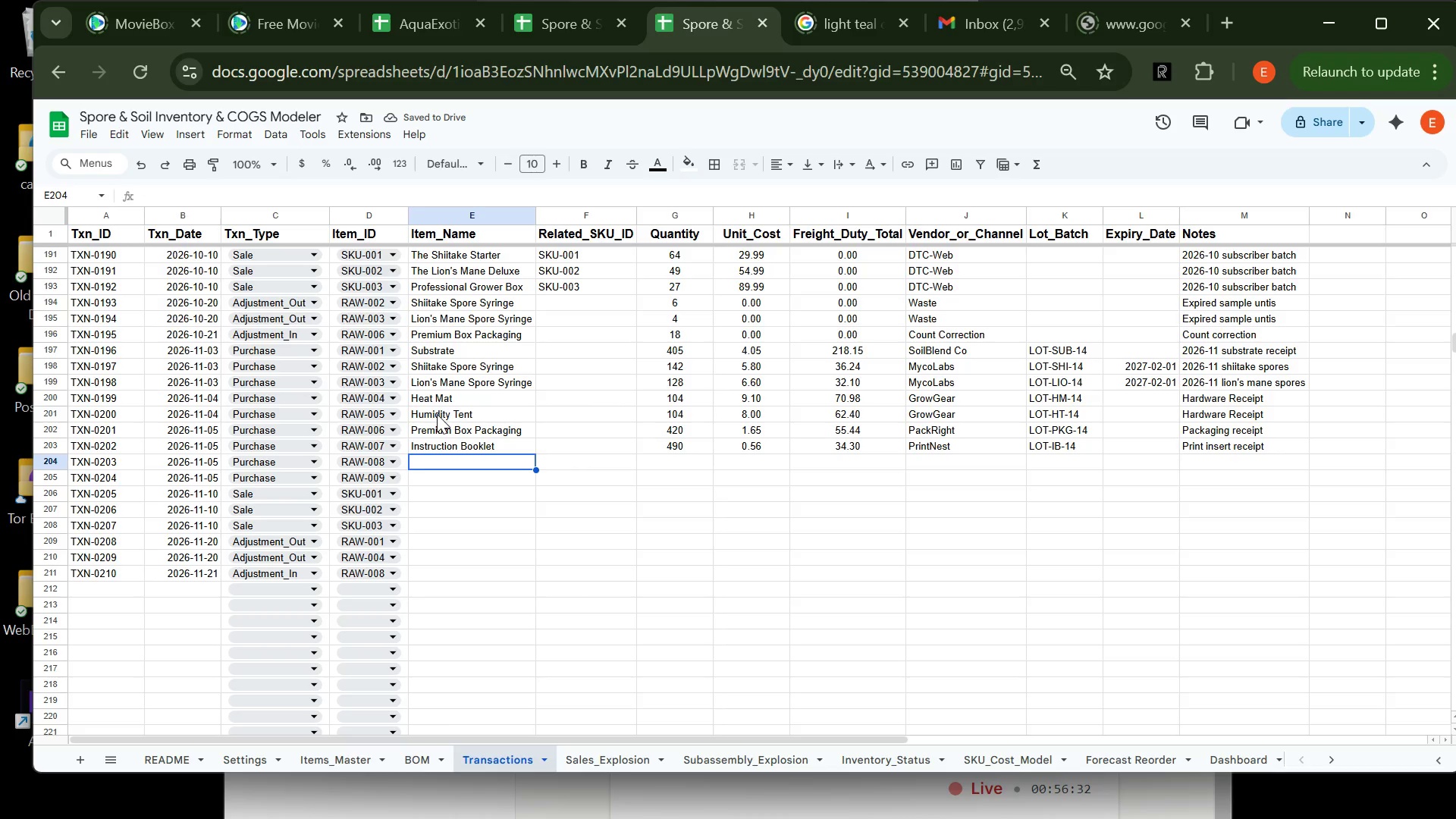 
type(Mis)
key(Tab)
key(Tab)
type(60)
key(Backspace)
key(Backspace)
type(360)
key(Tab)
type(2.32)
key(Tab)
type(69.32)
key(Tab)
 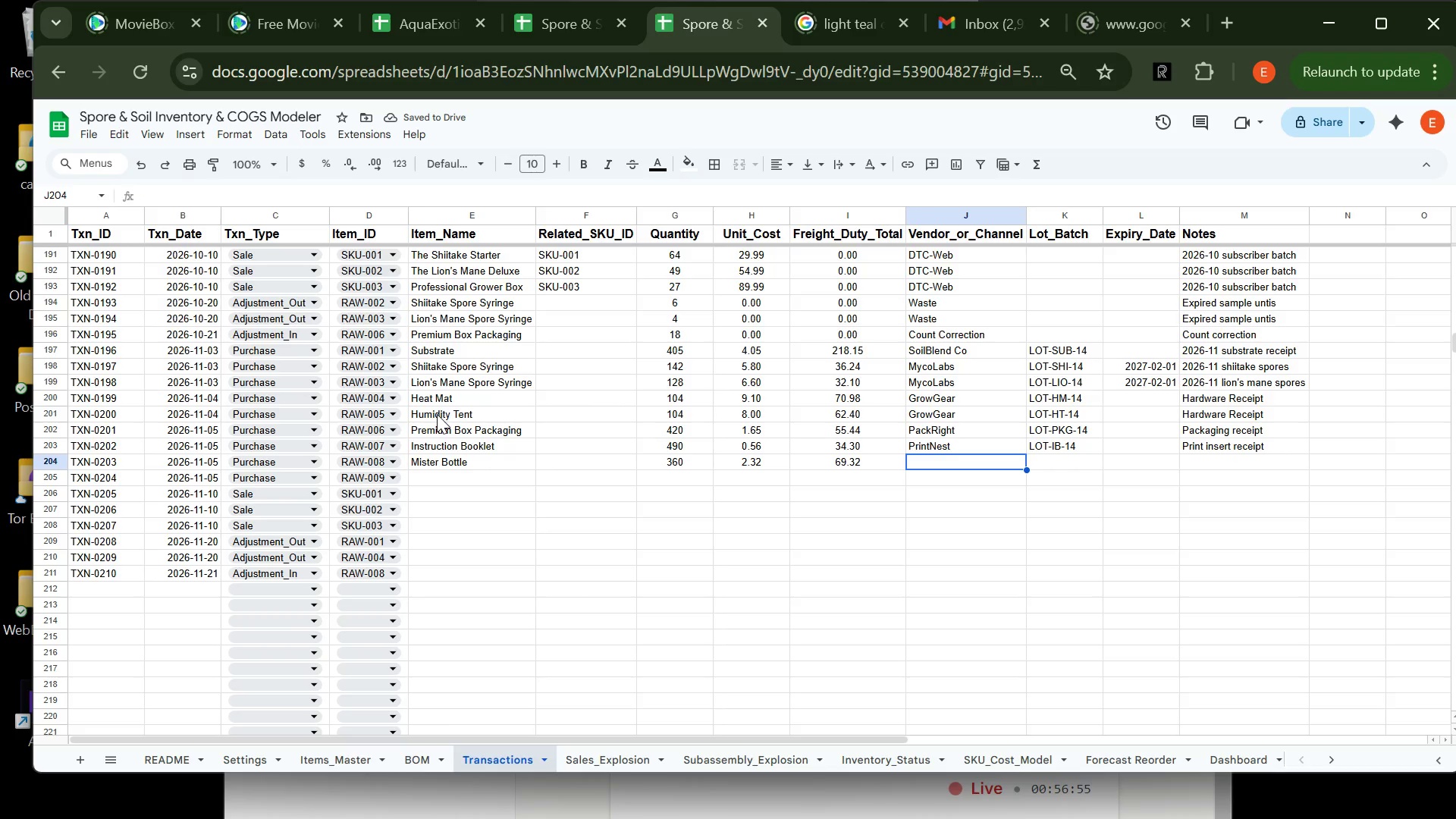 
type(Gr)
key(Tab)
type(lo)
key(Backspace)
key(Backspace)
type(LOT-)
 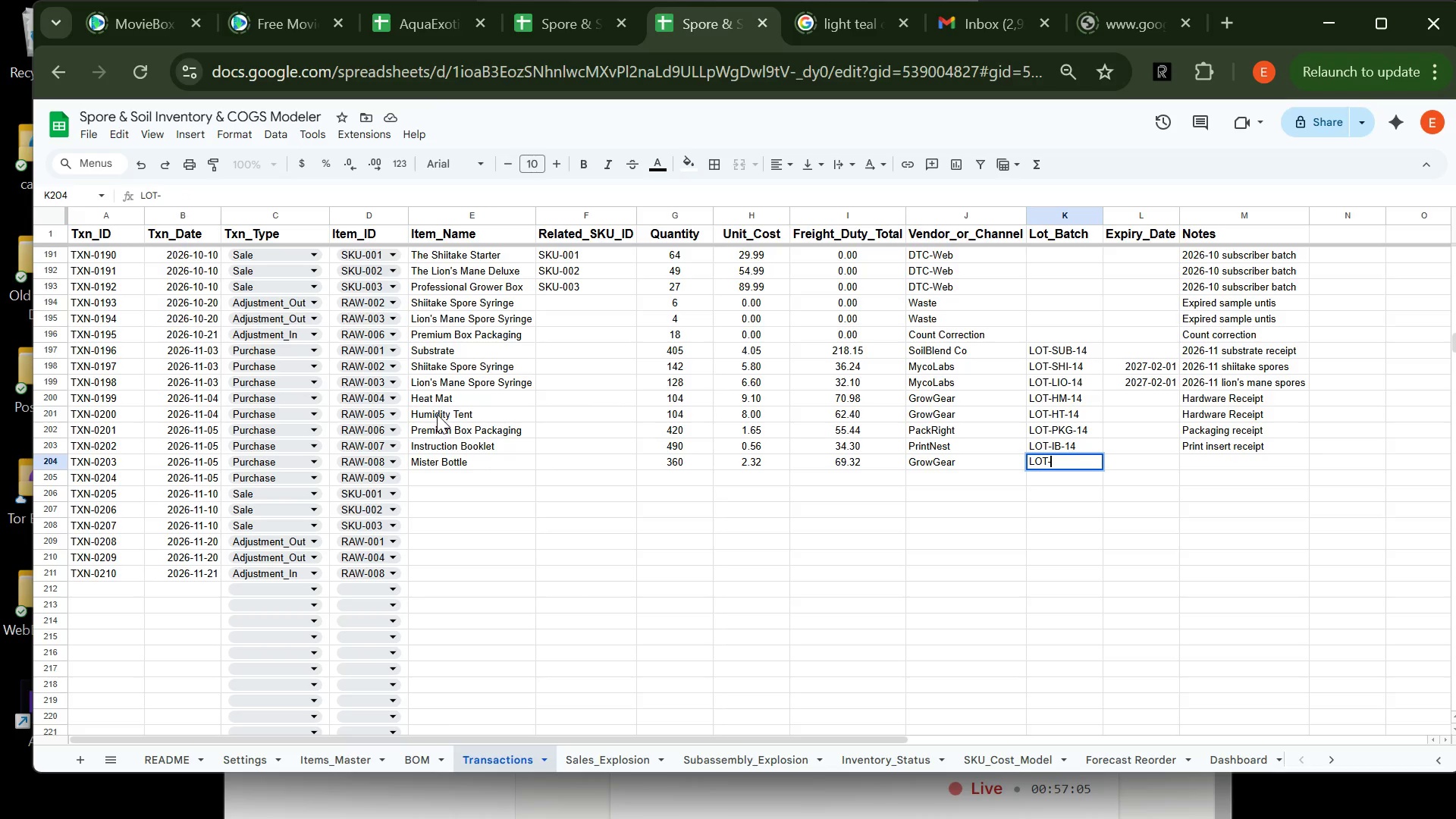 
type(MB-14)
key(Tab)
key(Tab)
type(A)
 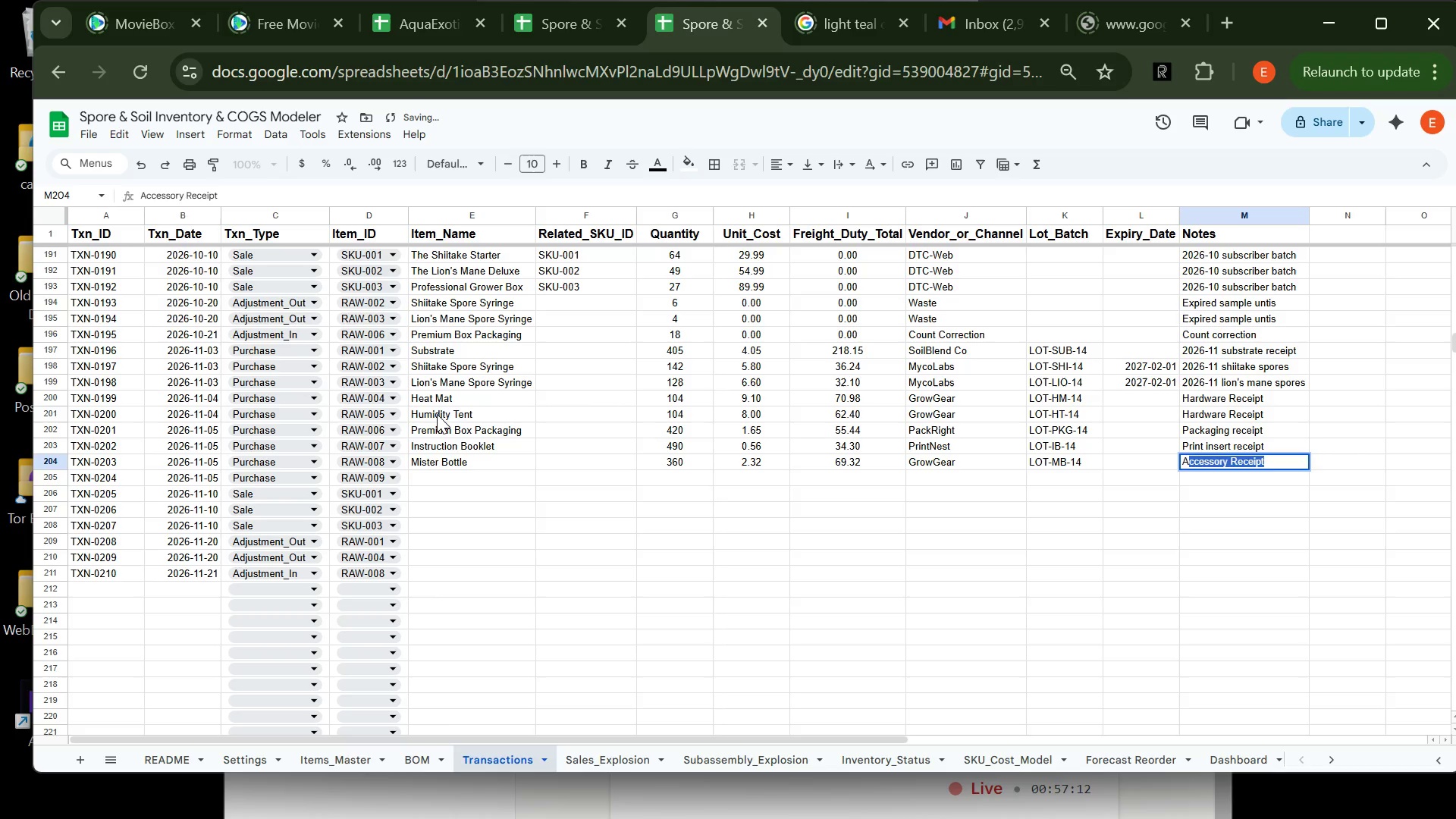 
key(Enter)
 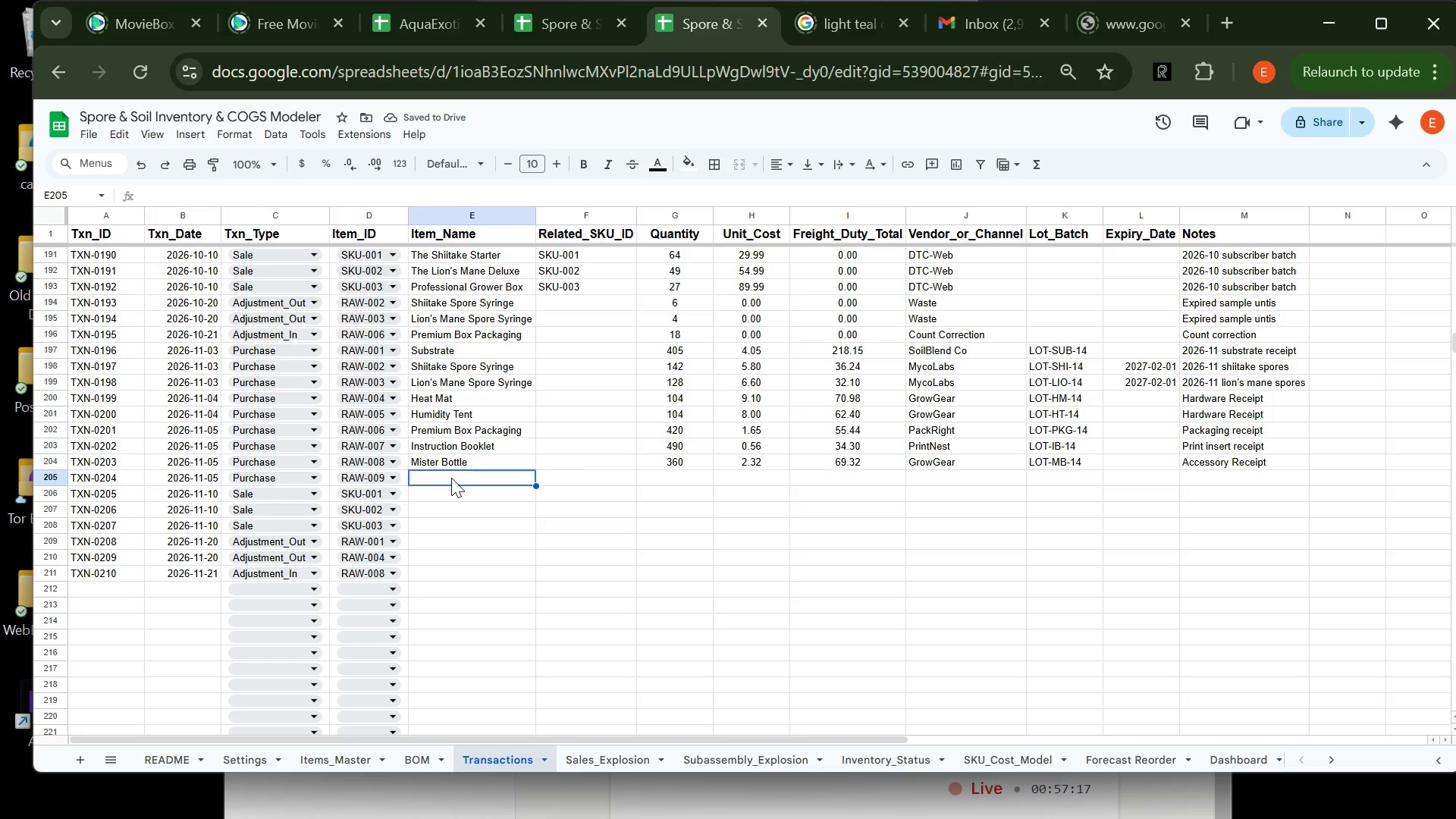 
wait(5.8)
 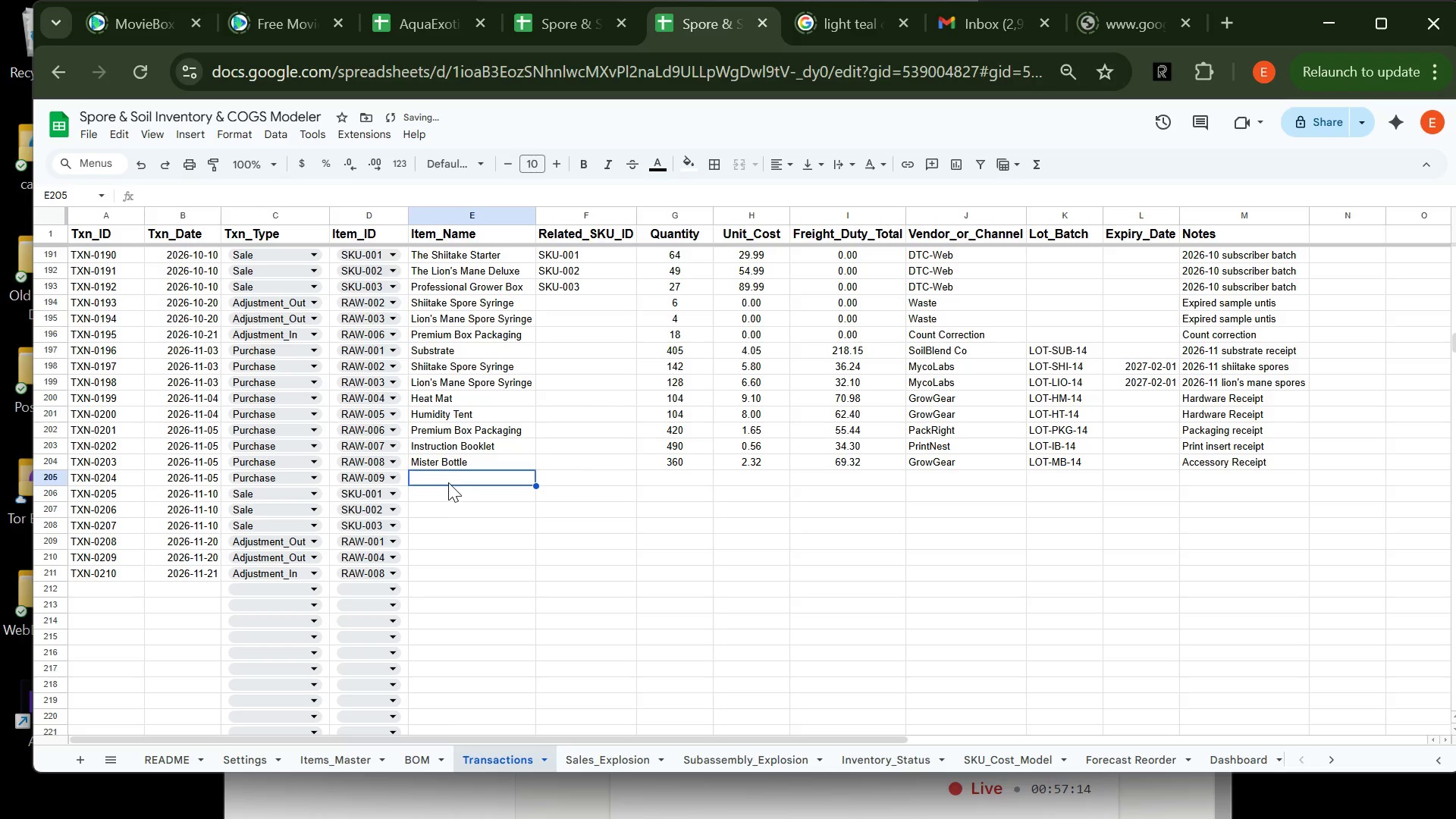 
type(t)
key(Backspace)
type(Ther)
key(Tab)
key(Tab)
type(360)
key(Tab)
 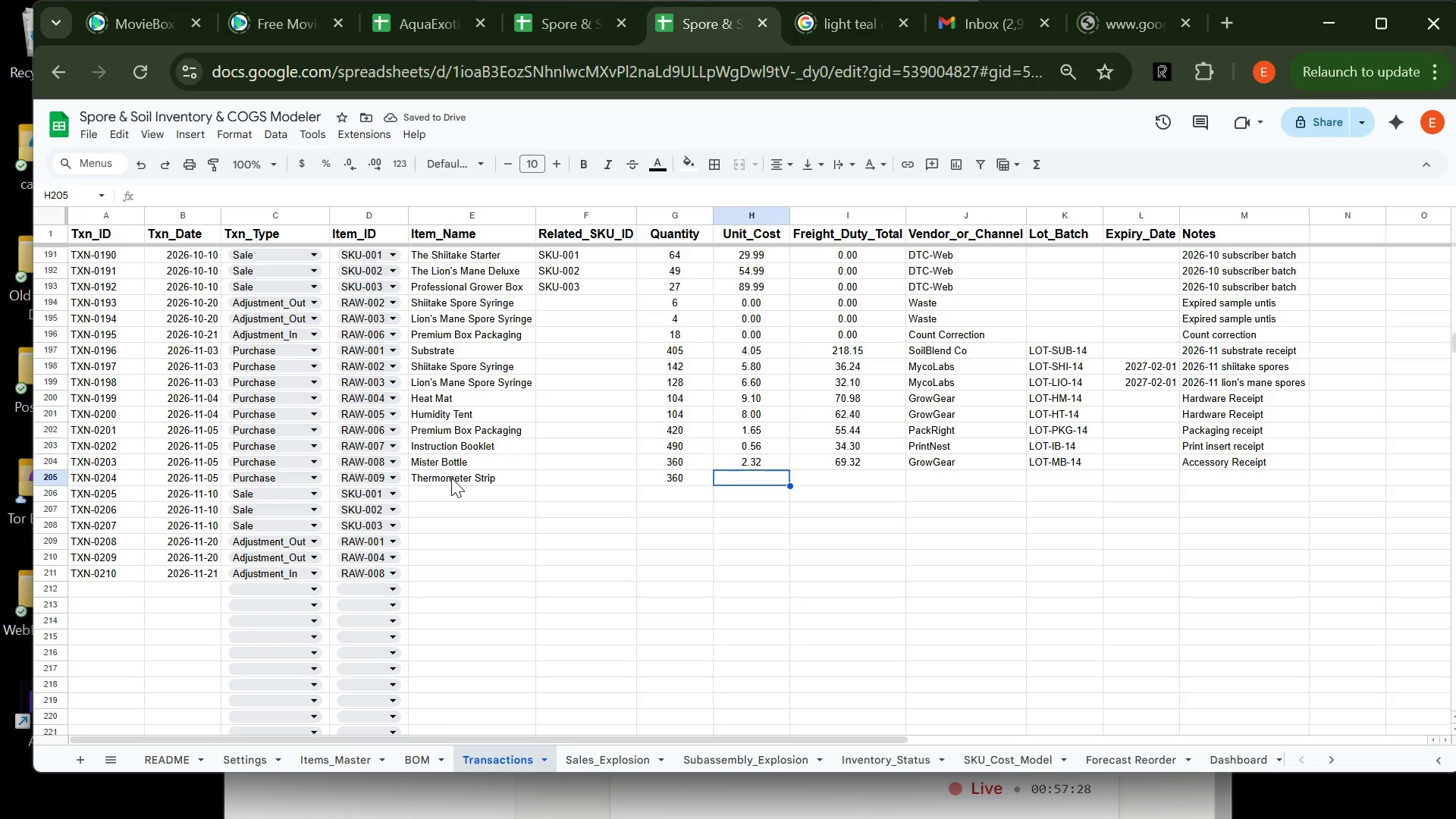 
type(1.09)
key(Tab)
type(41.99)
key(Tab)
type(L)
key(Tab)
type(LOT-TS-14)
key(Tab)
key(Tab)
type(A)
 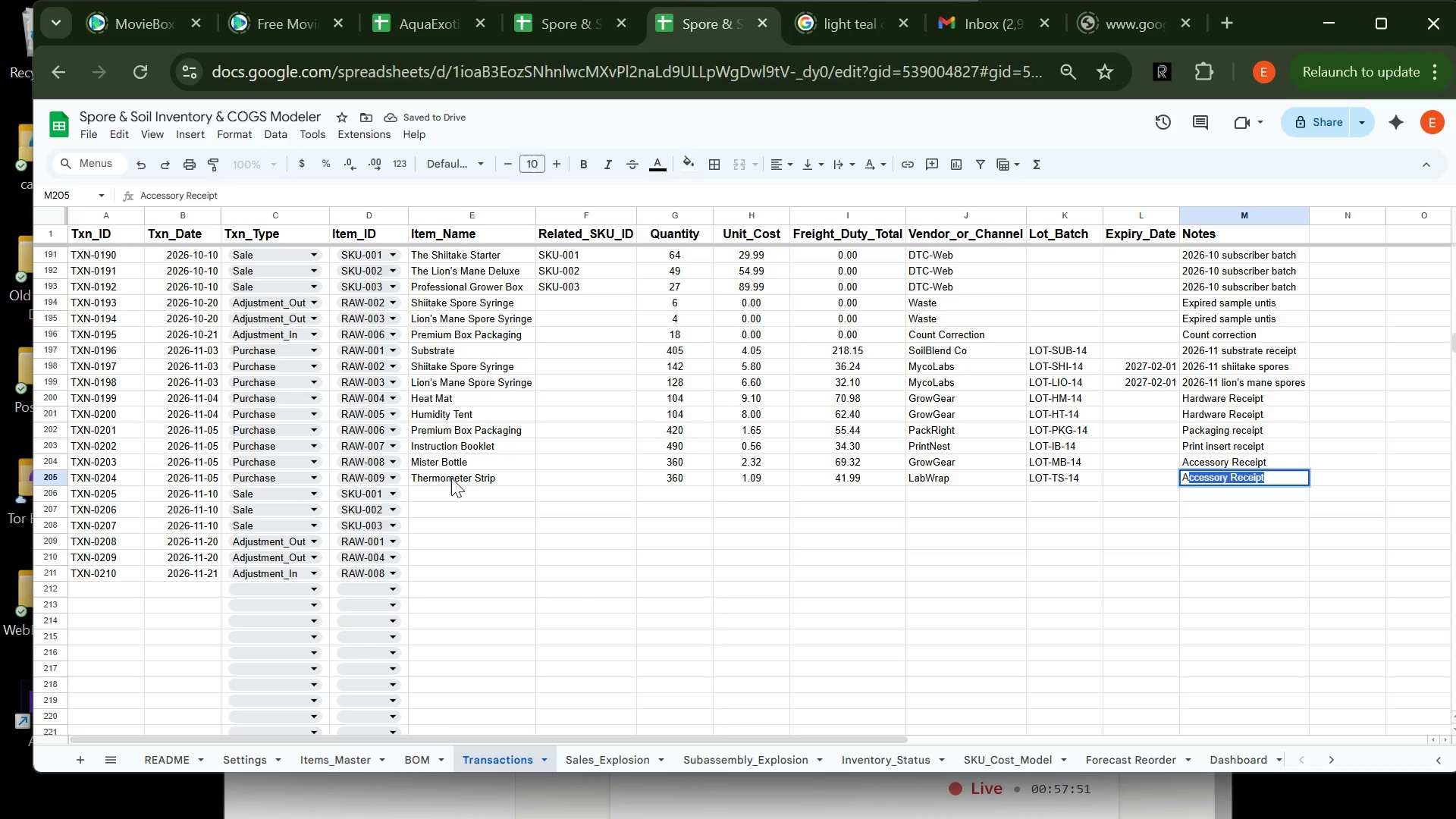 
key(Enter)
 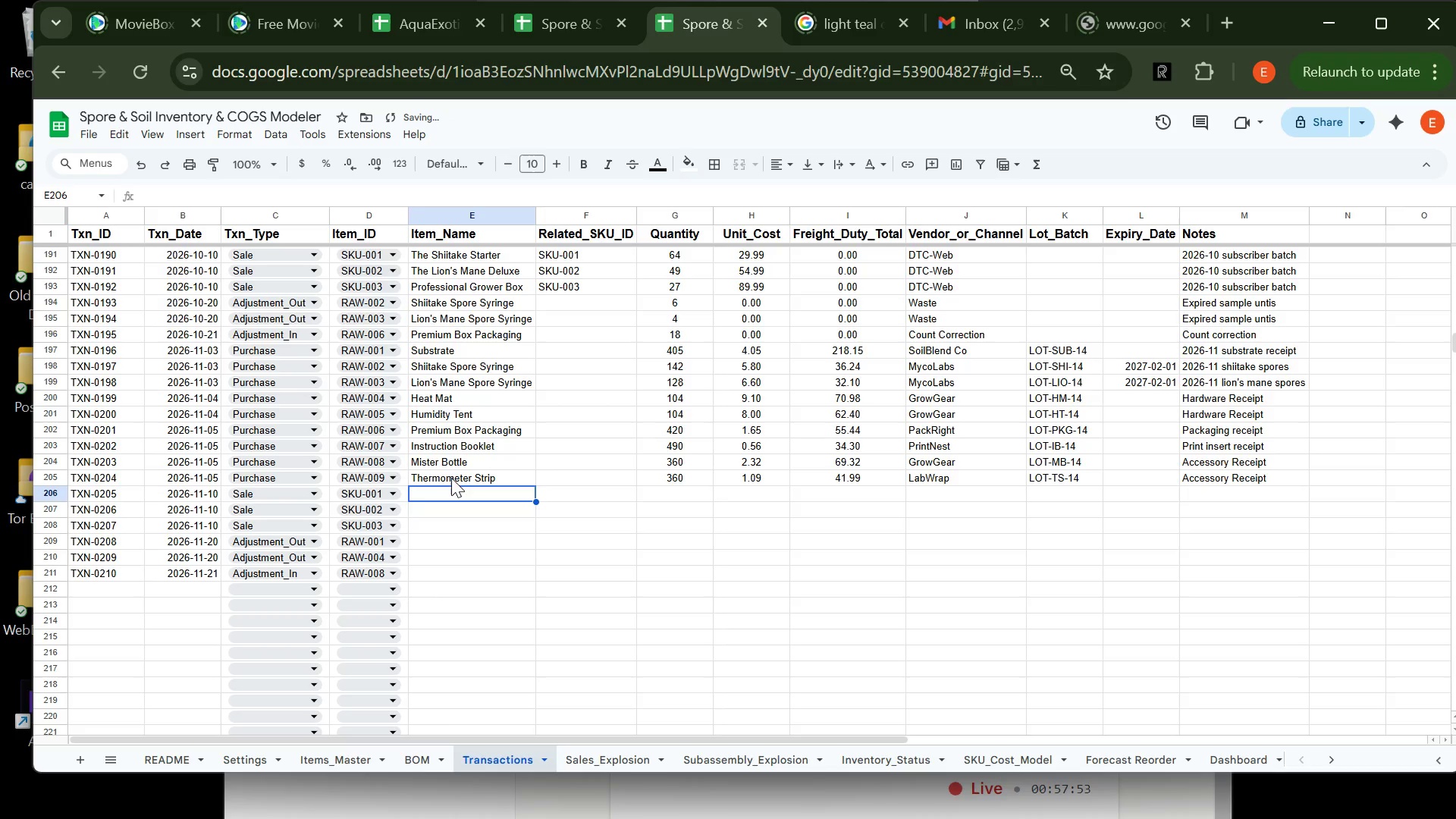 
type(The Shi)
key(Tab)
key(Tab)
 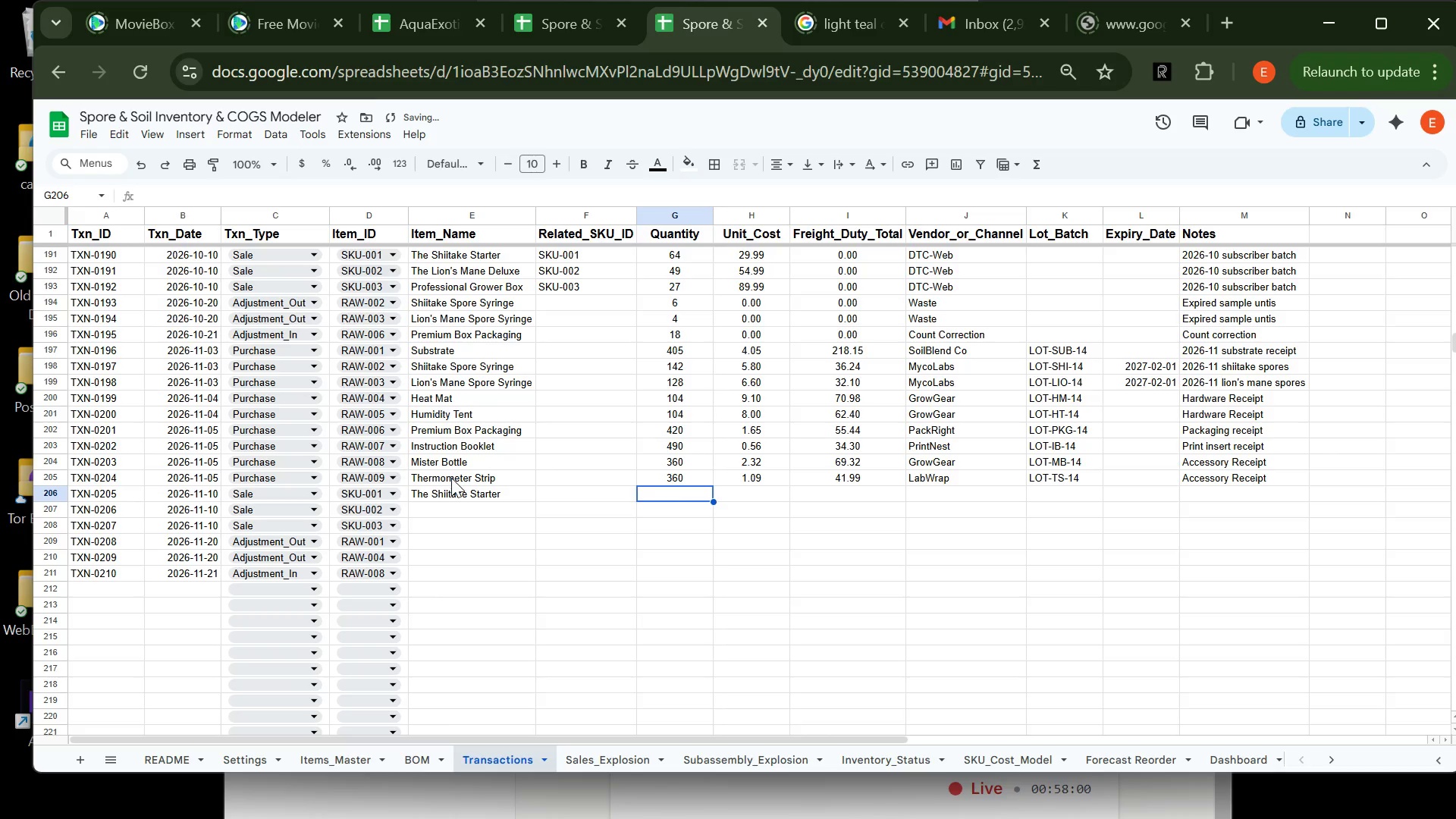 
key(ArrowLeft)
 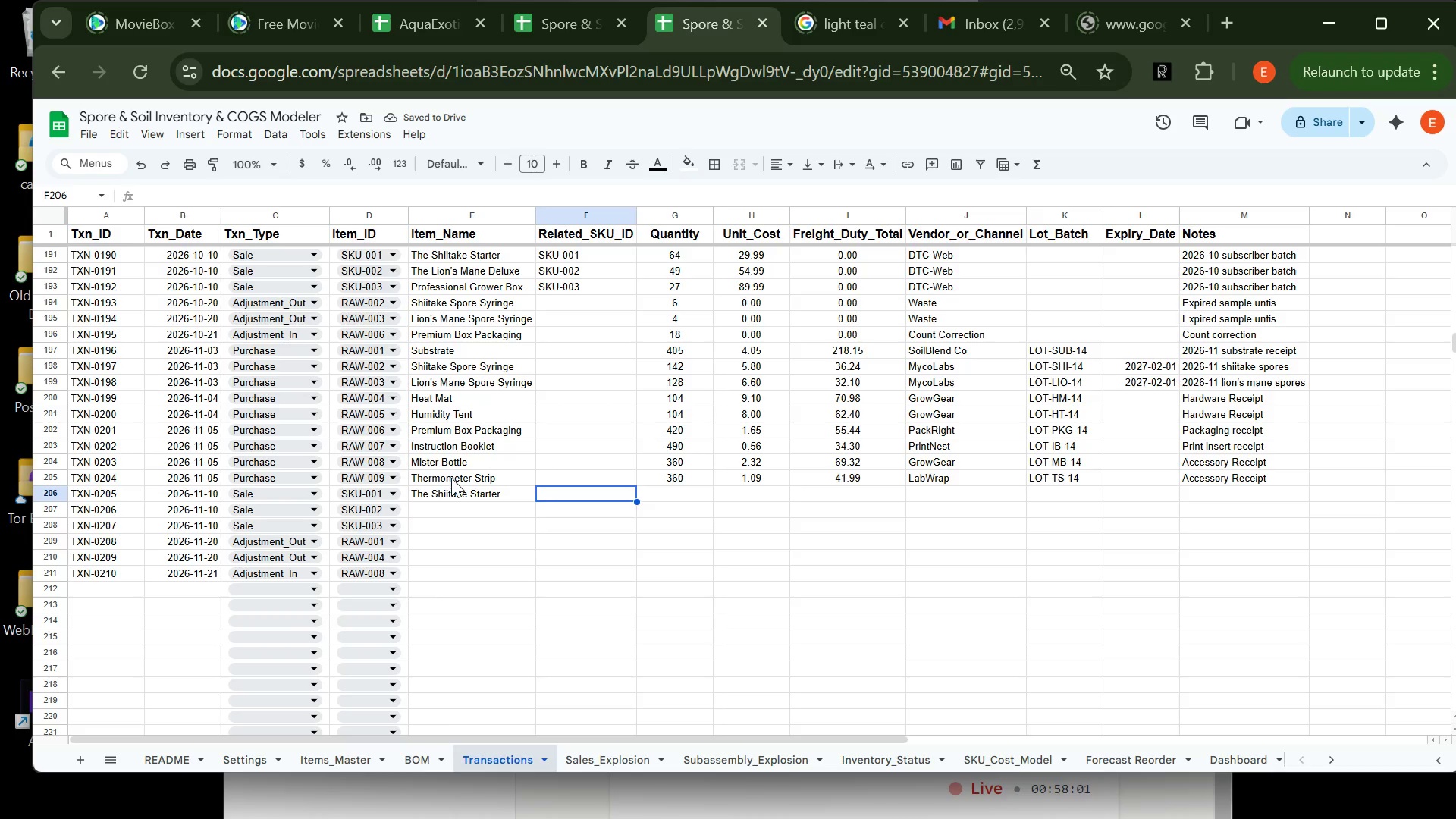 
type(SKU-001)
key(Tab)
type(73)
key(Tab)
 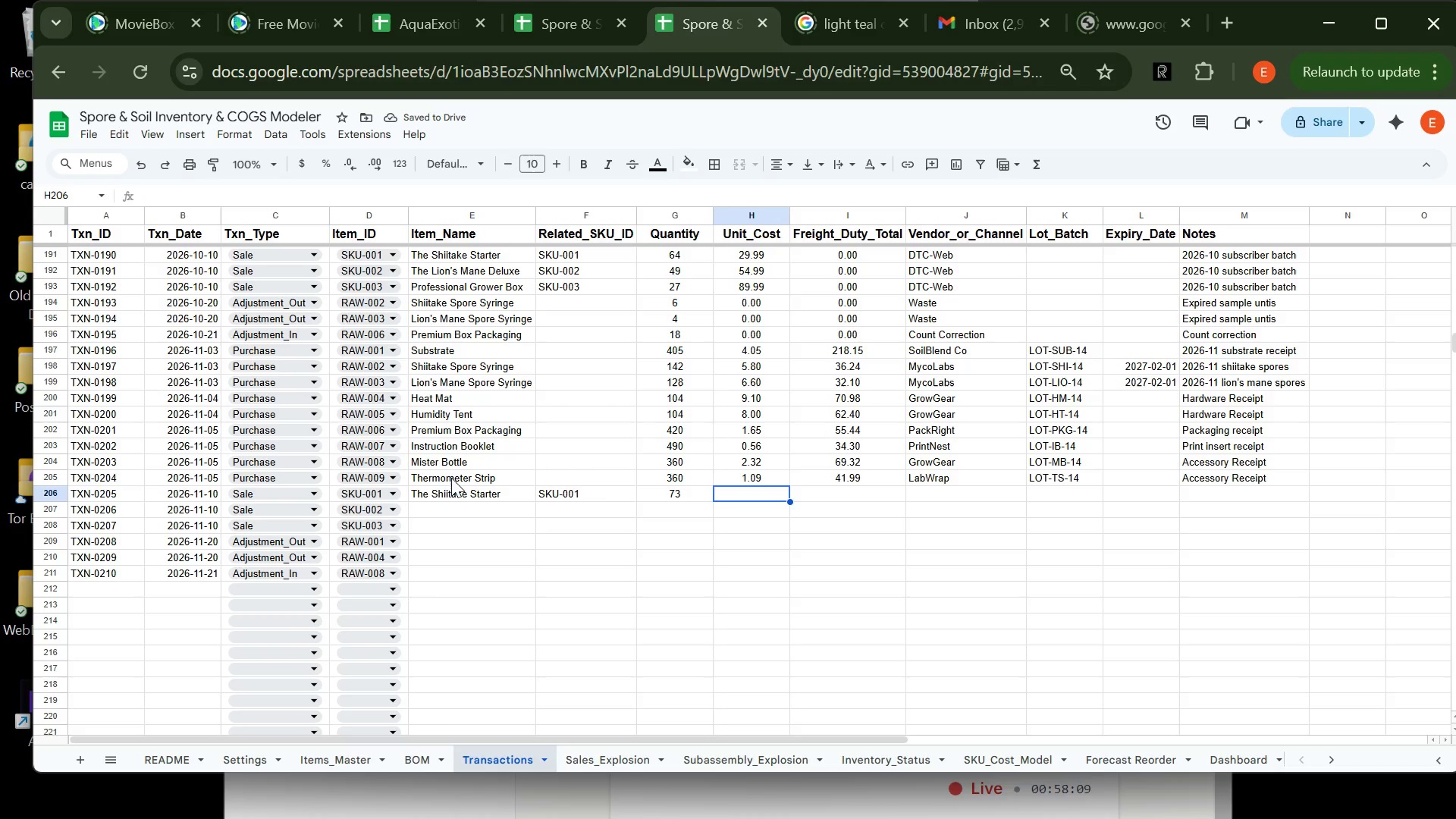 
type(29.99)
key(Tab)
type(0)
key(Tab)
type(dtc)
key(Tab)
key(Tab)
key(Tab)
type(2026-11 SUBSC)
key(Backspace)
key(Backspace)
key(Backspace)
key(Backspace)
key(Backspace)
type(ubscriber b)
key(Backspace)
key(Backspace)
type(subscriber batch)
 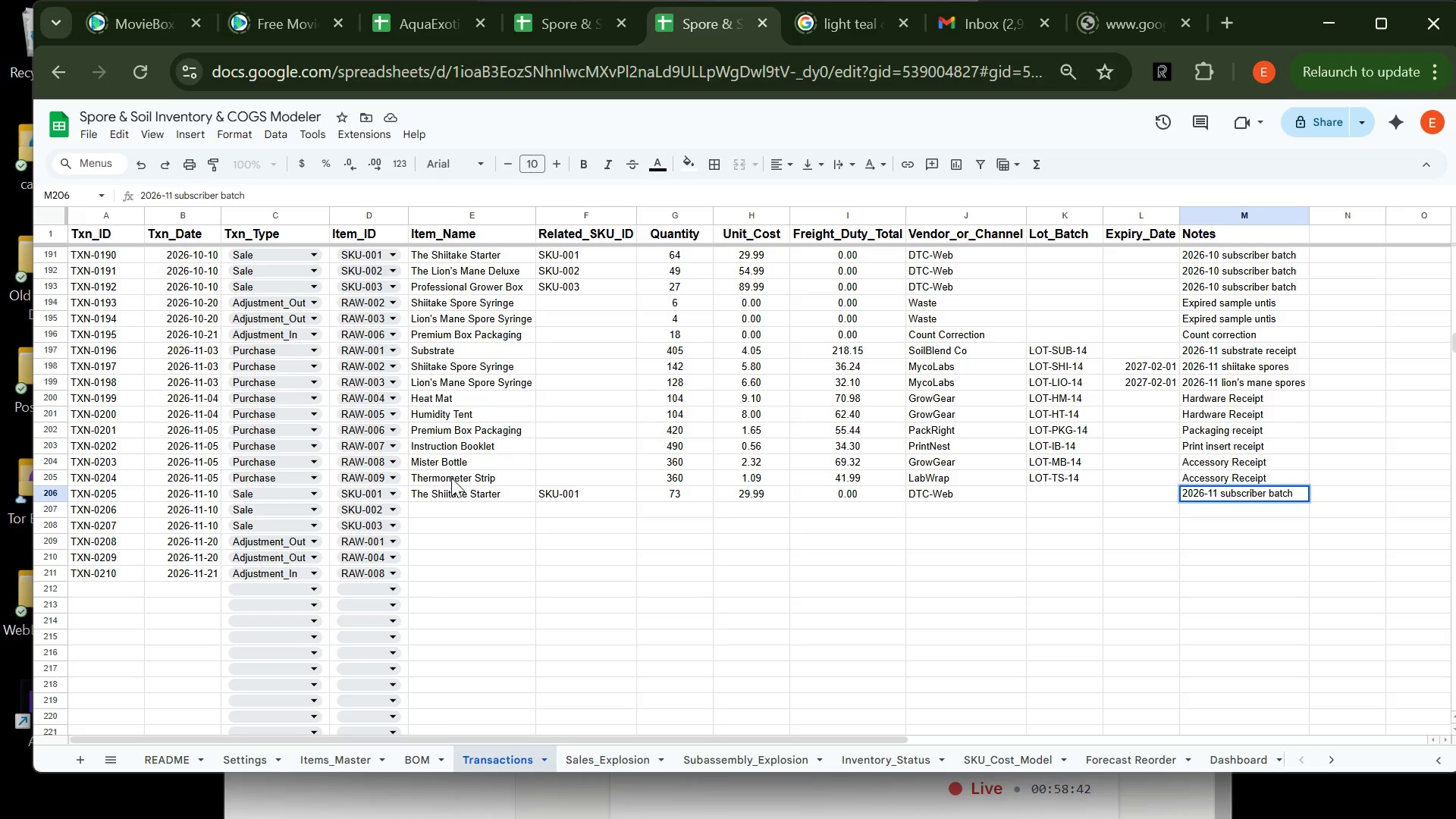 
key(Enter)
 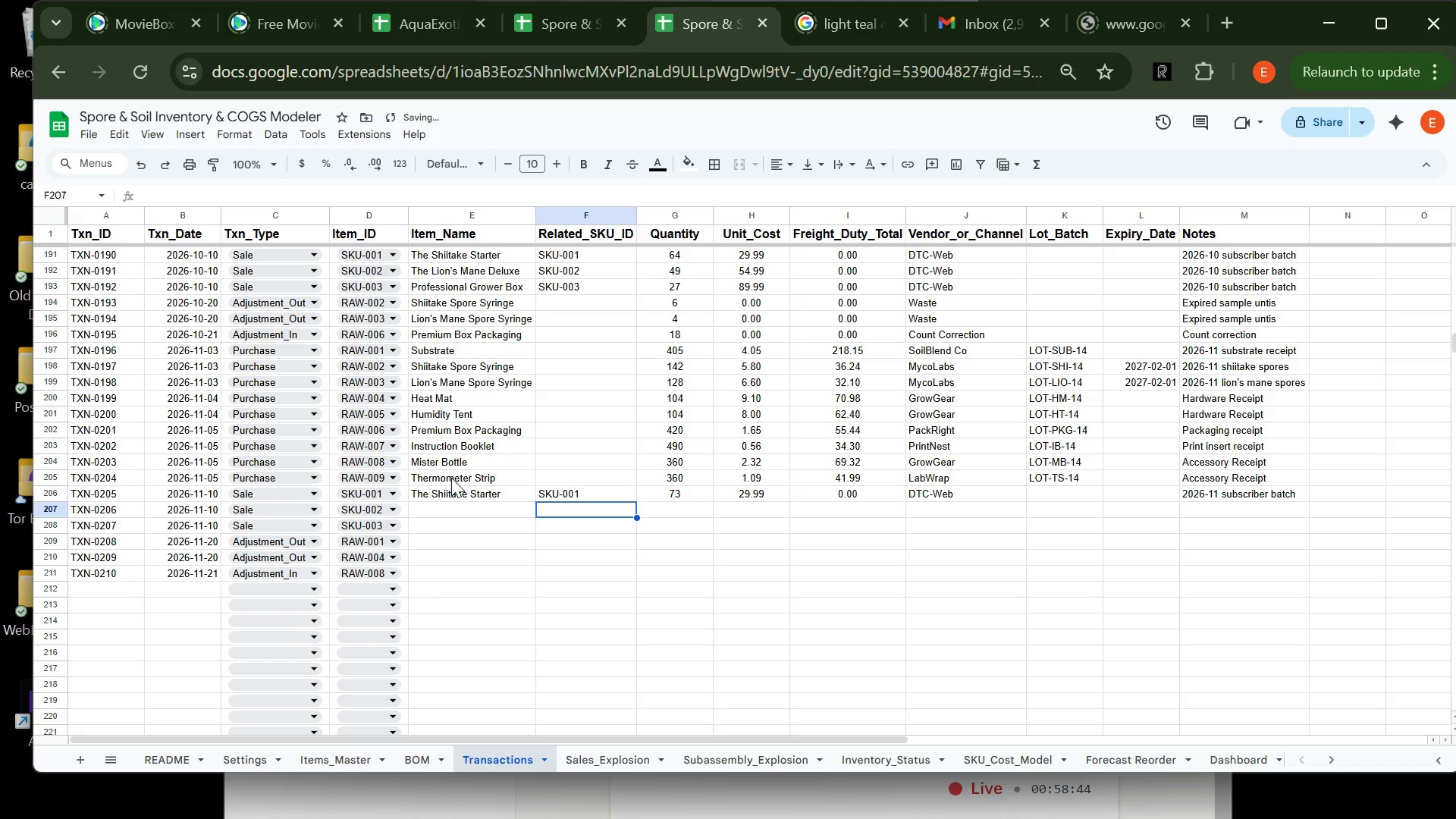 
key(ArrowLeft)
 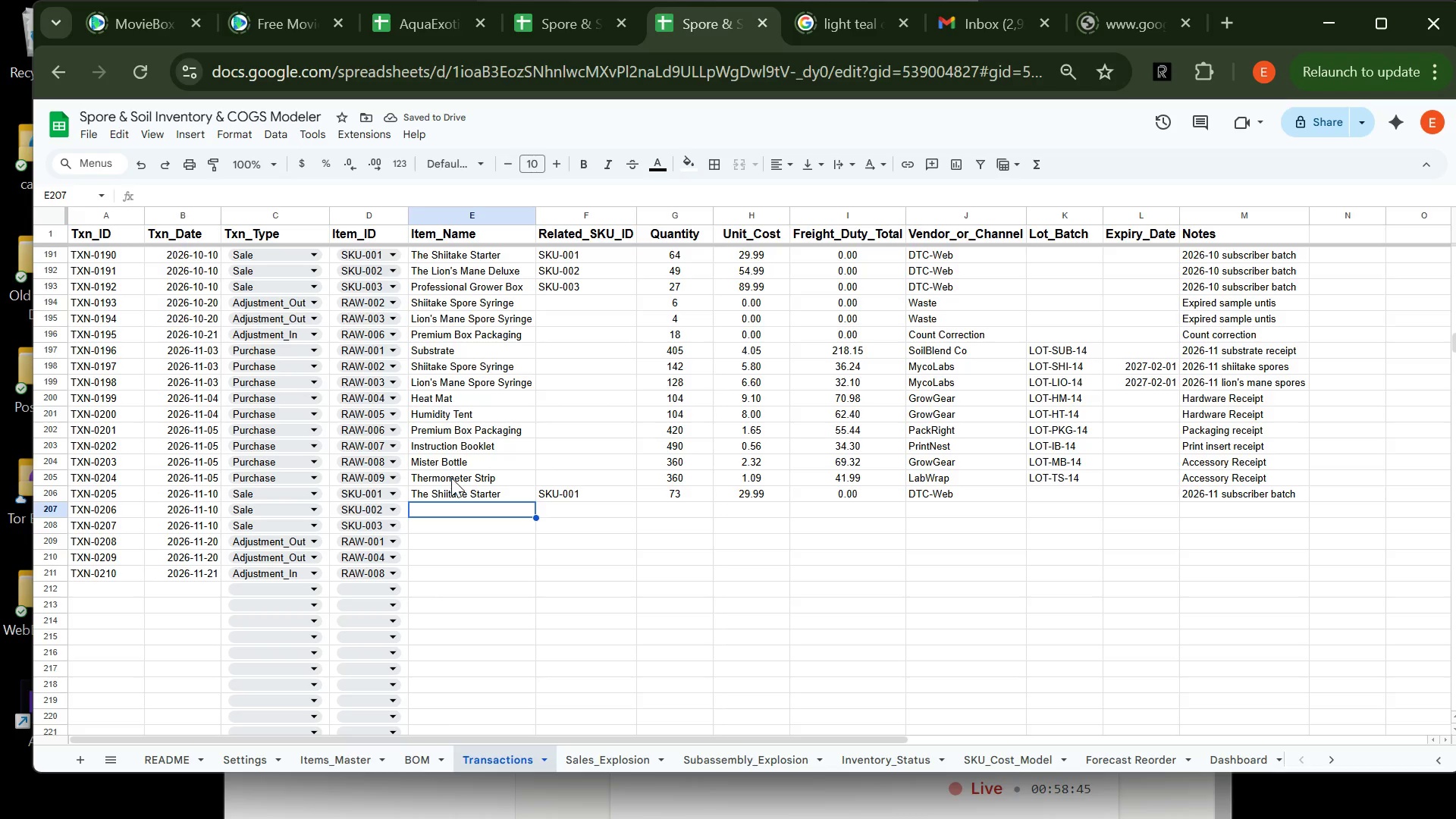 
type(The Li)
key(Tab)
type(SKU-002)
key(Tab)
type(56)
key(Tab)
type(54.99)
key(Tab)
type(0)
key(Tab)
 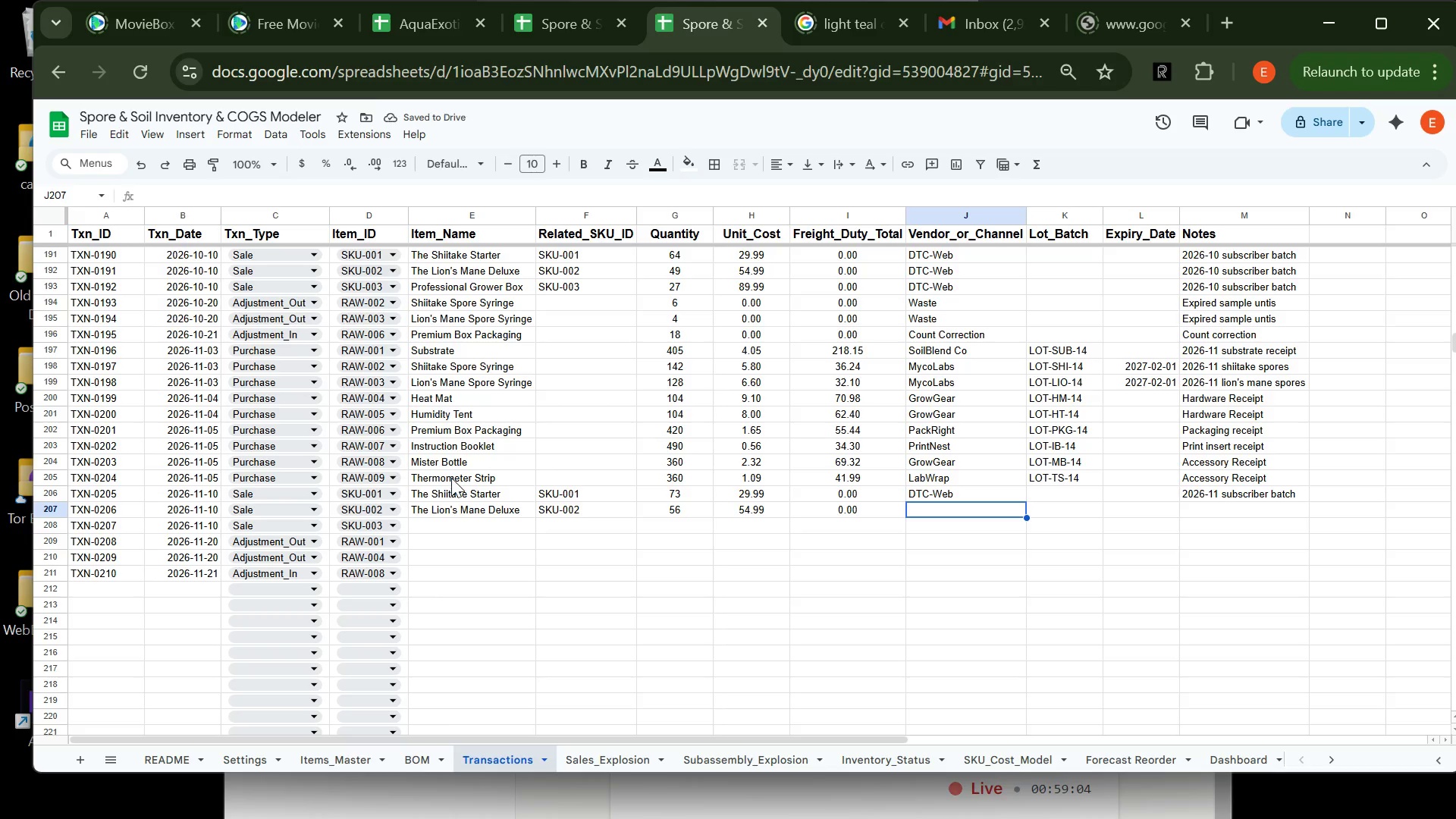 
type(DTC)
key(Tab)
key(Tab)
key(Tab)
type(2026-11 subscriber batch)
 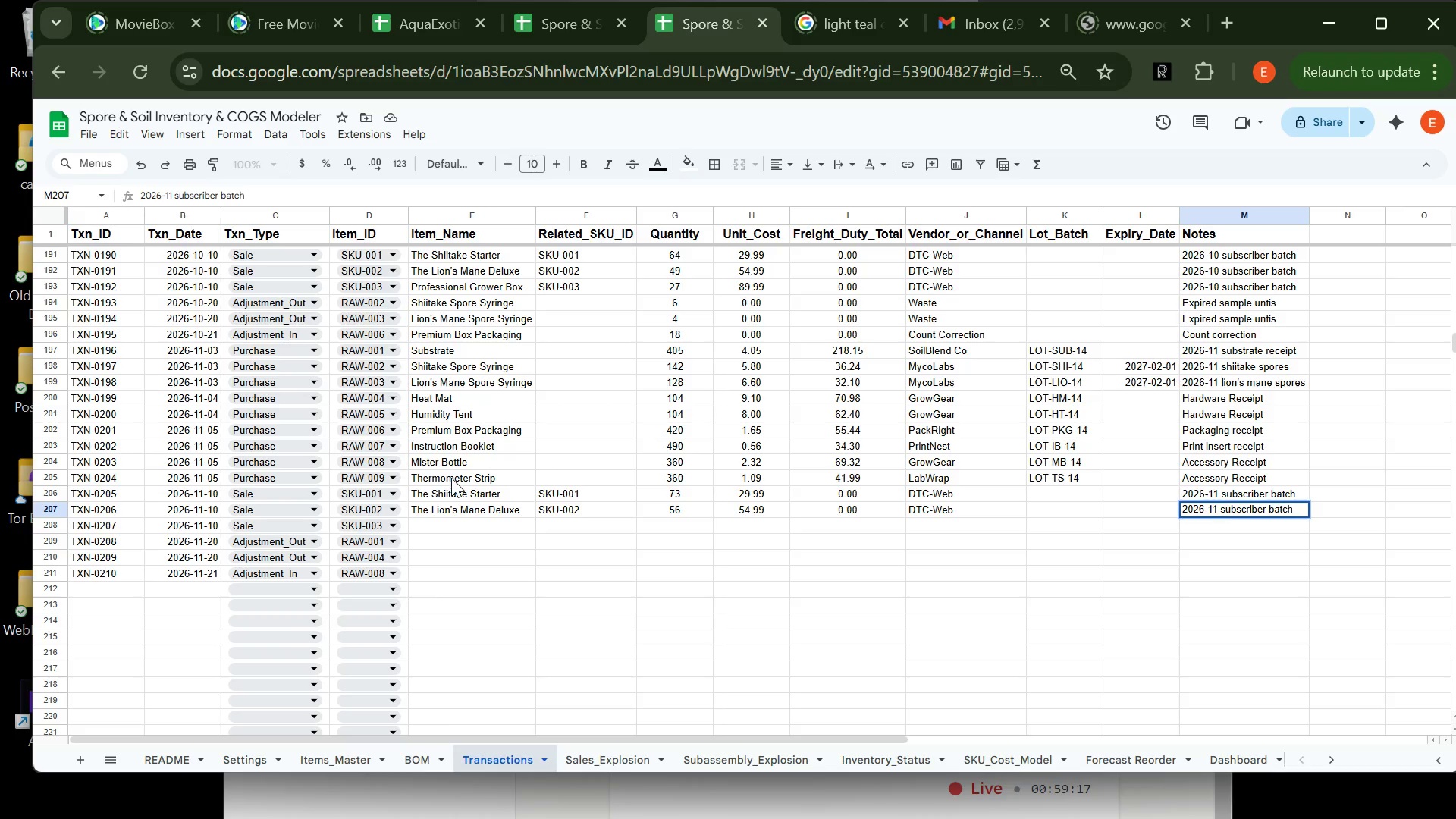 
key(Enter)
 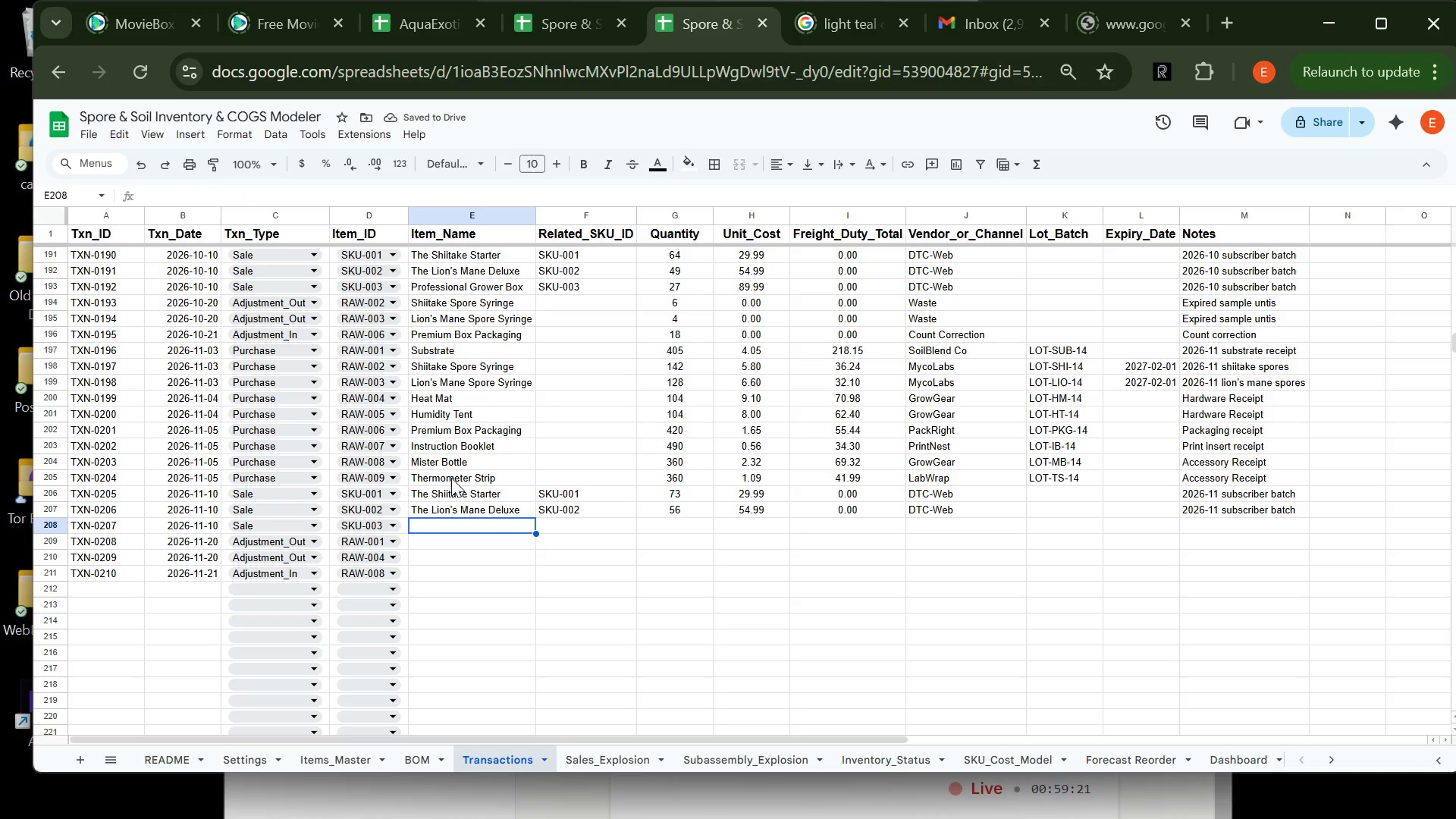 
type(Pro)
key(Tab)
type(SKU-003)
key(Tab)
 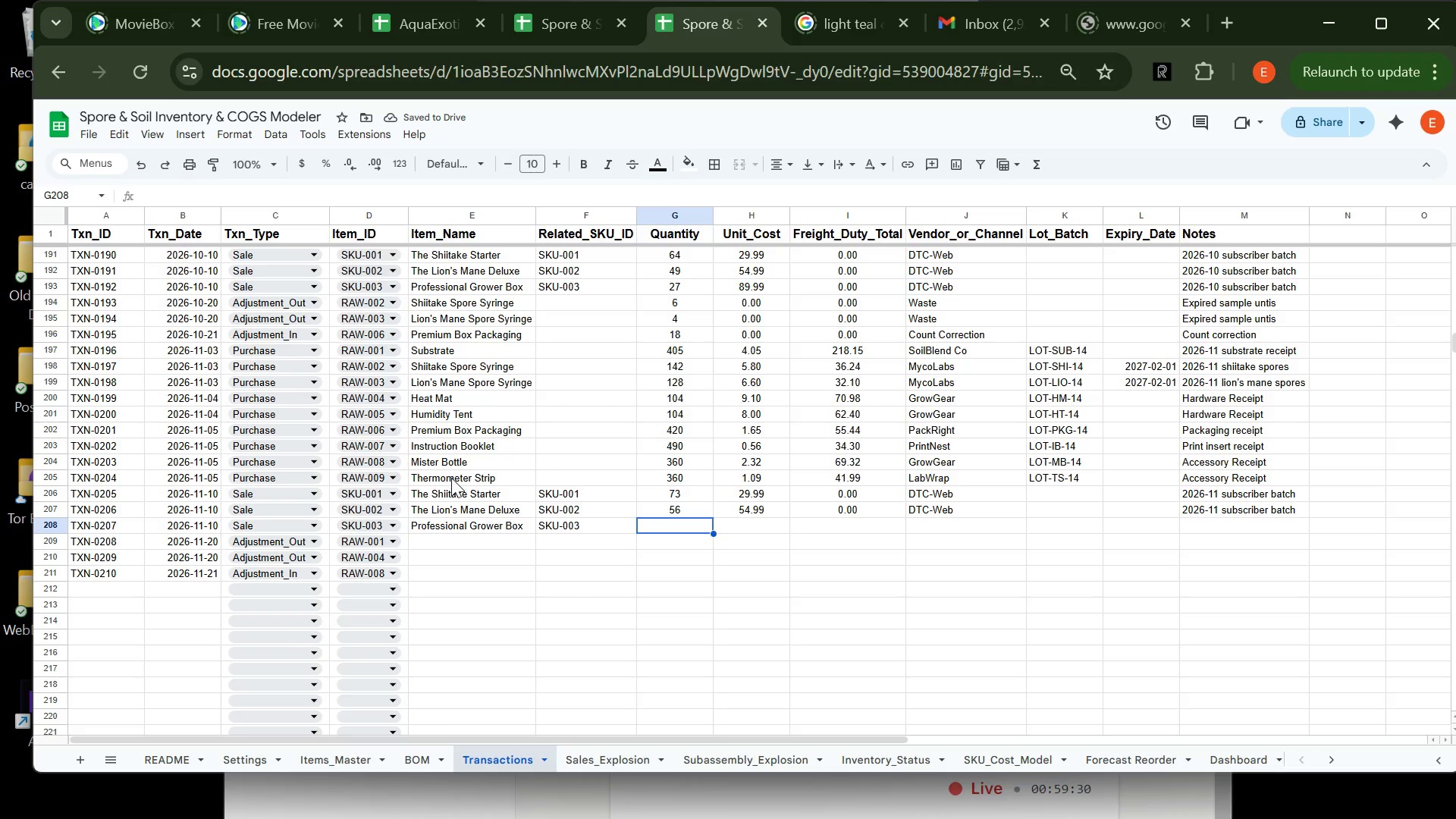 
wait(8.06)
 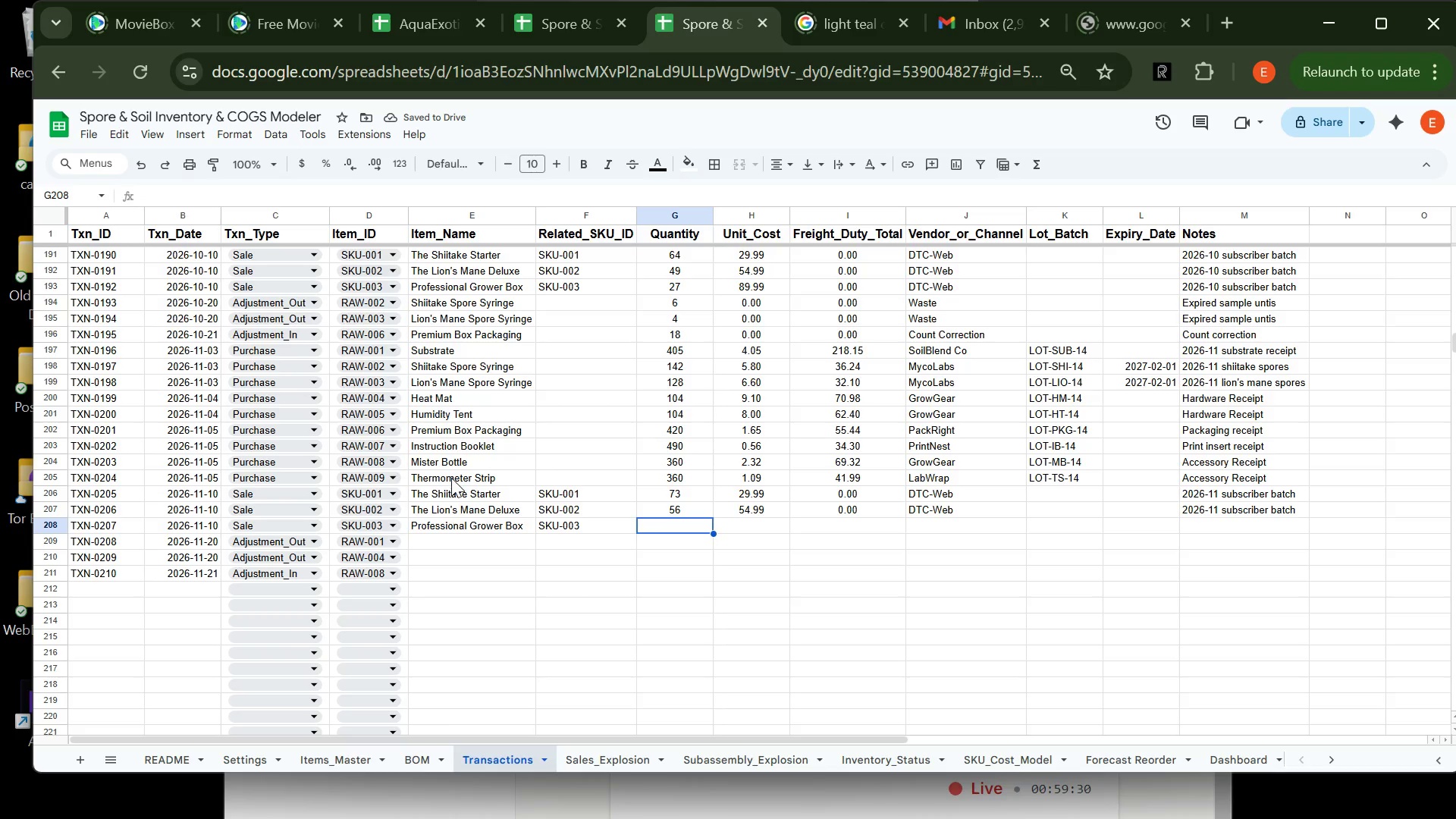 
type(31)
key(Tab)
type(89.99)
key(Tab)
type(0)
key(Tab)
type(DT)
key(Tab)
key(Tab)
key(Tab)
type(2026-11 subscriber batch)
 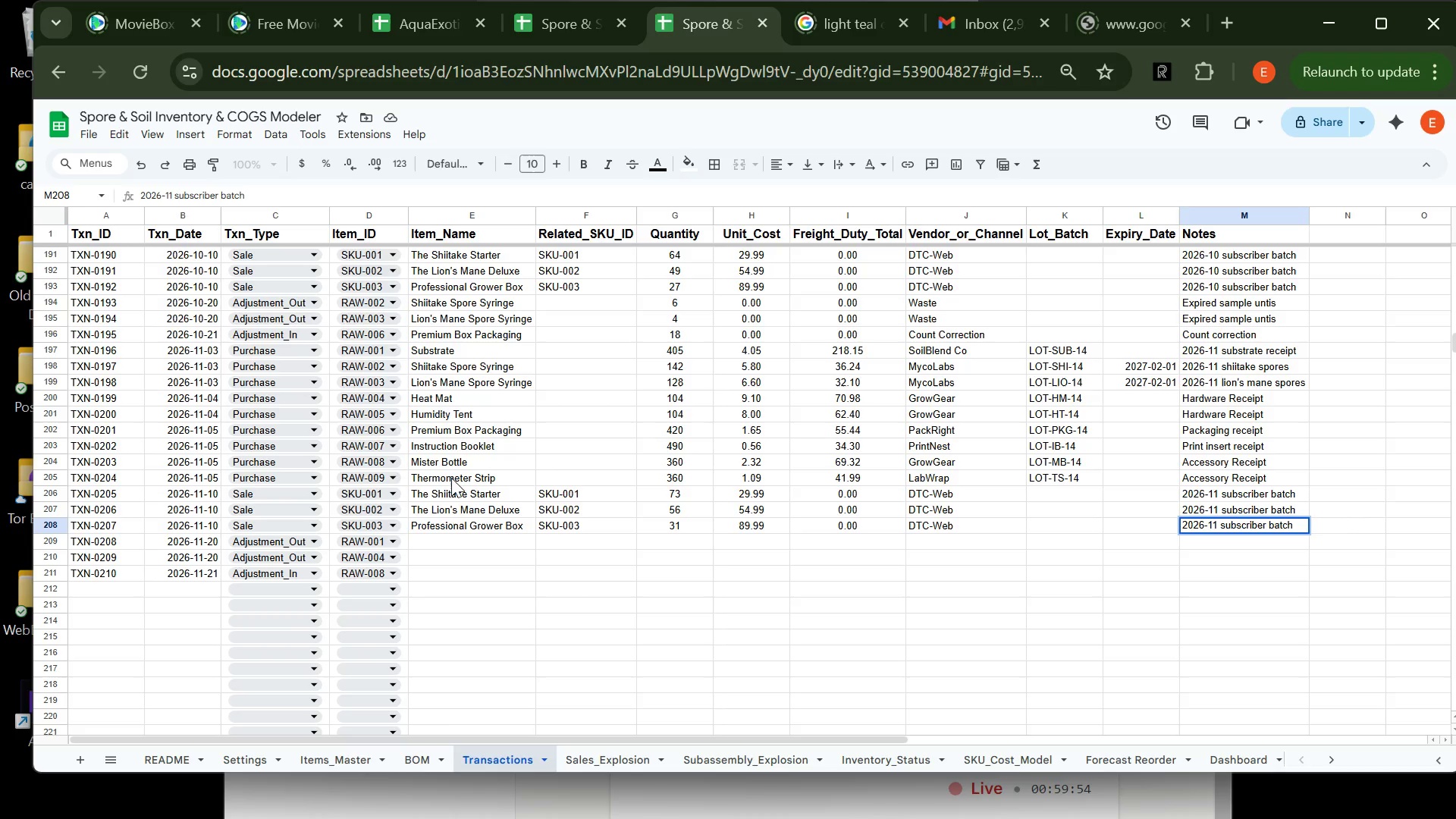 
key(Enter)
 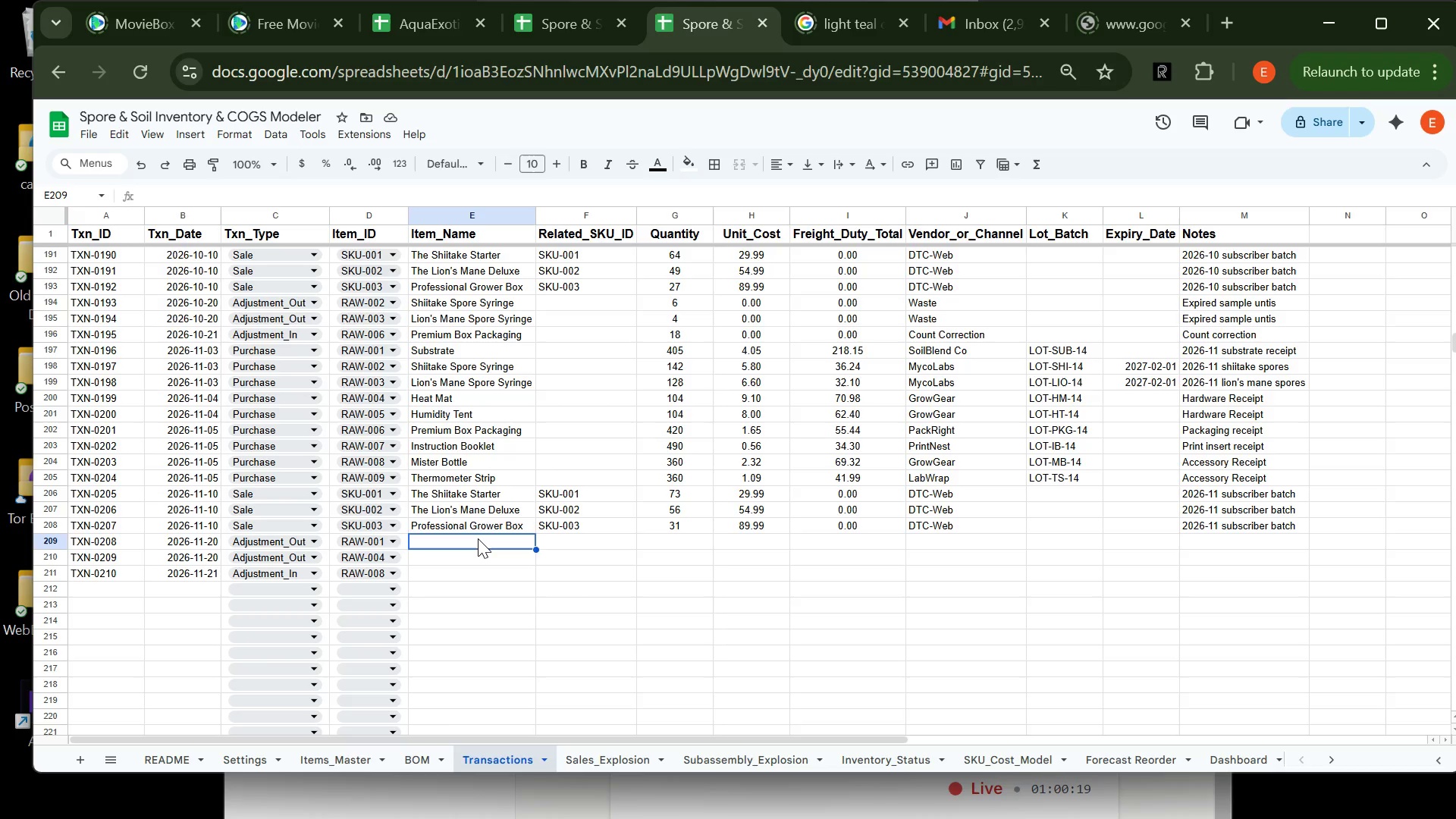 
wait(29.73)
 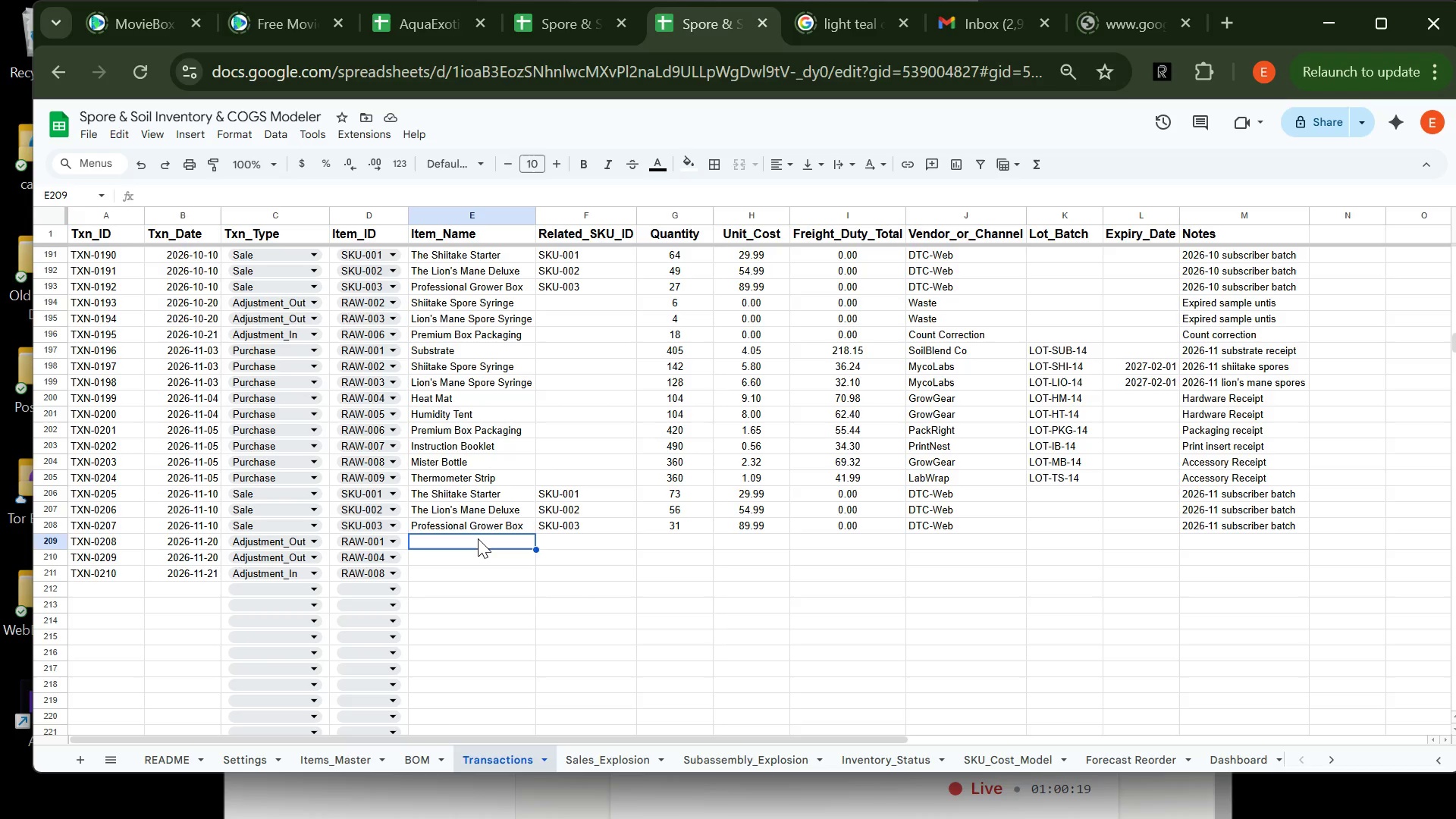 
type(s)
key(Backspace)
type(Subs)
key(Tab)
key(Tab)
type(16)
key(Tab)
type(0)
key(Tab)
type(0)
key(Tab)
type(w)
key(Backspace)
type(Wa)
key(Backspace)
key(Backspace)
key(Backspace)
key(Backspace)
type(e)
key(Backspace)
type(w)
key(Backspace)
type(w)
key(Backspace)
key(Backspace)
key(Backspace)
type(W)
key(Tab)
 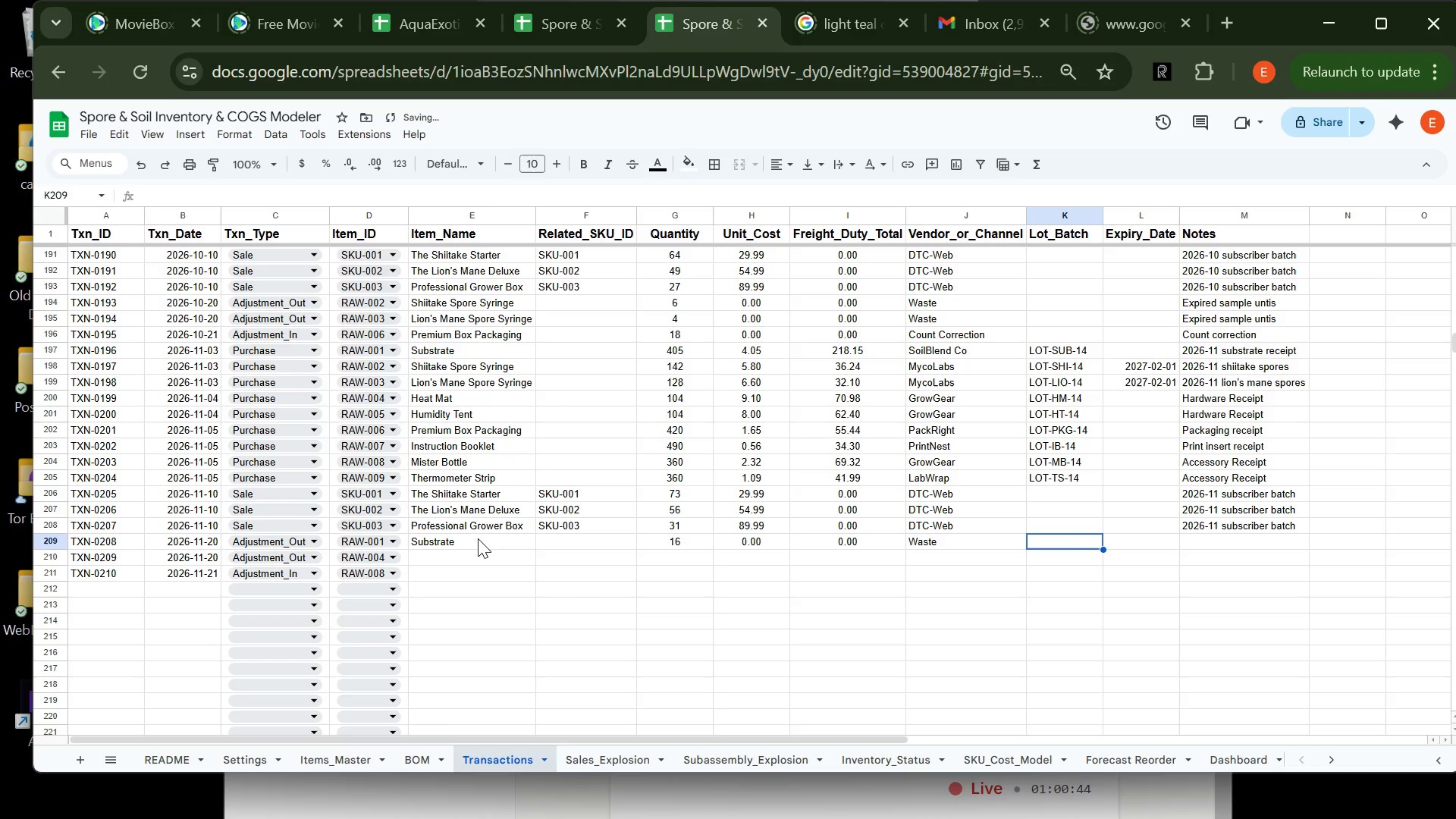 
key(Tab)
 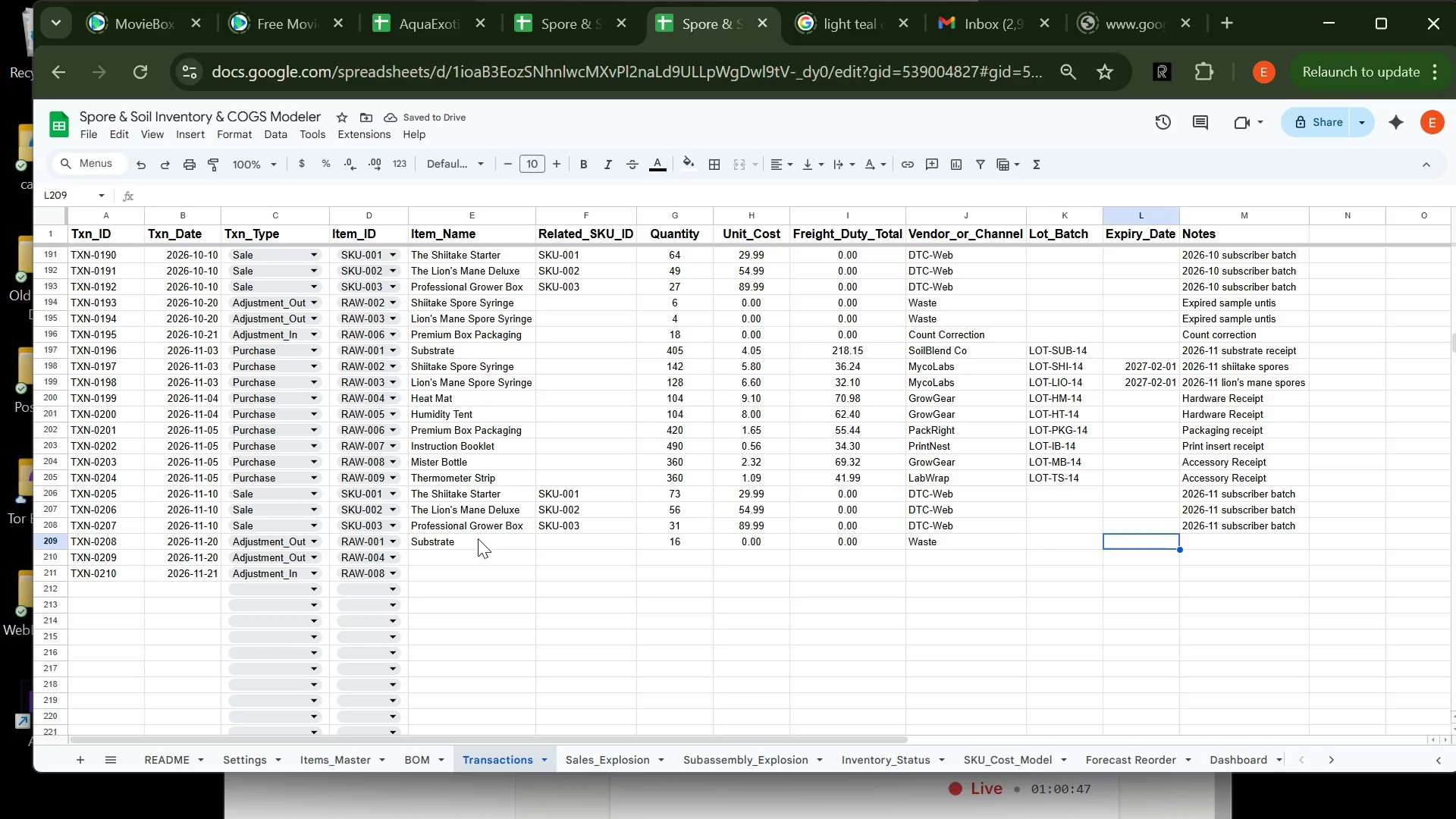 
key(Tab)
 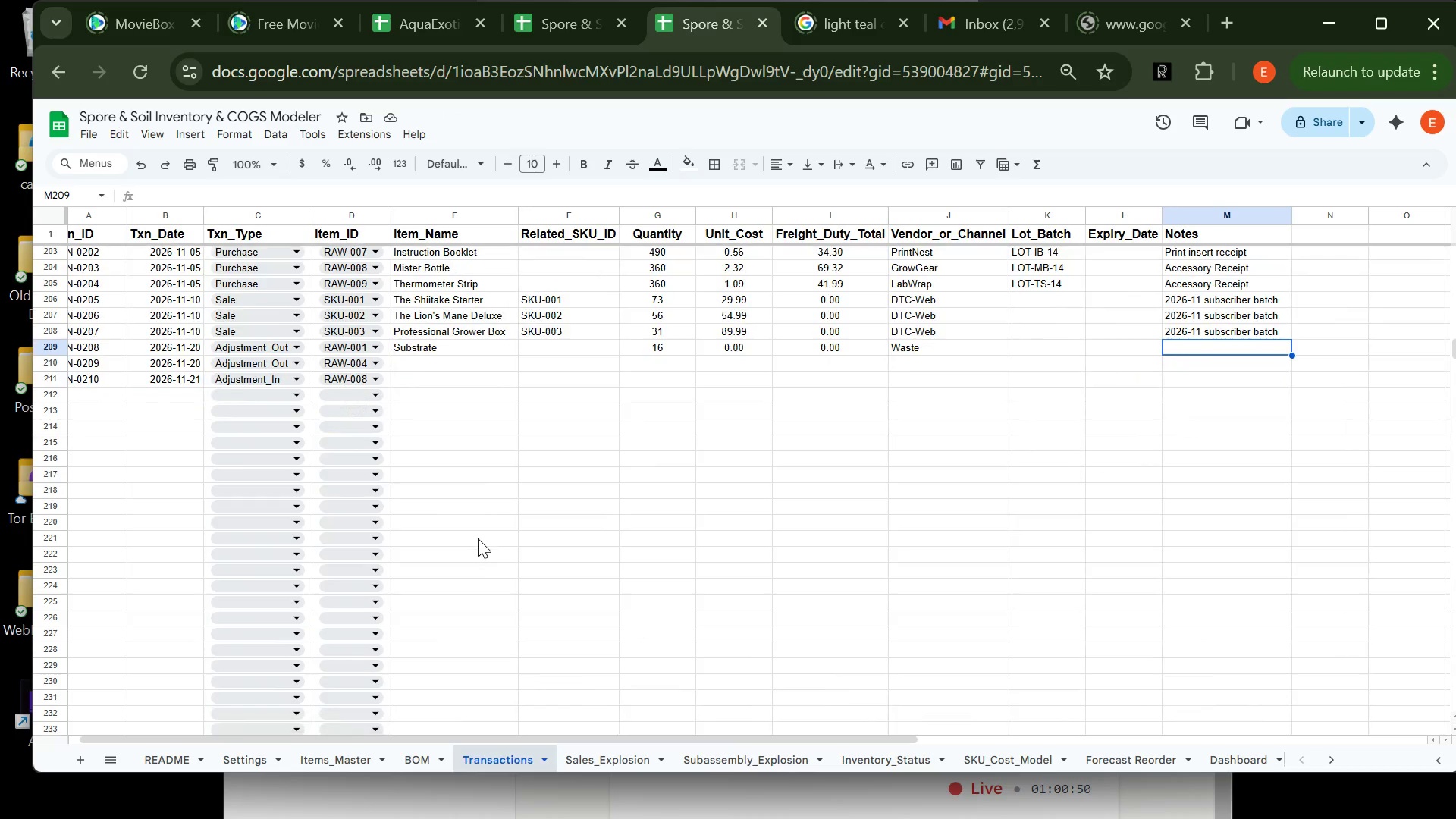 
type(Con)
 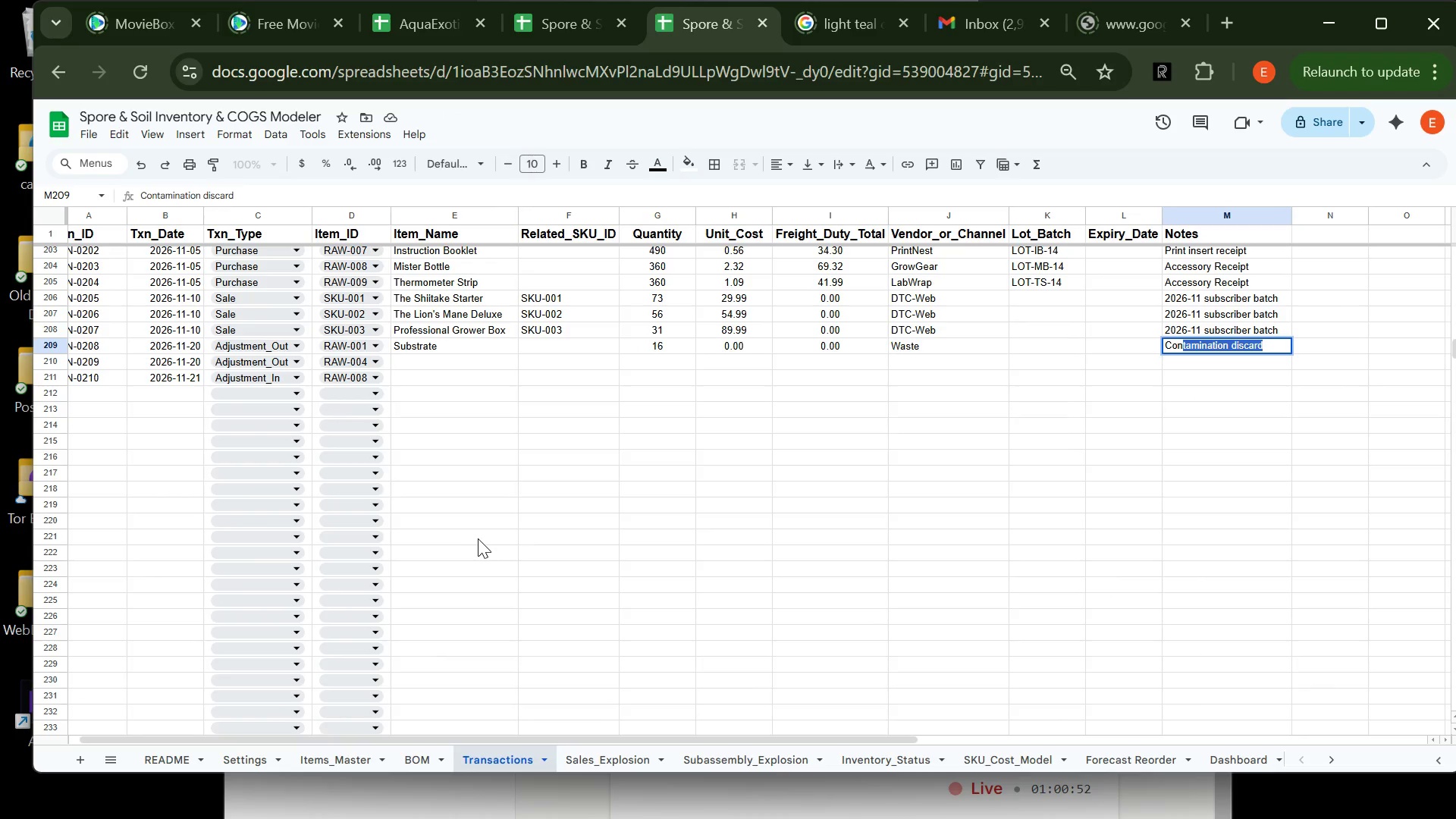 
key(Enter)
 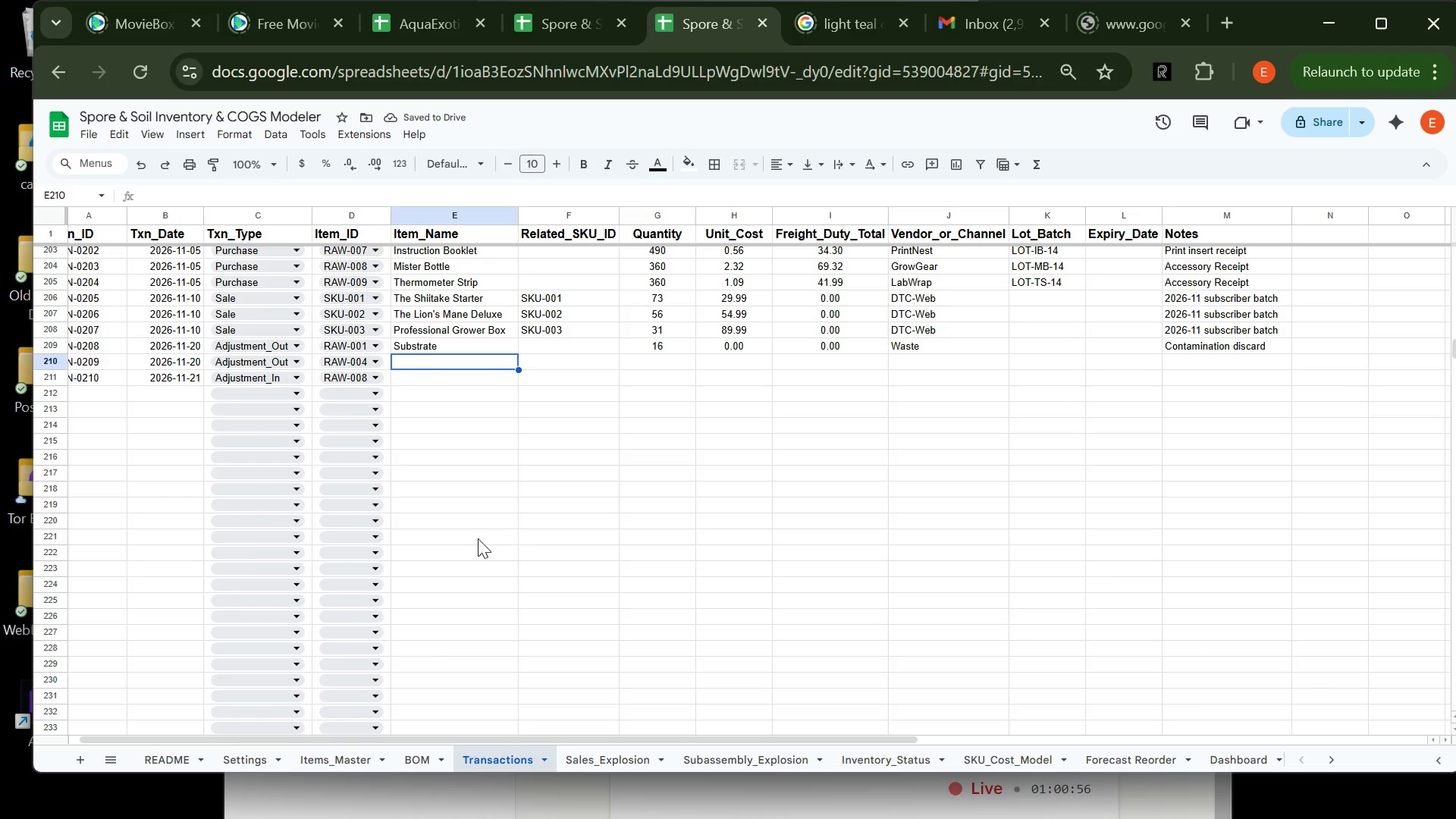 
type(Hw)
key(Backspace)
type(eat)
key(Tab)
key(Tab)
type(1)
key(Tab)
type(0)
key(Tab)
type(0)
key(Tab)
 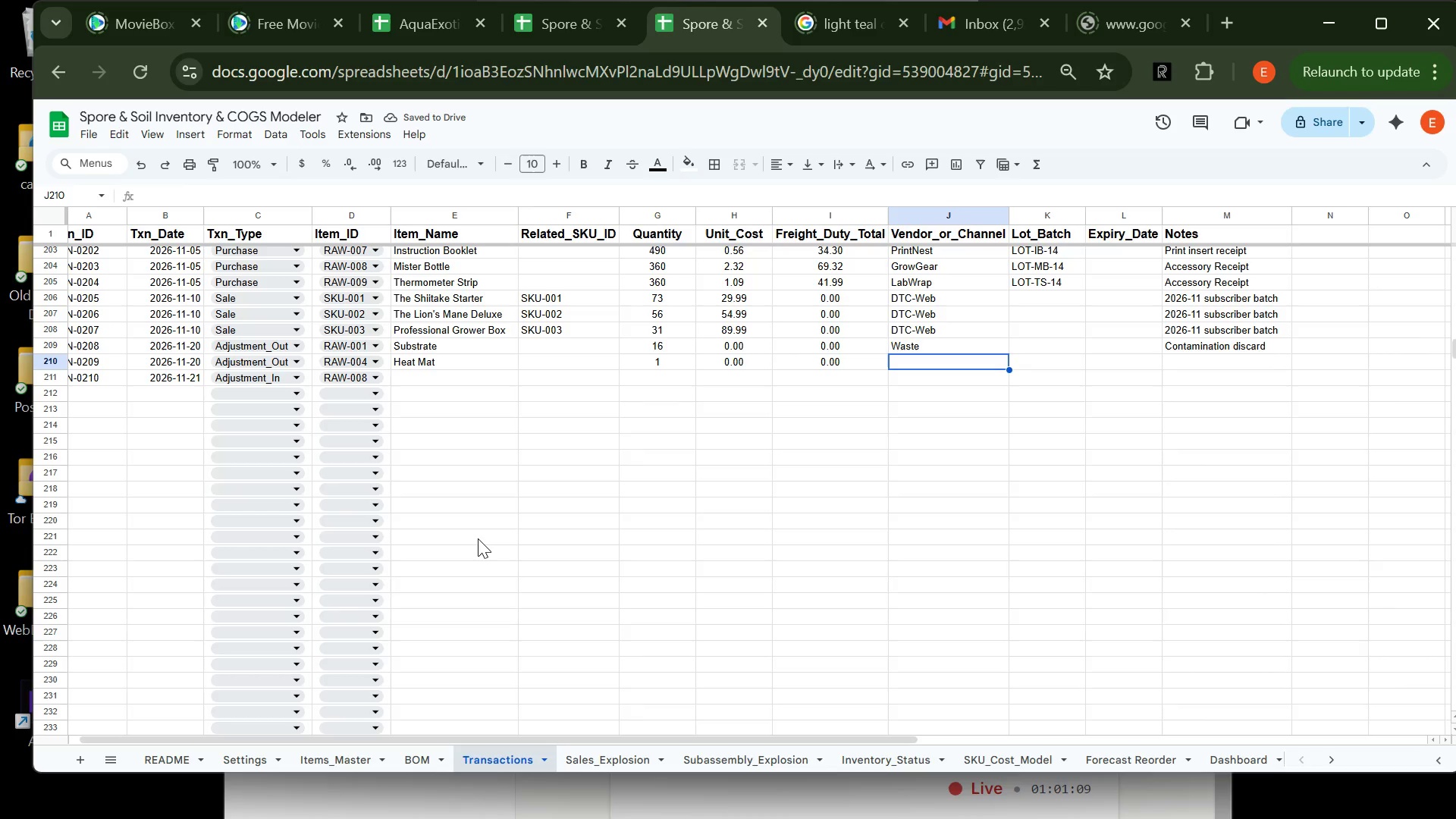 
type(Da)
key(Tab)
key(Tab)
key(Tab)
type(Damaged )
key(Tab)
 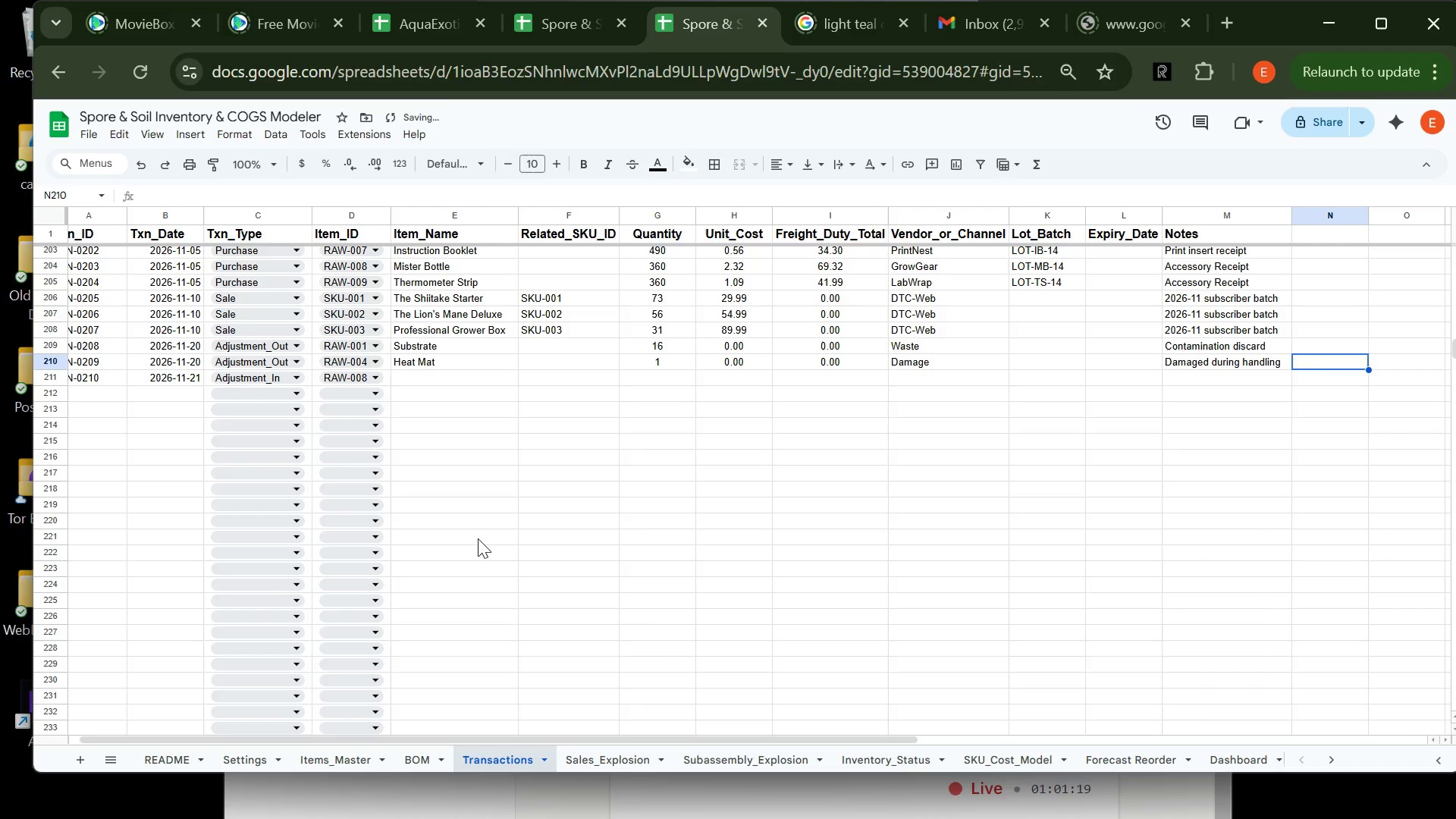 
left_click([427, 379])
 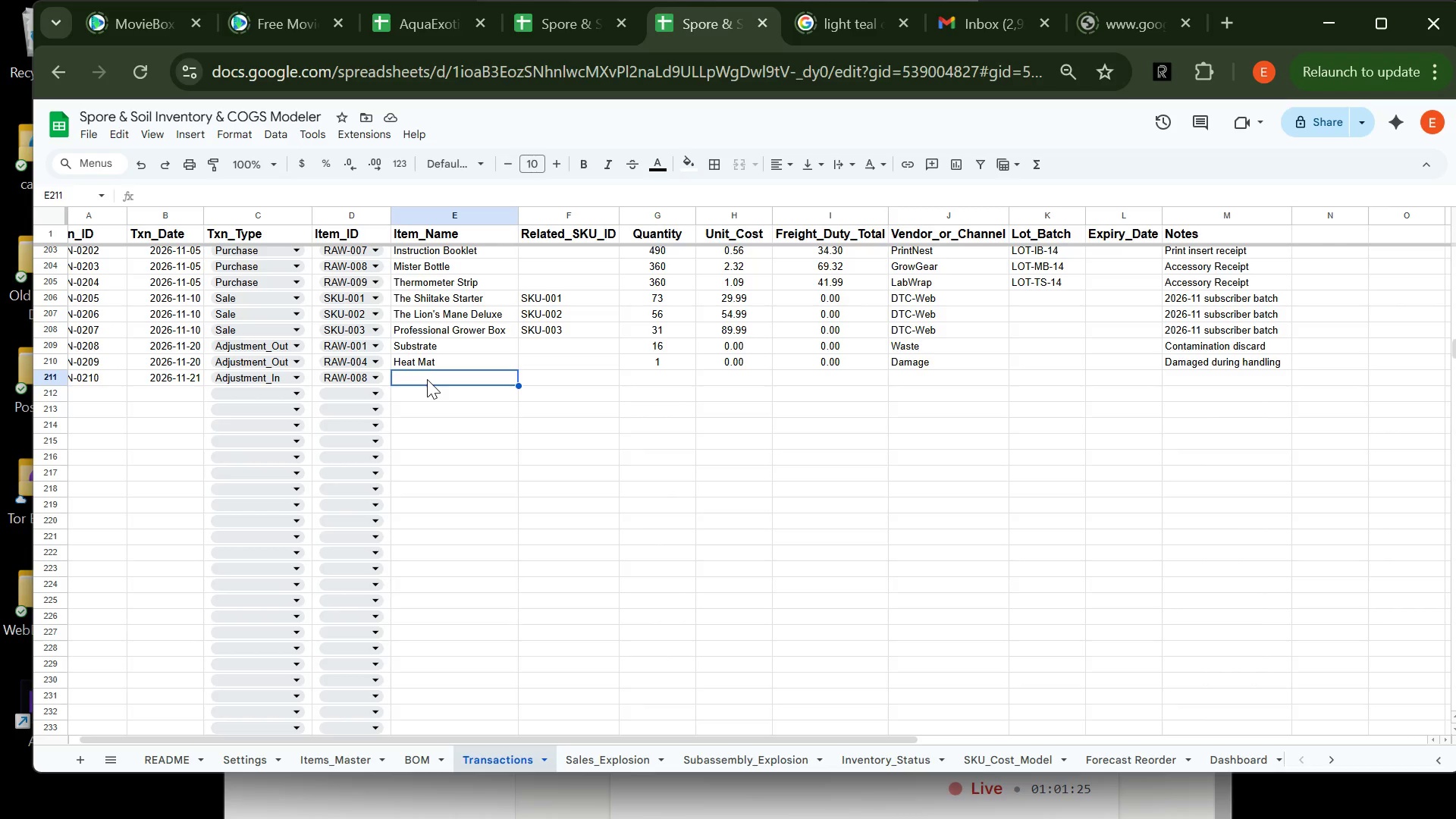 
type(Mi)
key(Tab)
key(Tab)
type(17)
key(Tab)
type(0)
key(Tab)
type(0)
key(Tab)
type(Co)
key(Tab)
key(Tab)
key(Tab)
type(Cou)